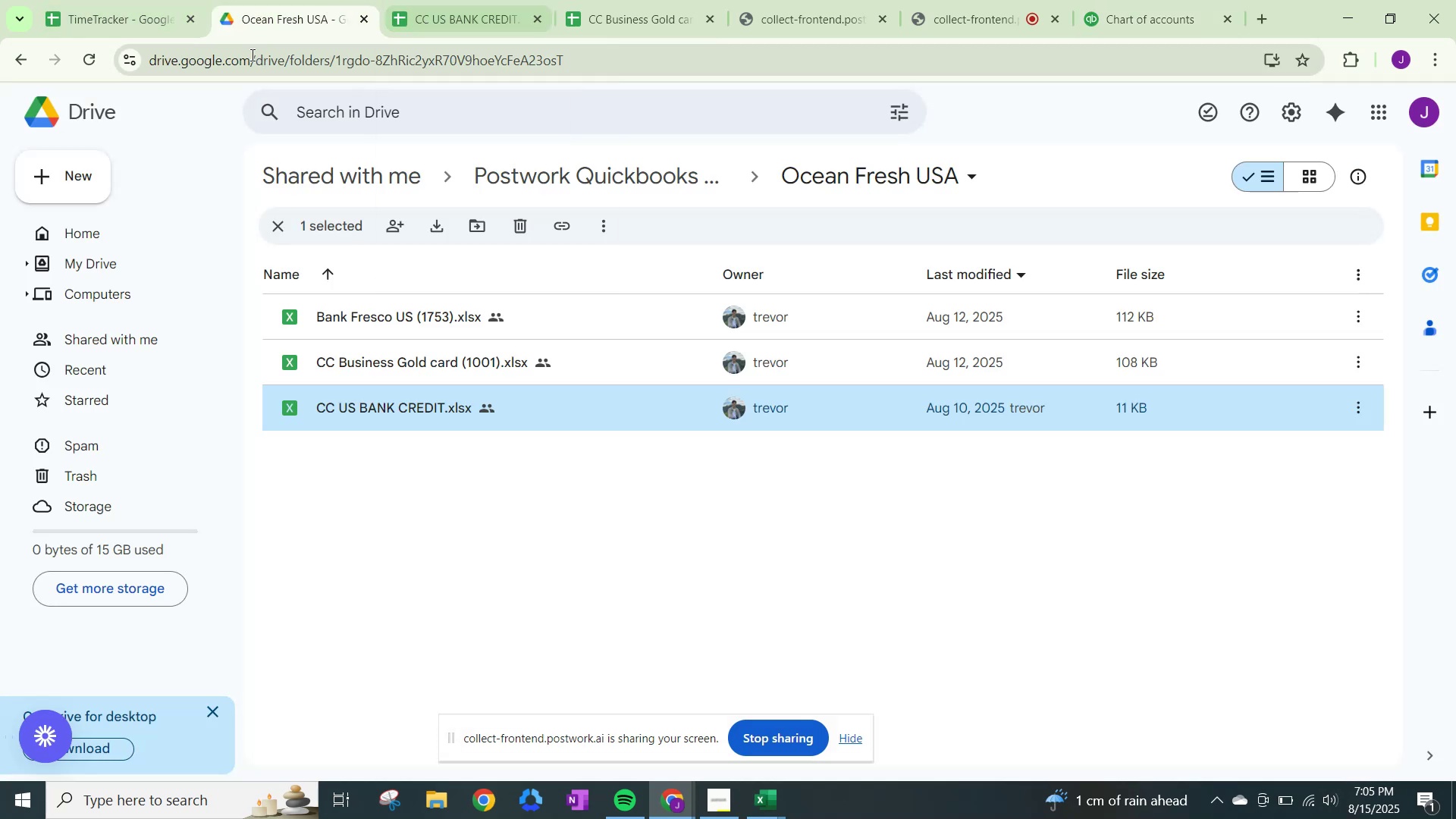 
left_click([1140, 4])
 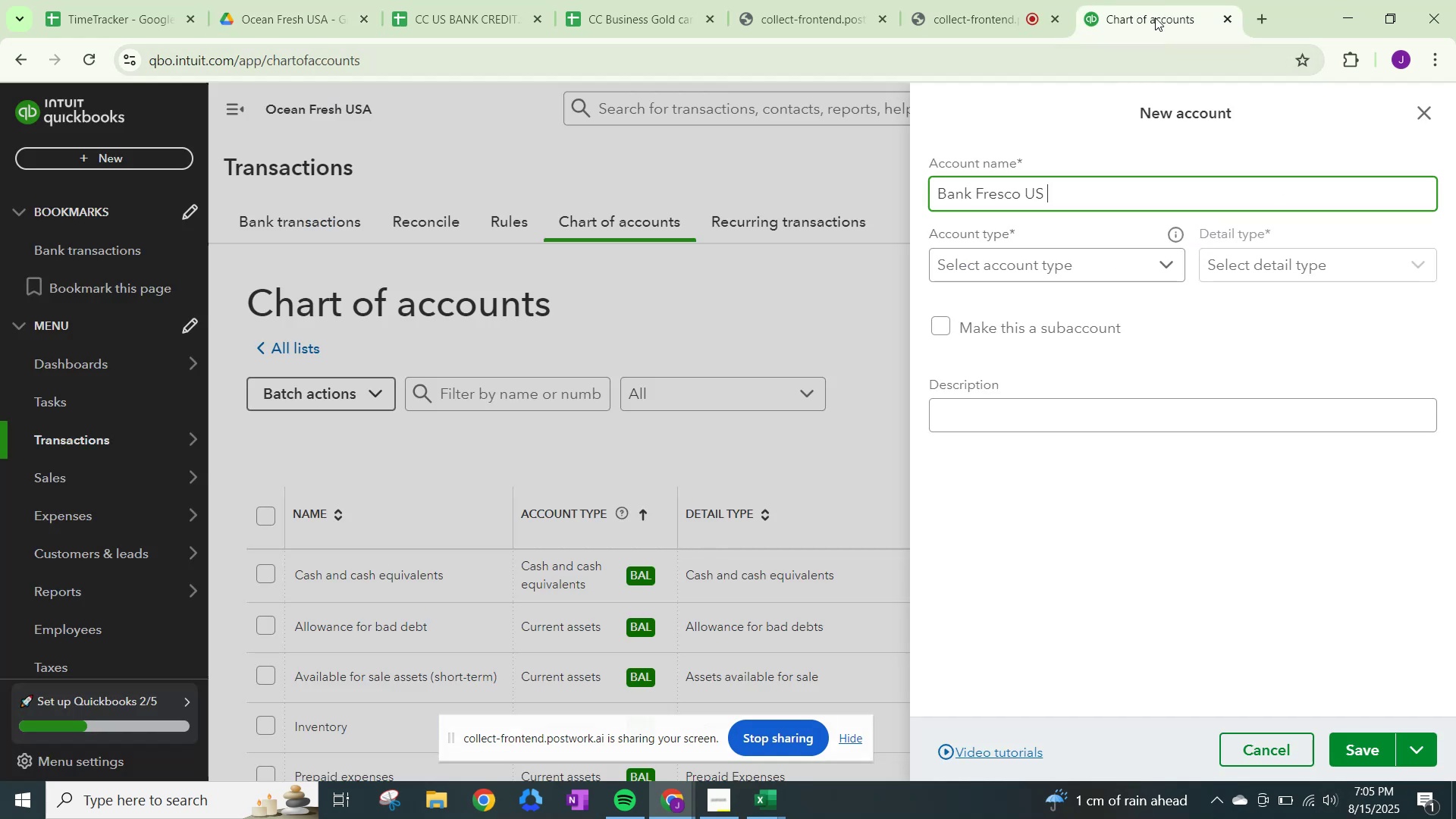 
key(Shift+9)
 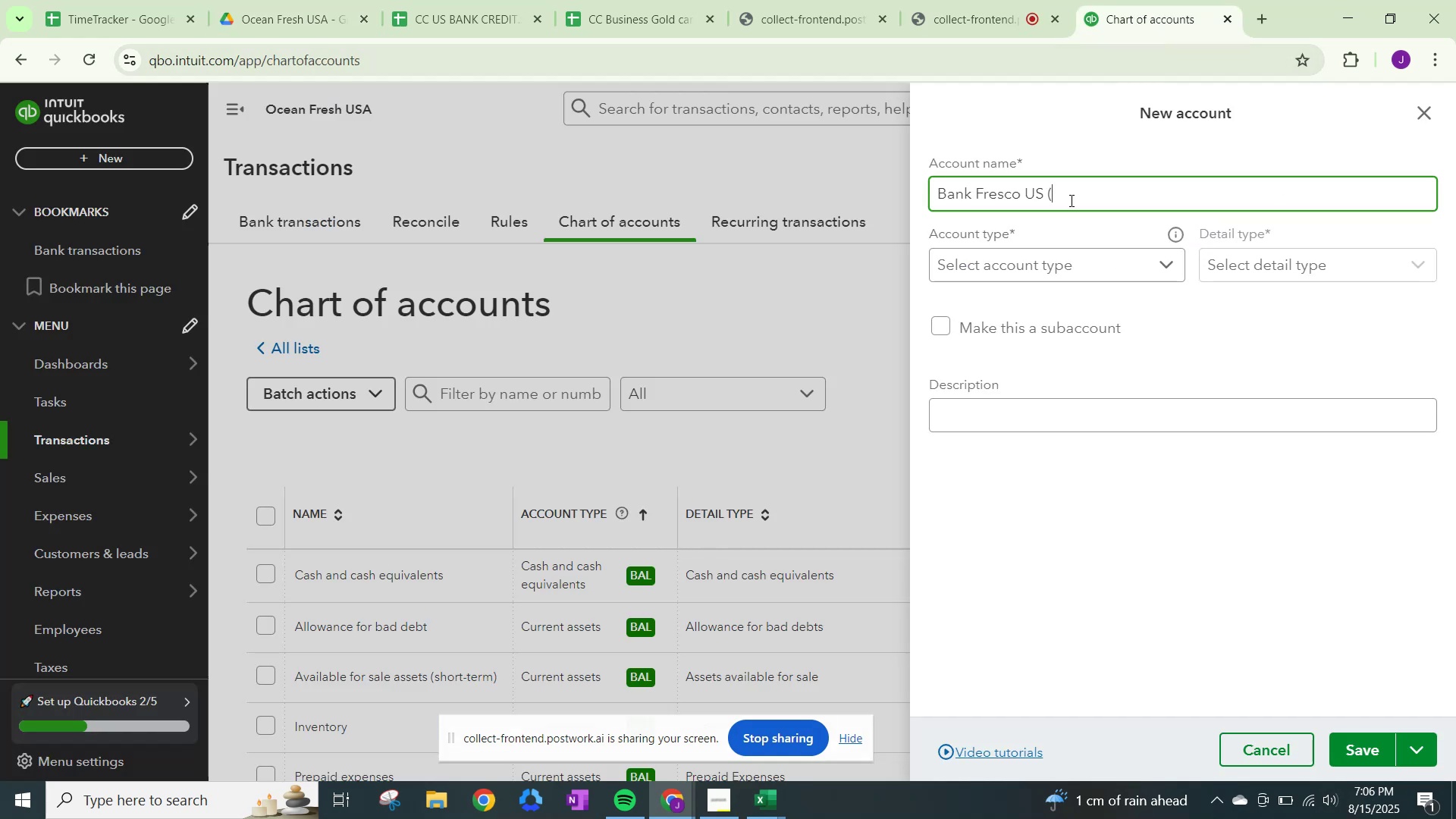 
key(Numpad1)
 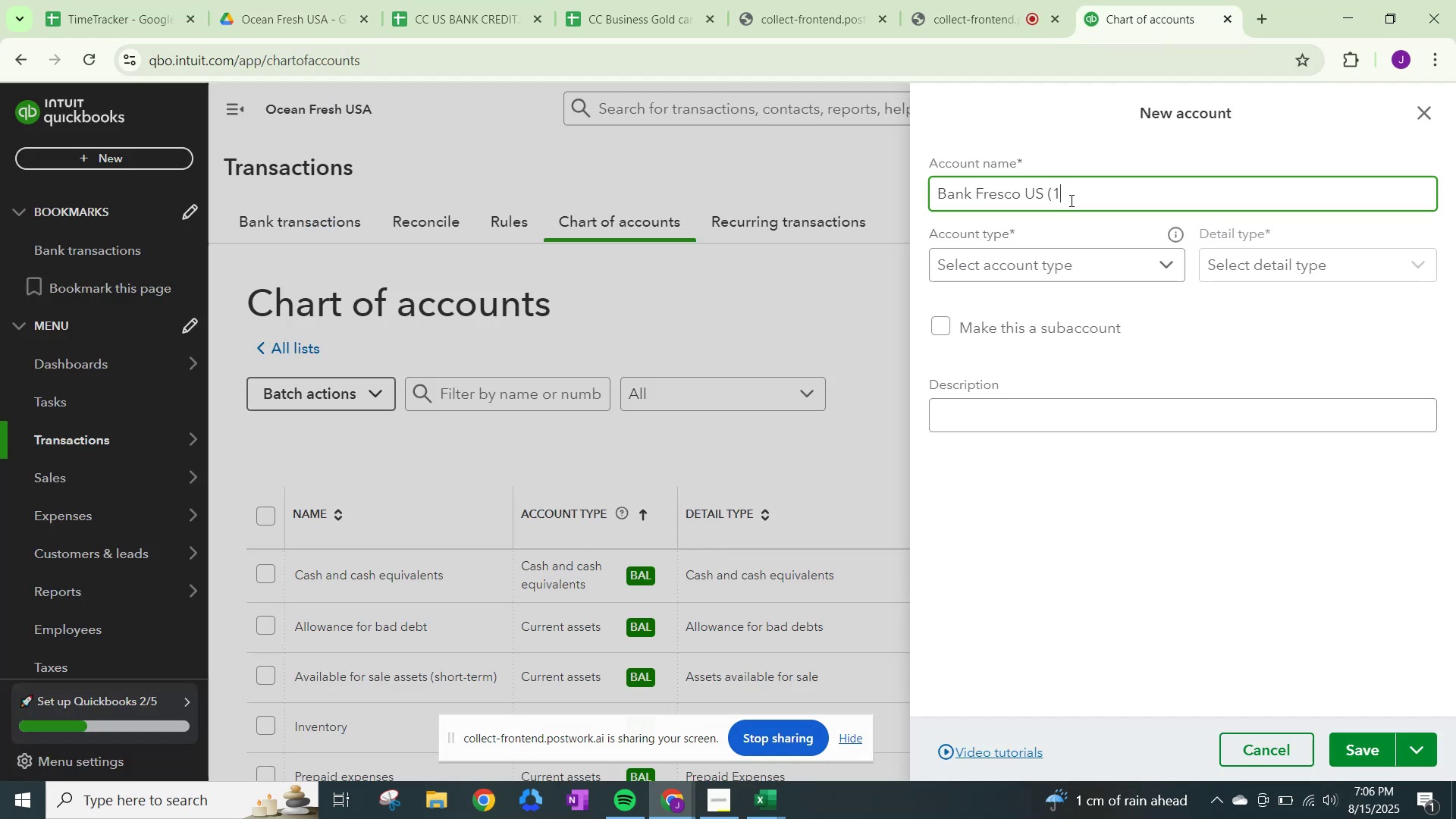 
key(Numpad7)
 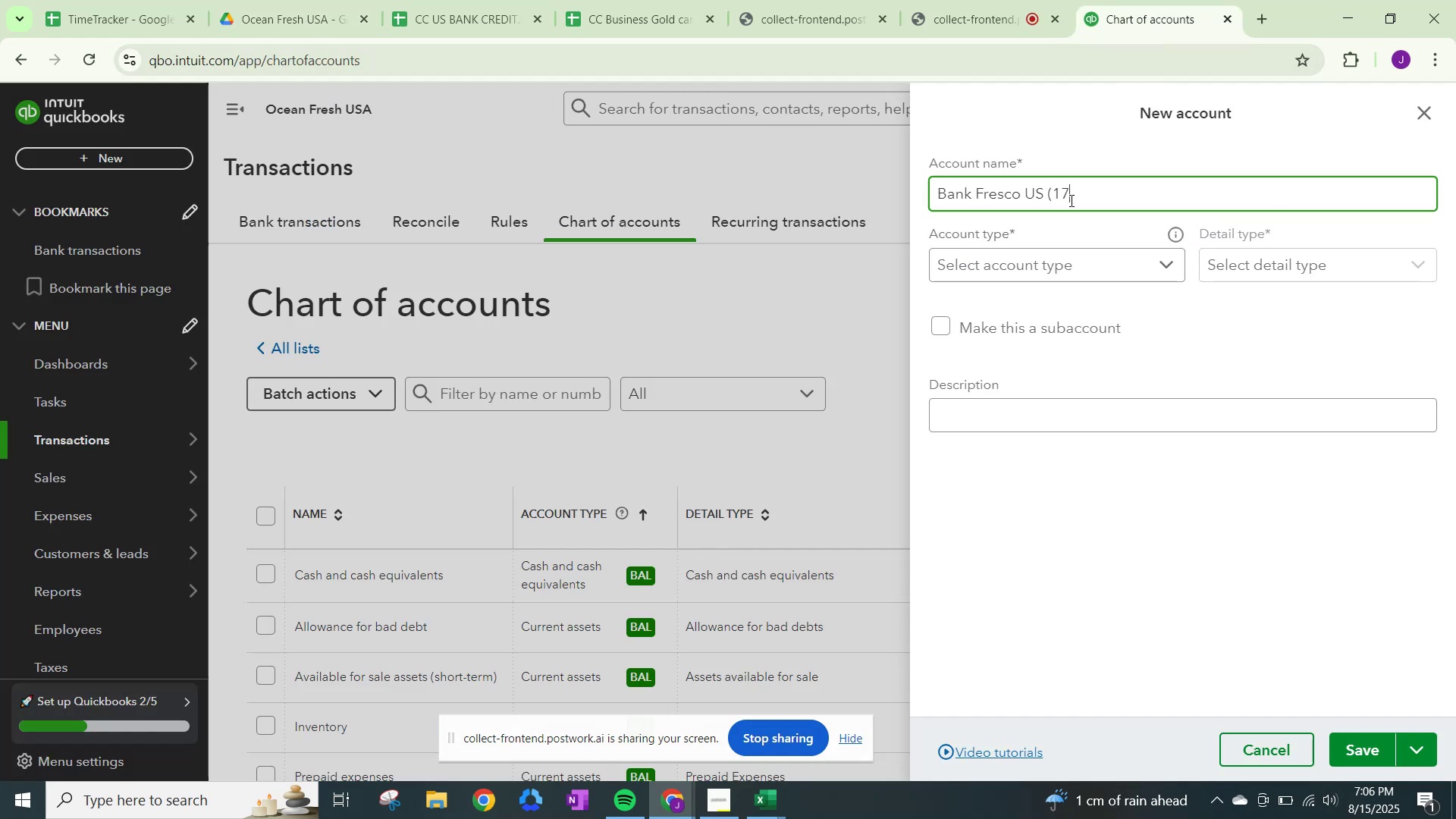 
key(Numpad5)
 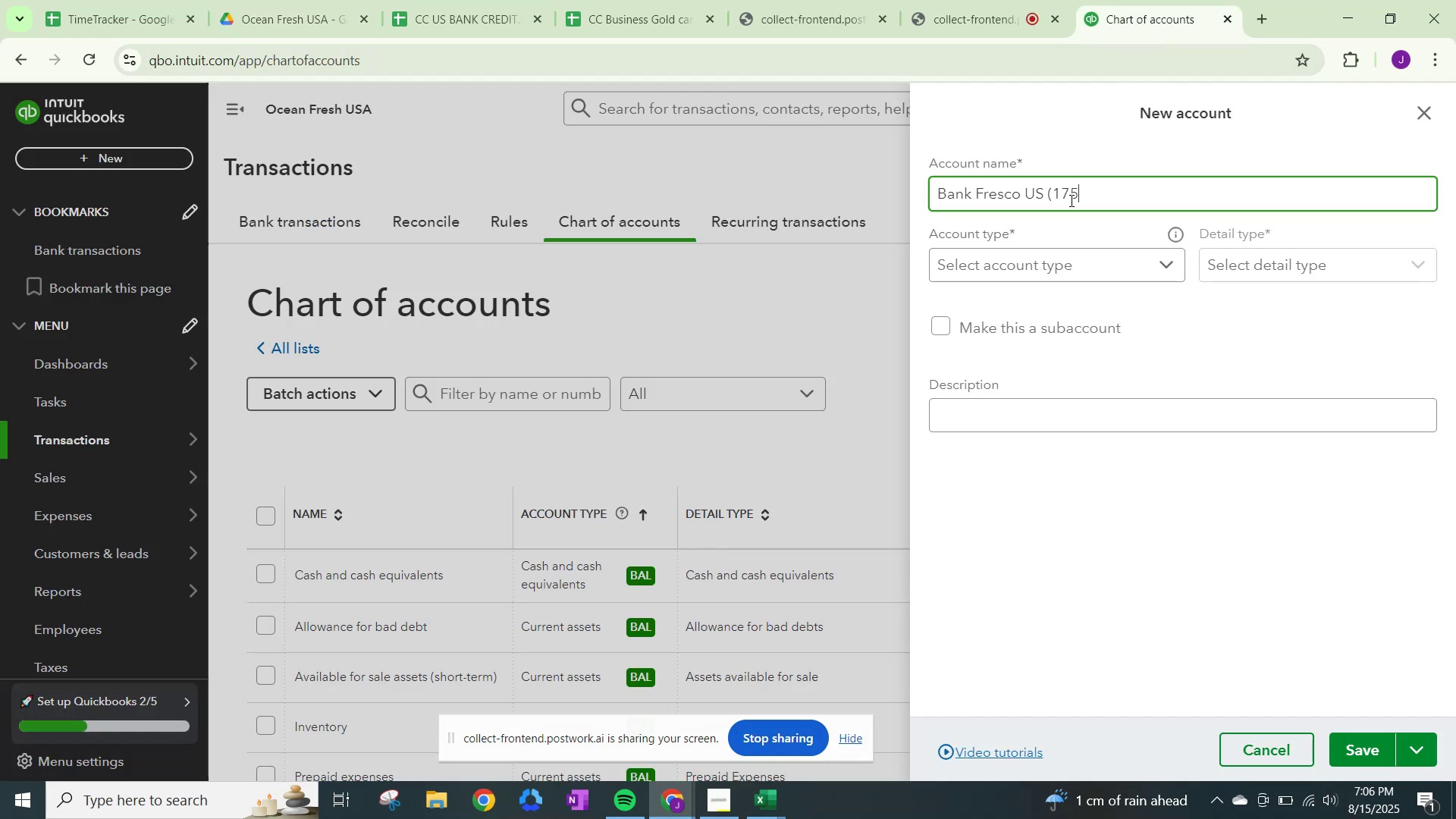 
key(Numpad3)
 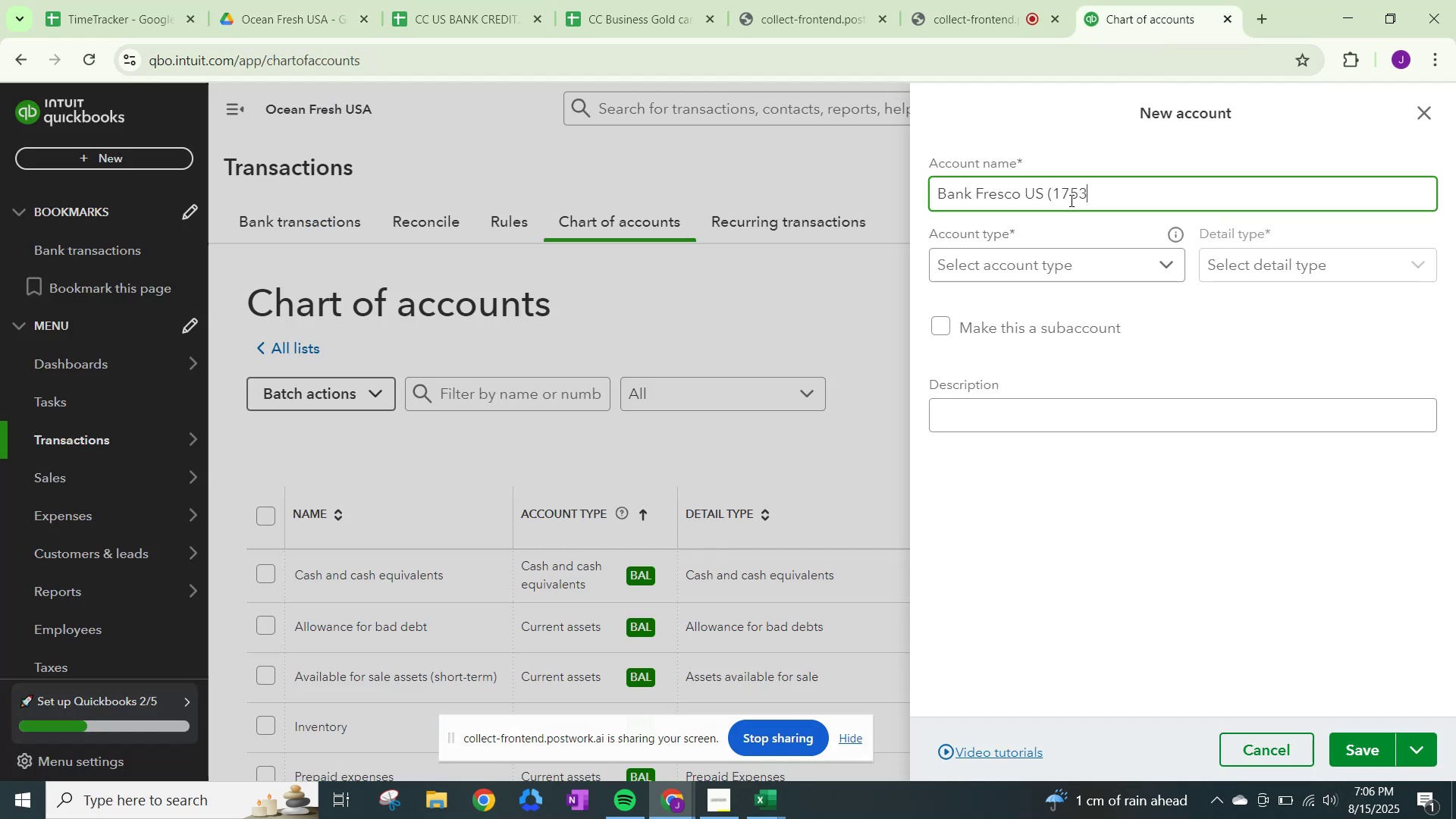 
key(Shift+0)
 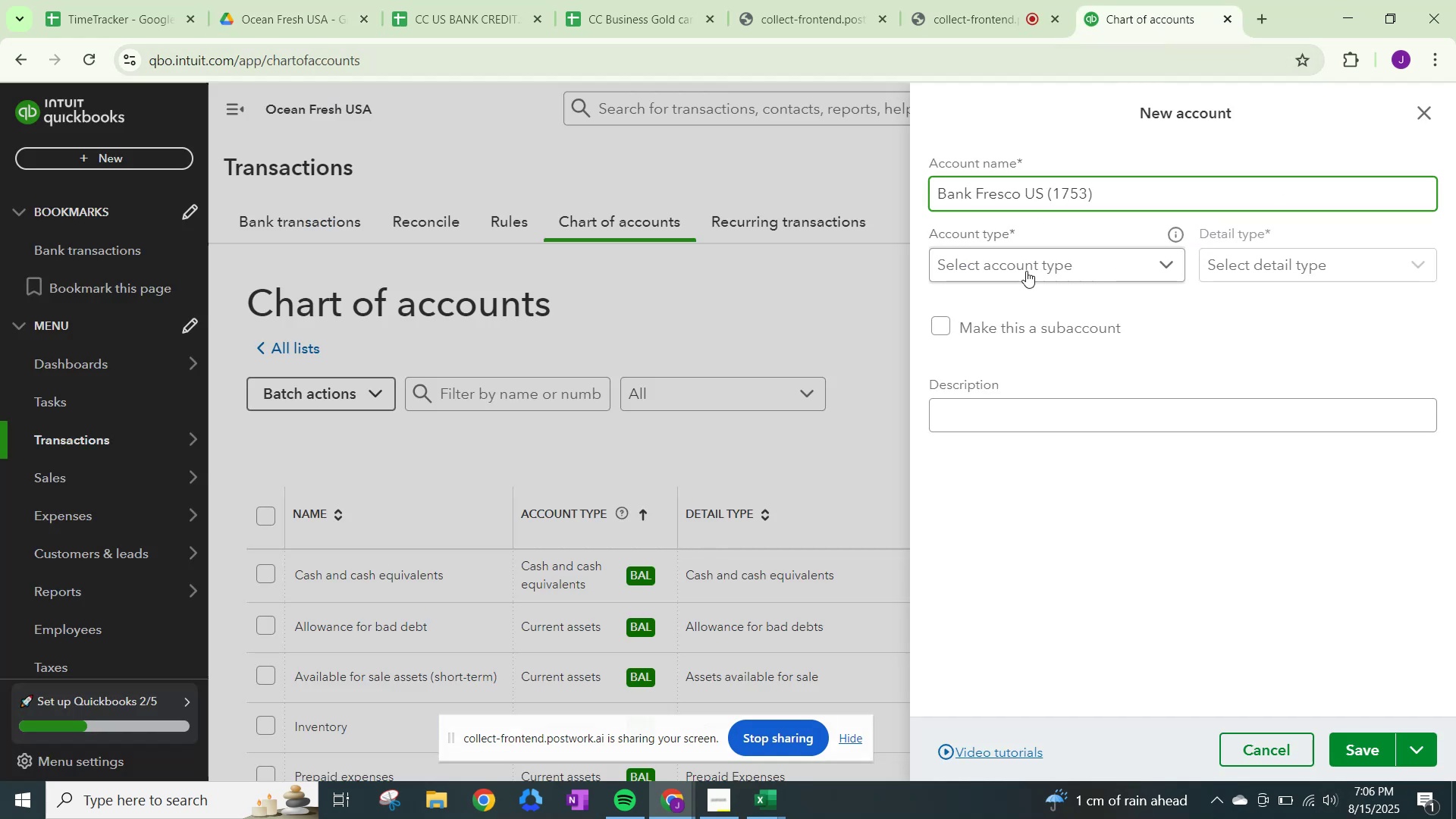 
left_click([1029, 277])
 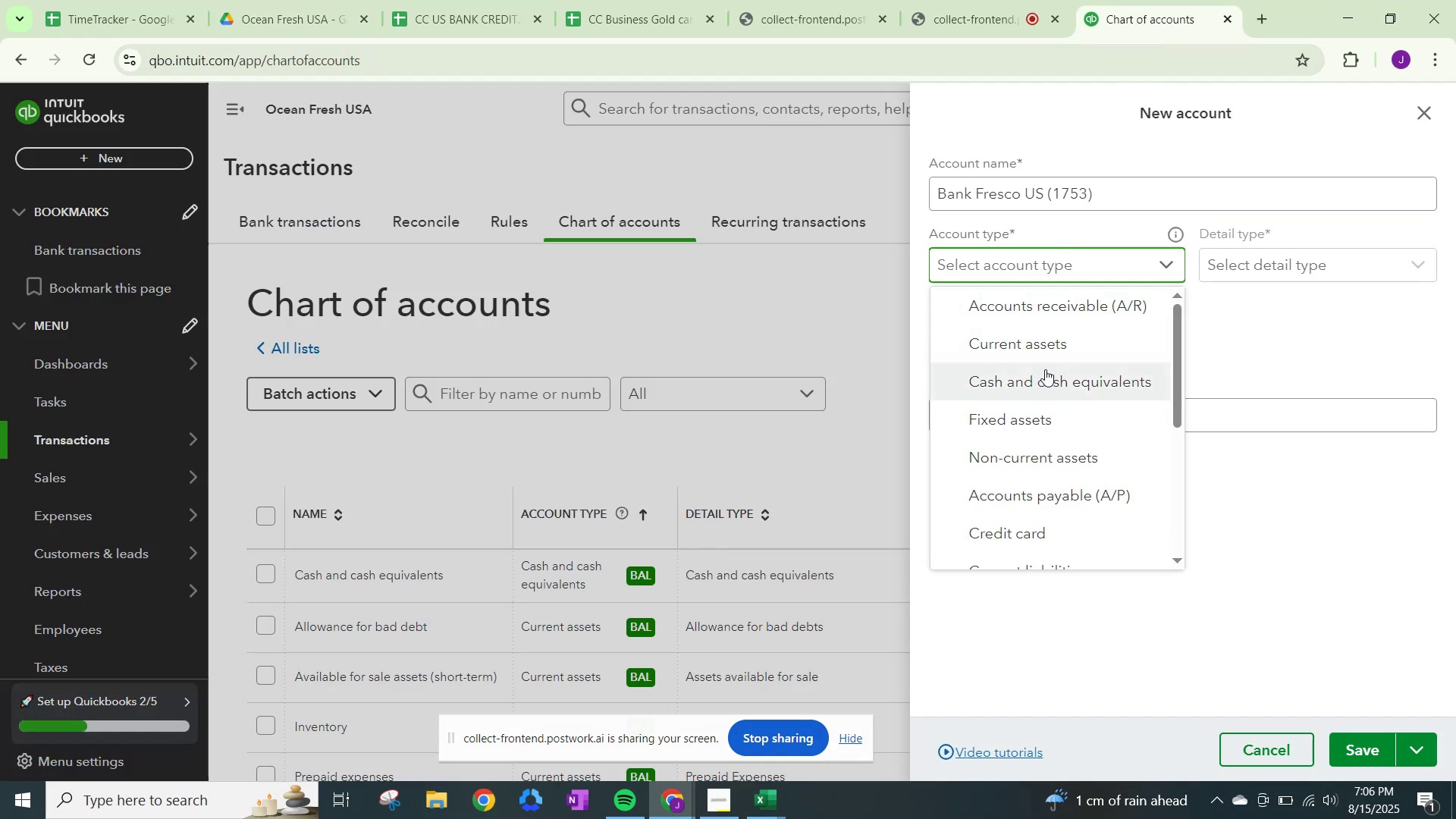 
wait(8.15)
 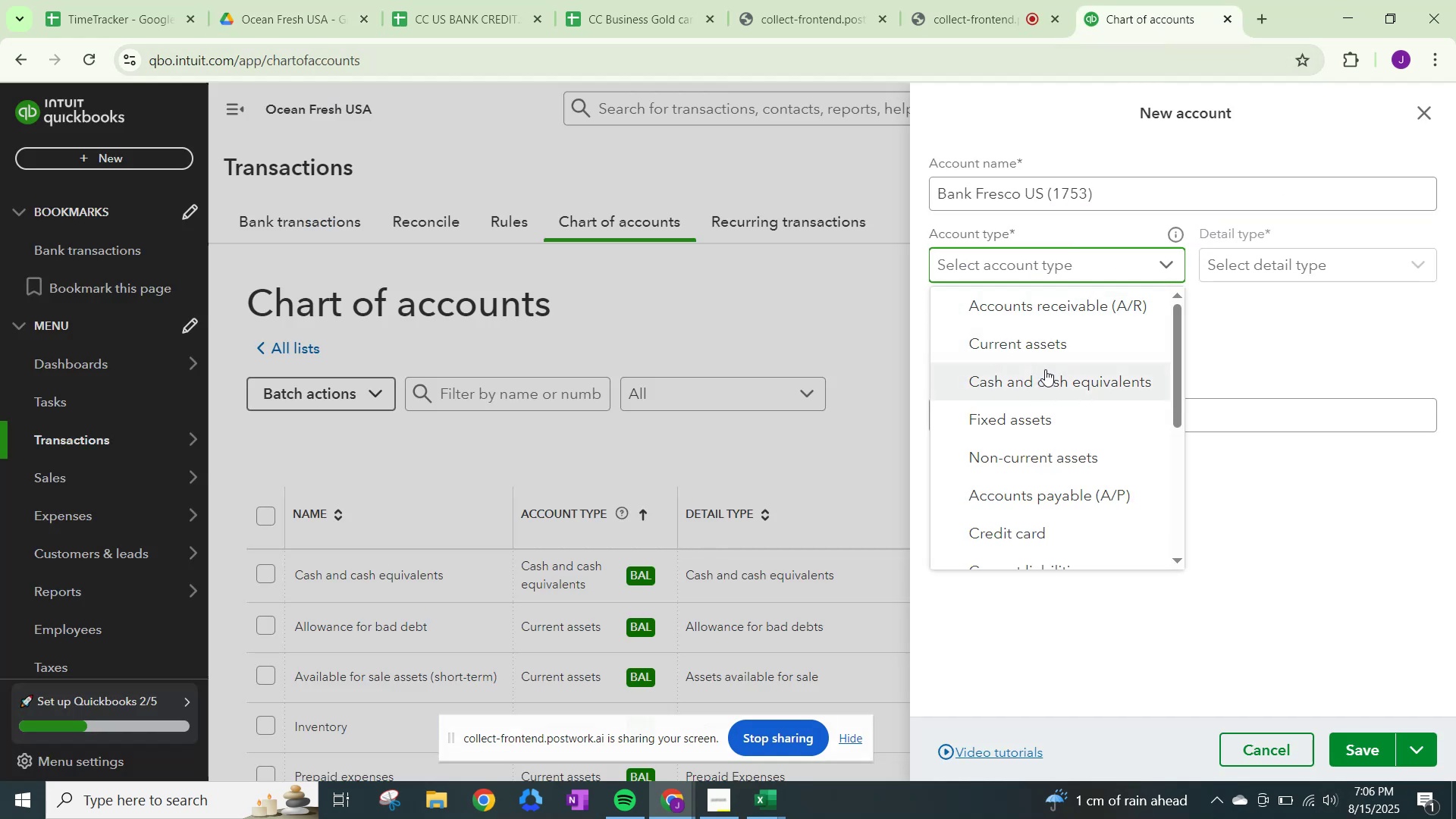 
left_click([1025, 410])
 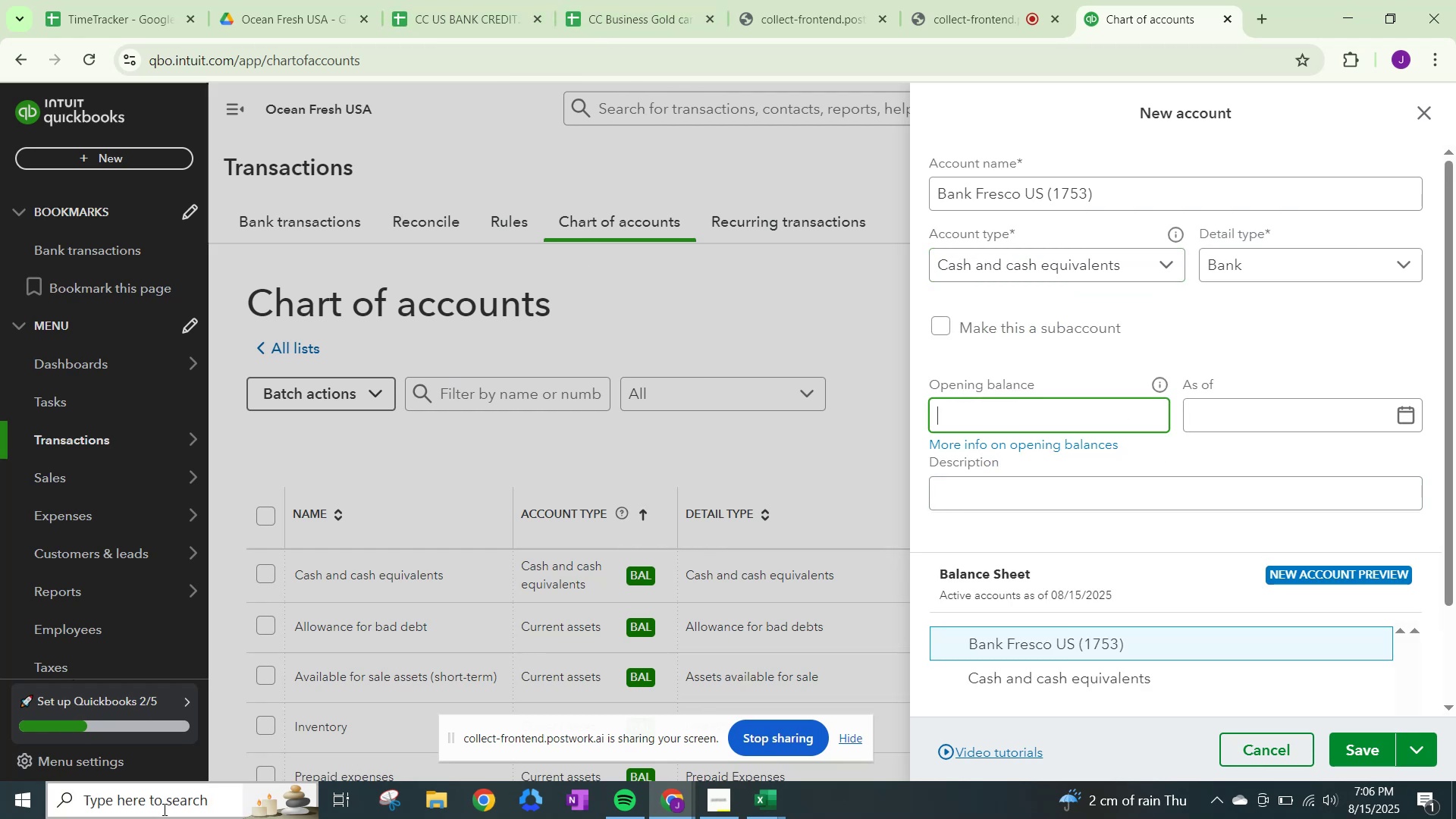 
wait(6.32)
 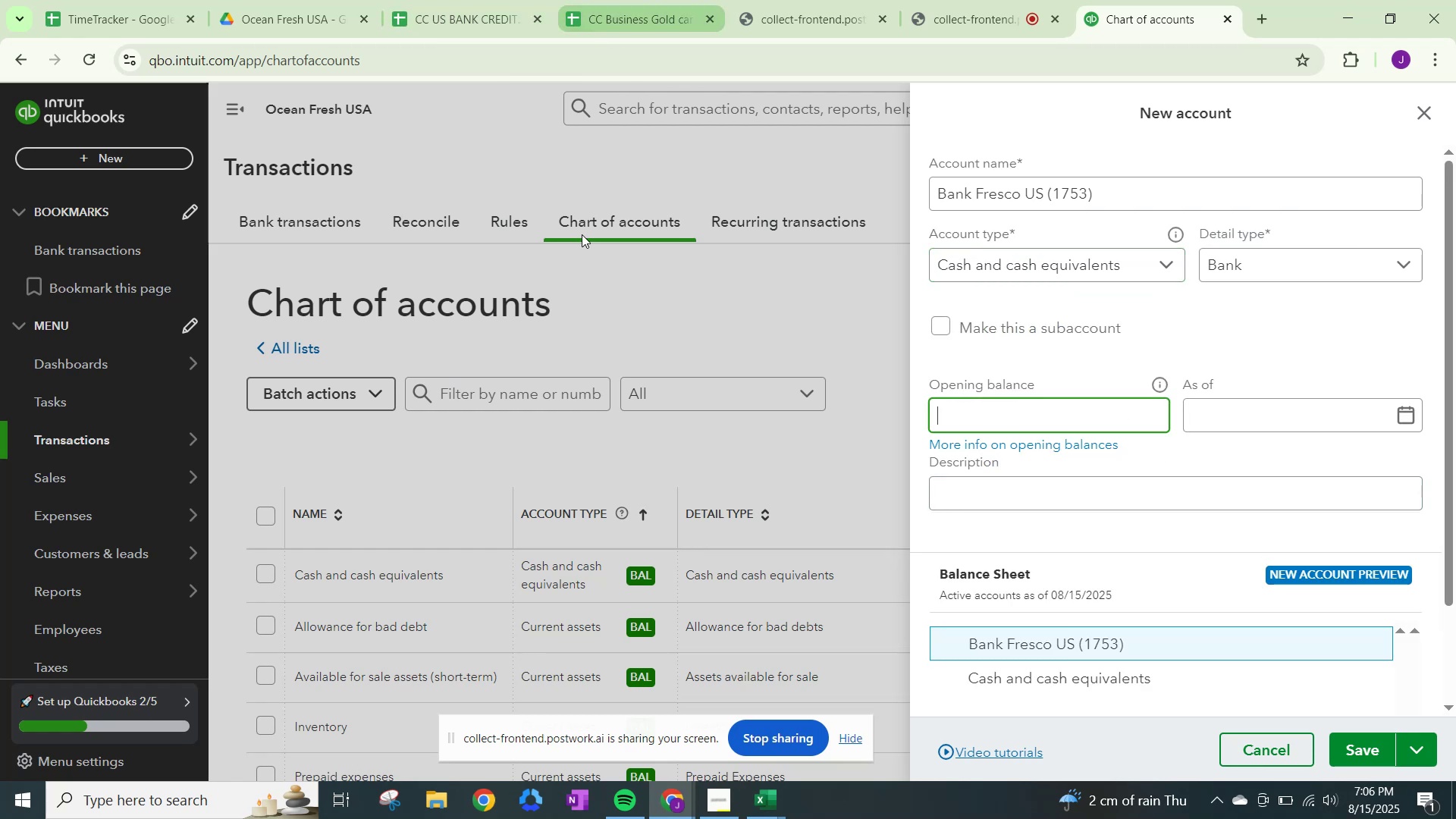 
left_click([445, 799])
 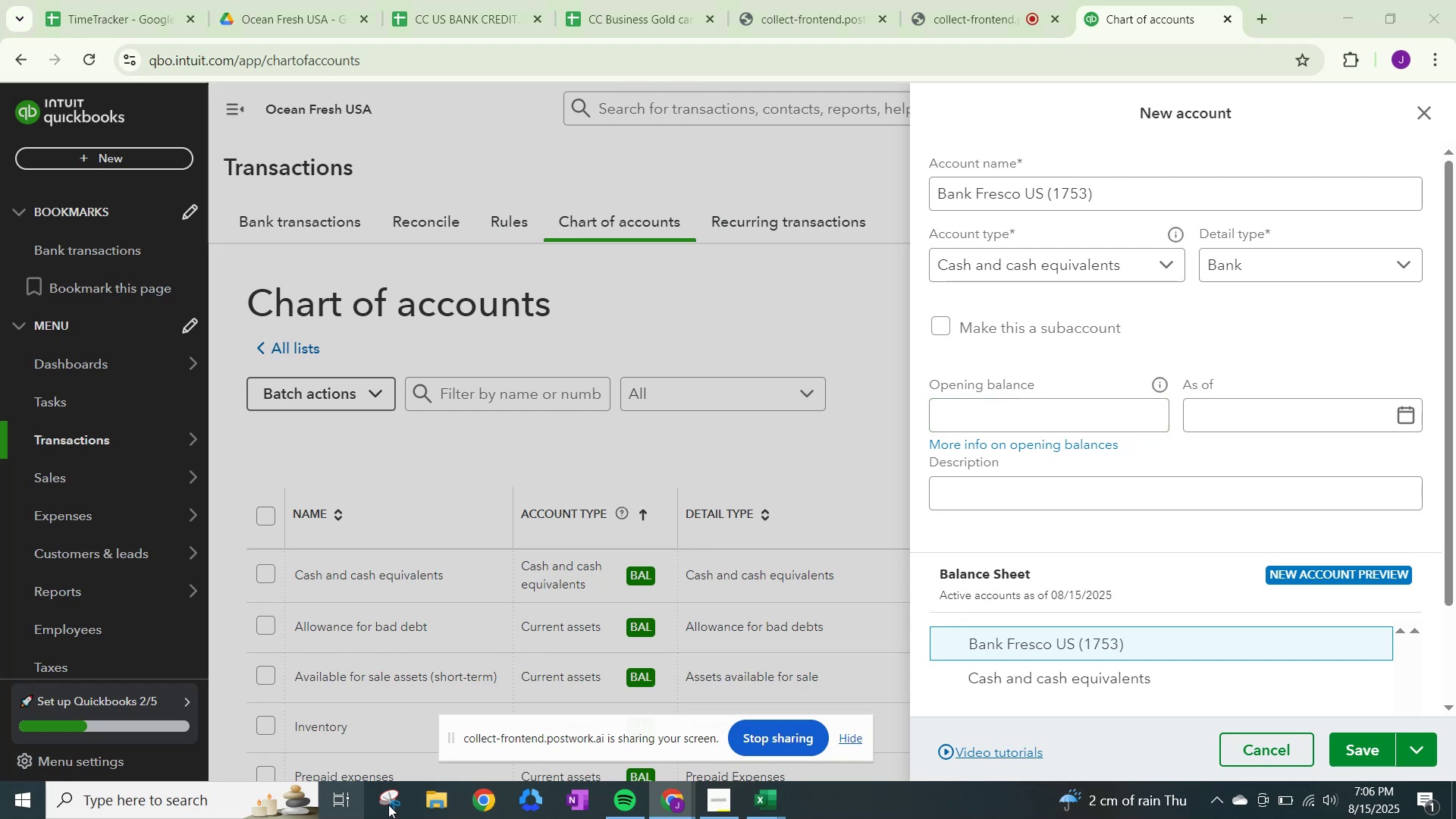 
left_click([428, 812])
 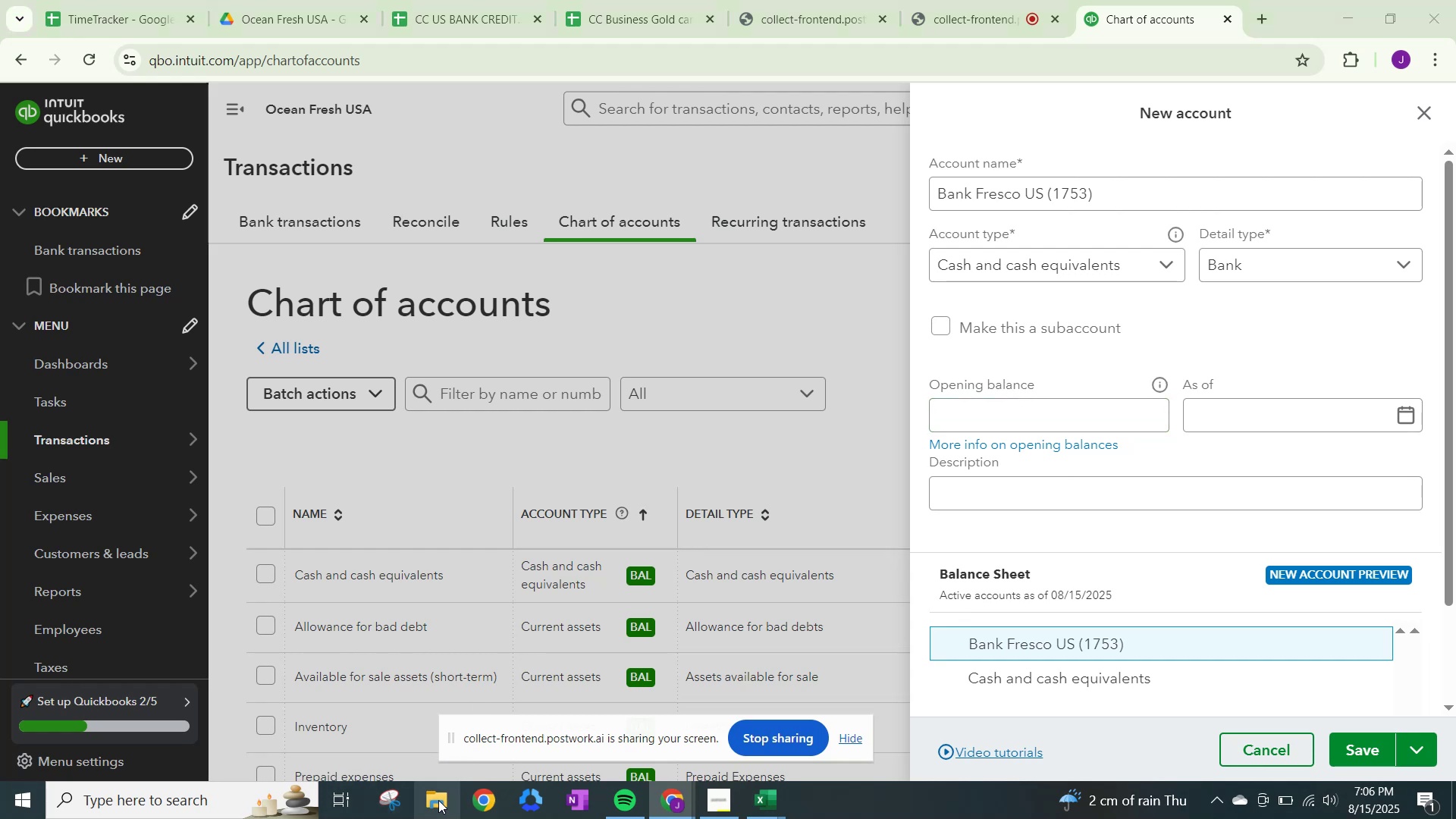 
double_click([438, 800])
 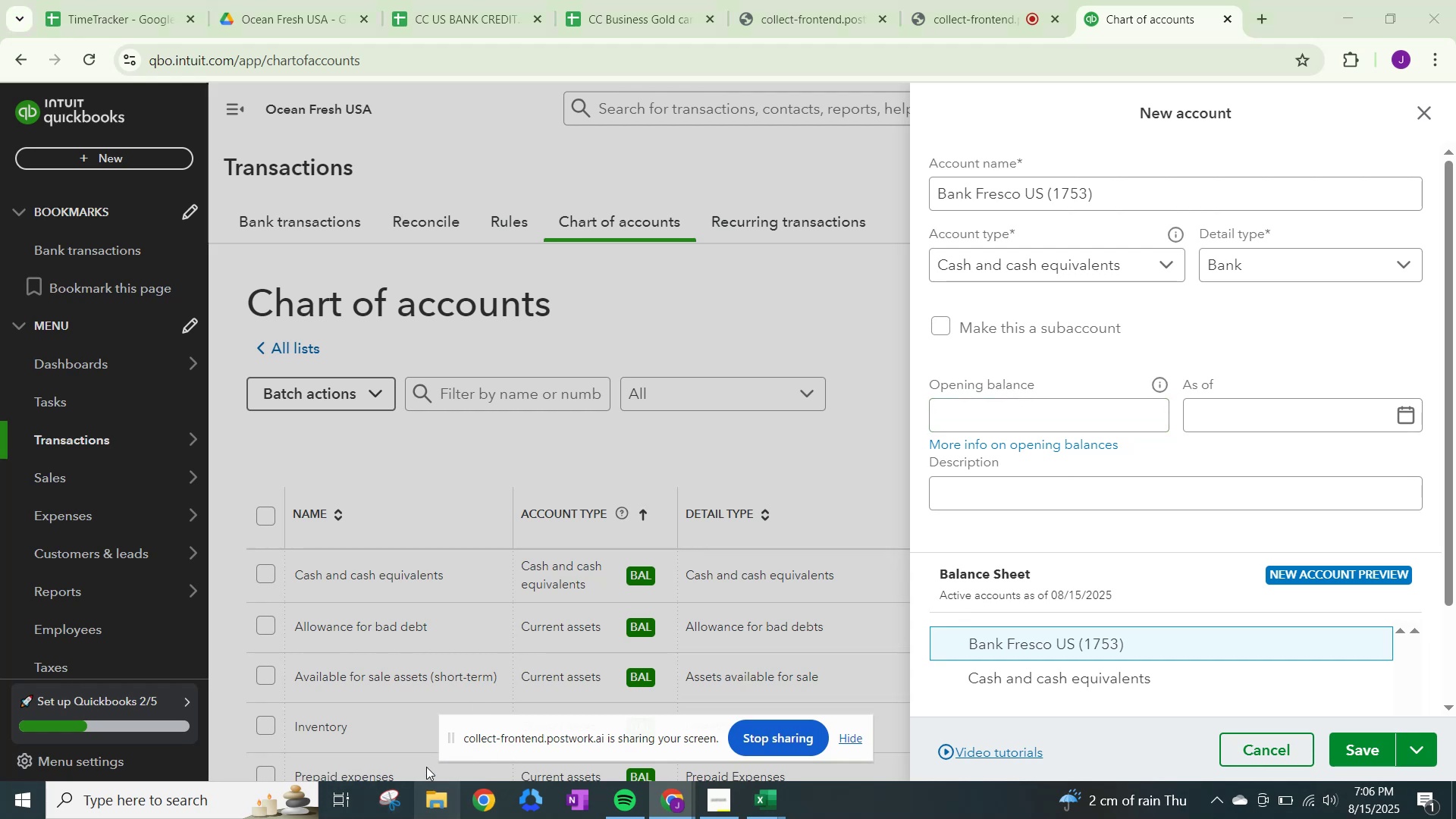 
double_click([439, 803])
 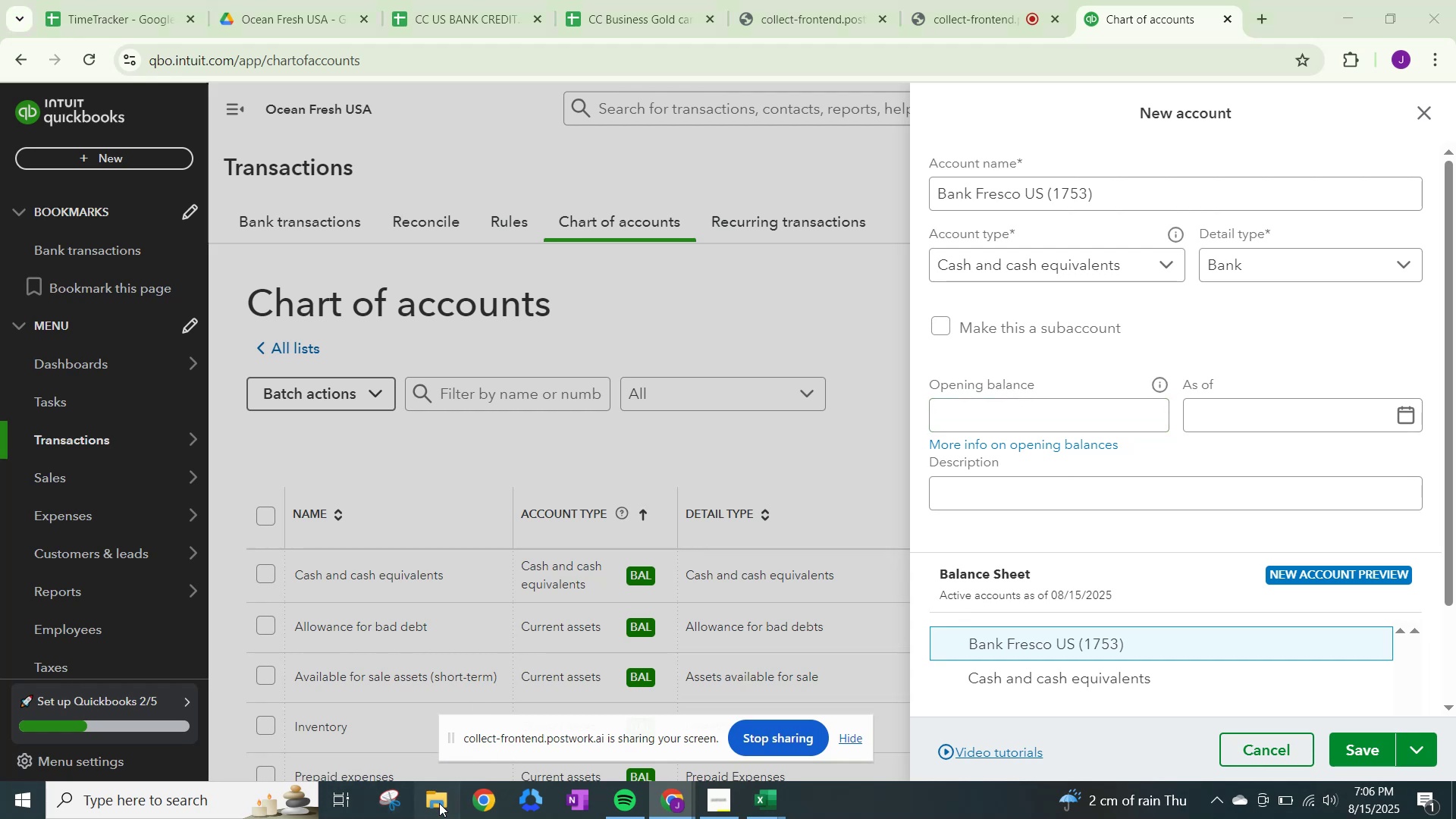 
triple_click([439, 803])
 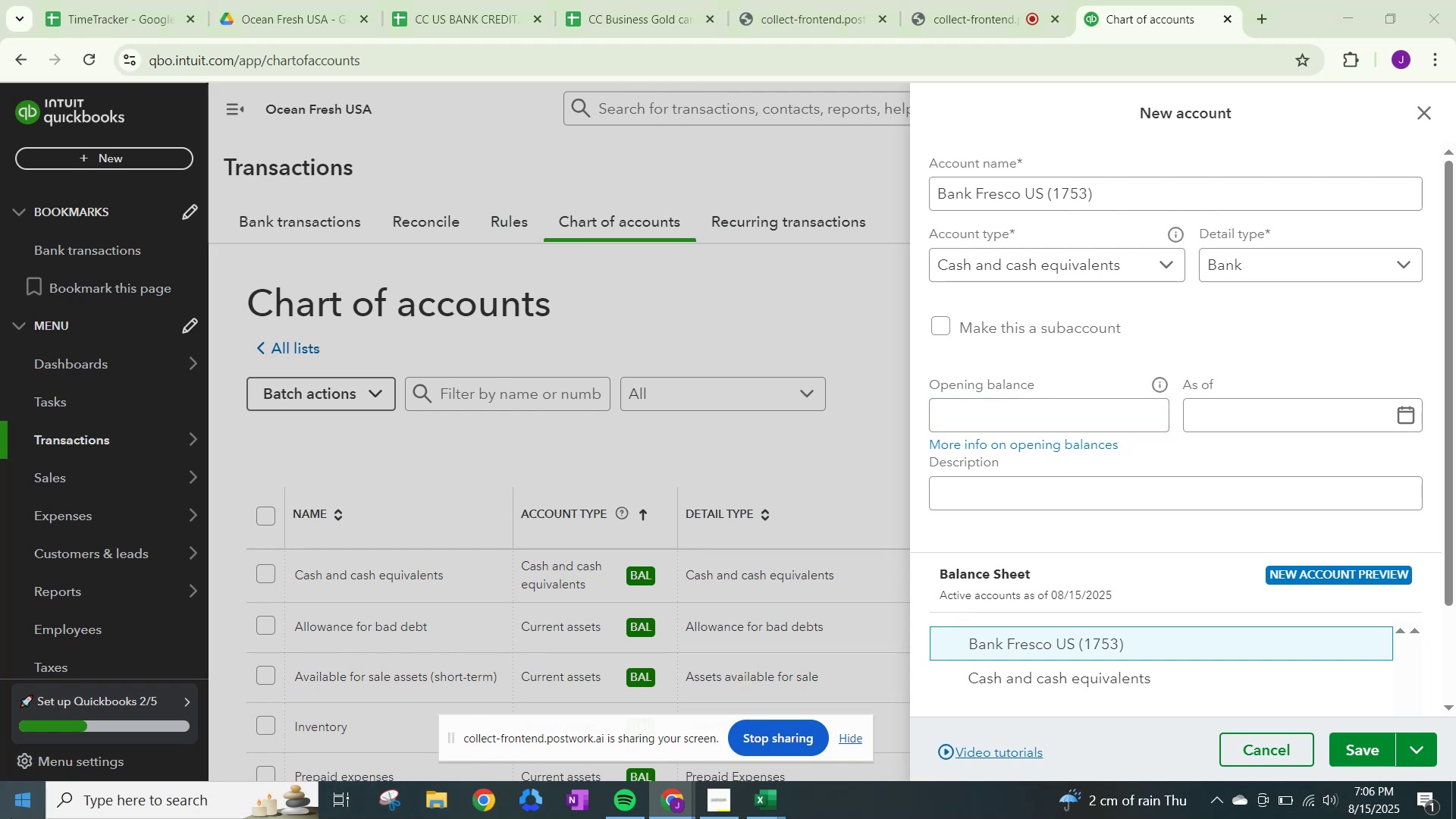 
left_click([6, 801])
 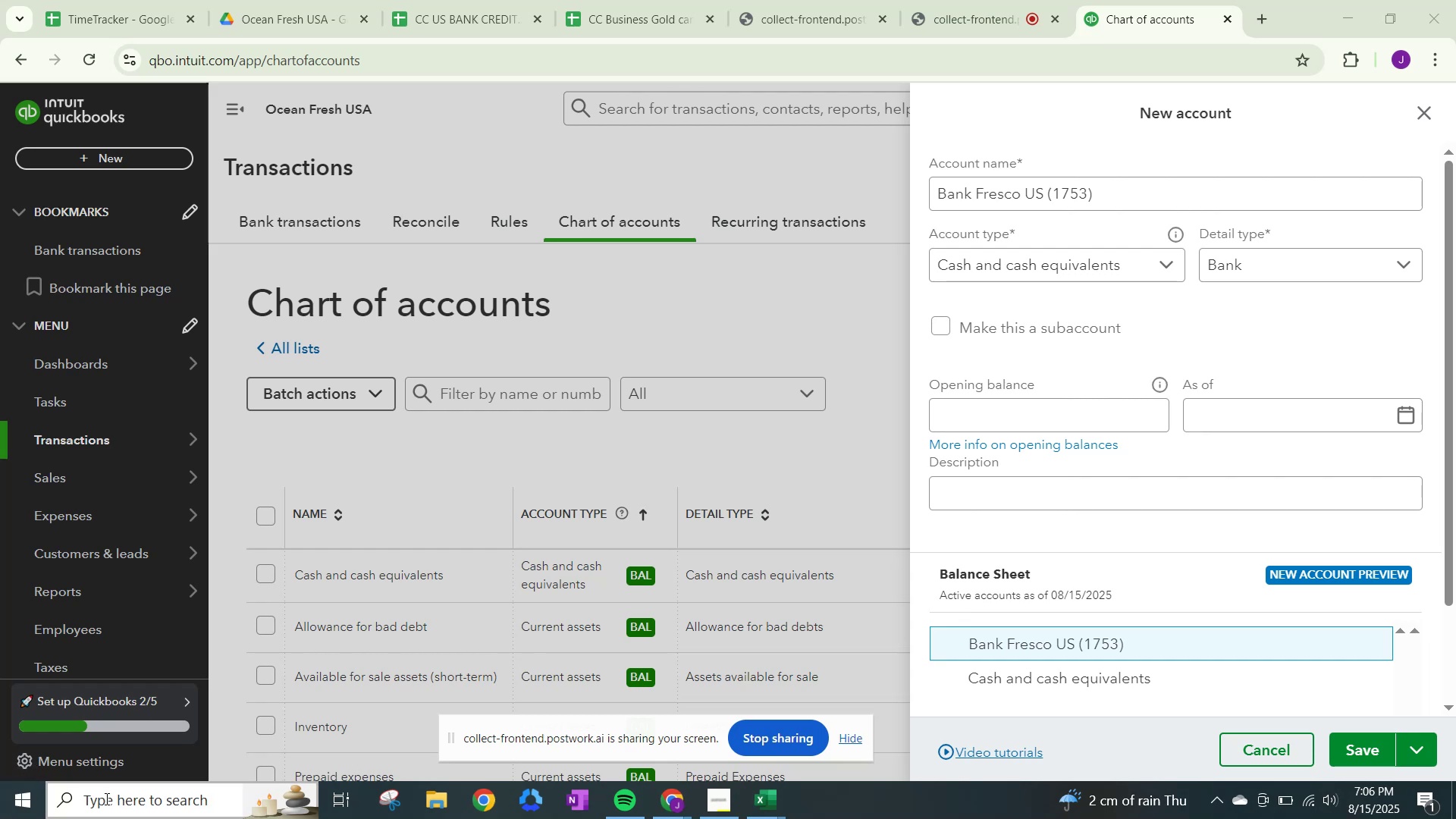 
left_click([118, 800])
 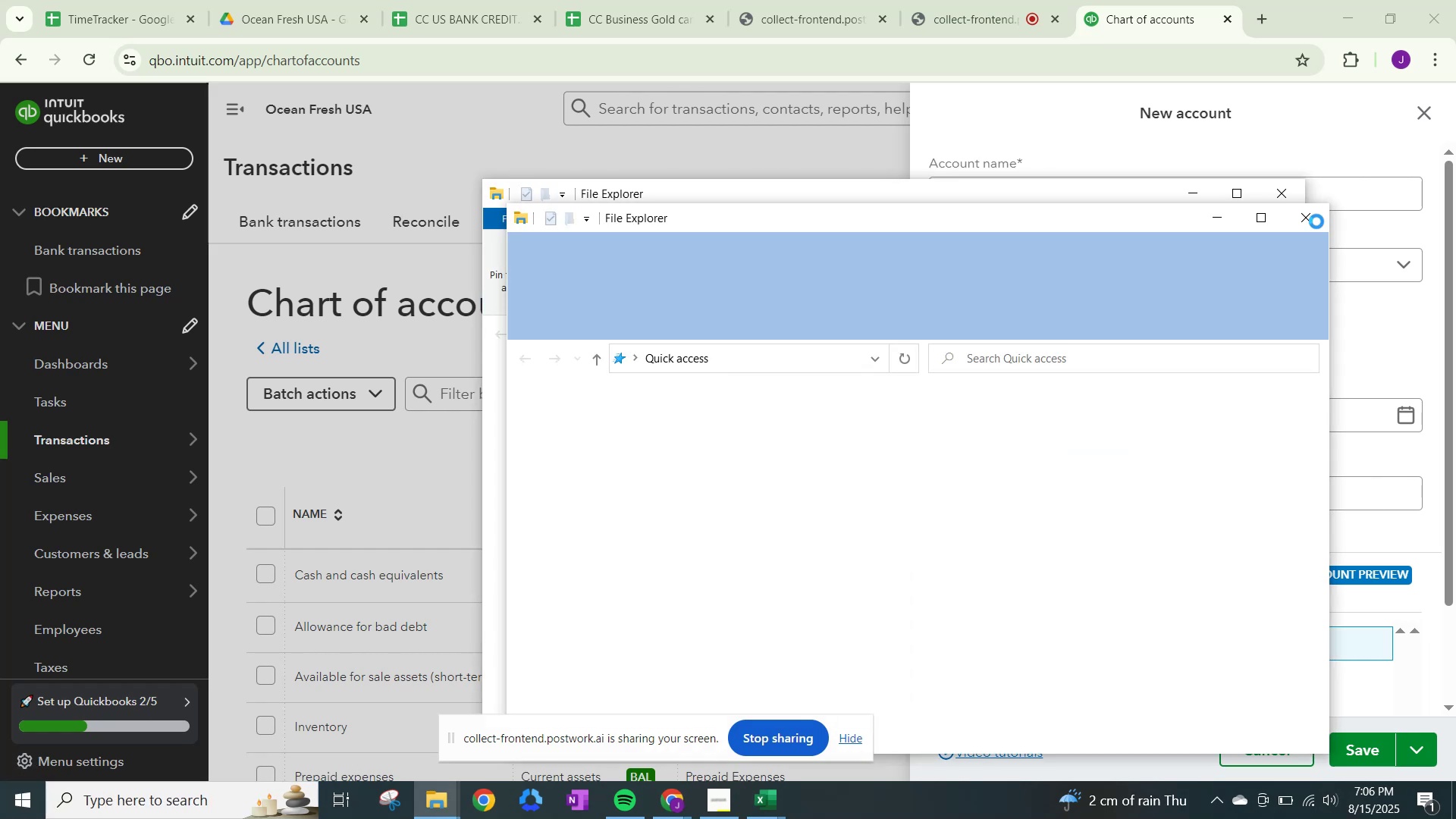 
wait(5.1)
 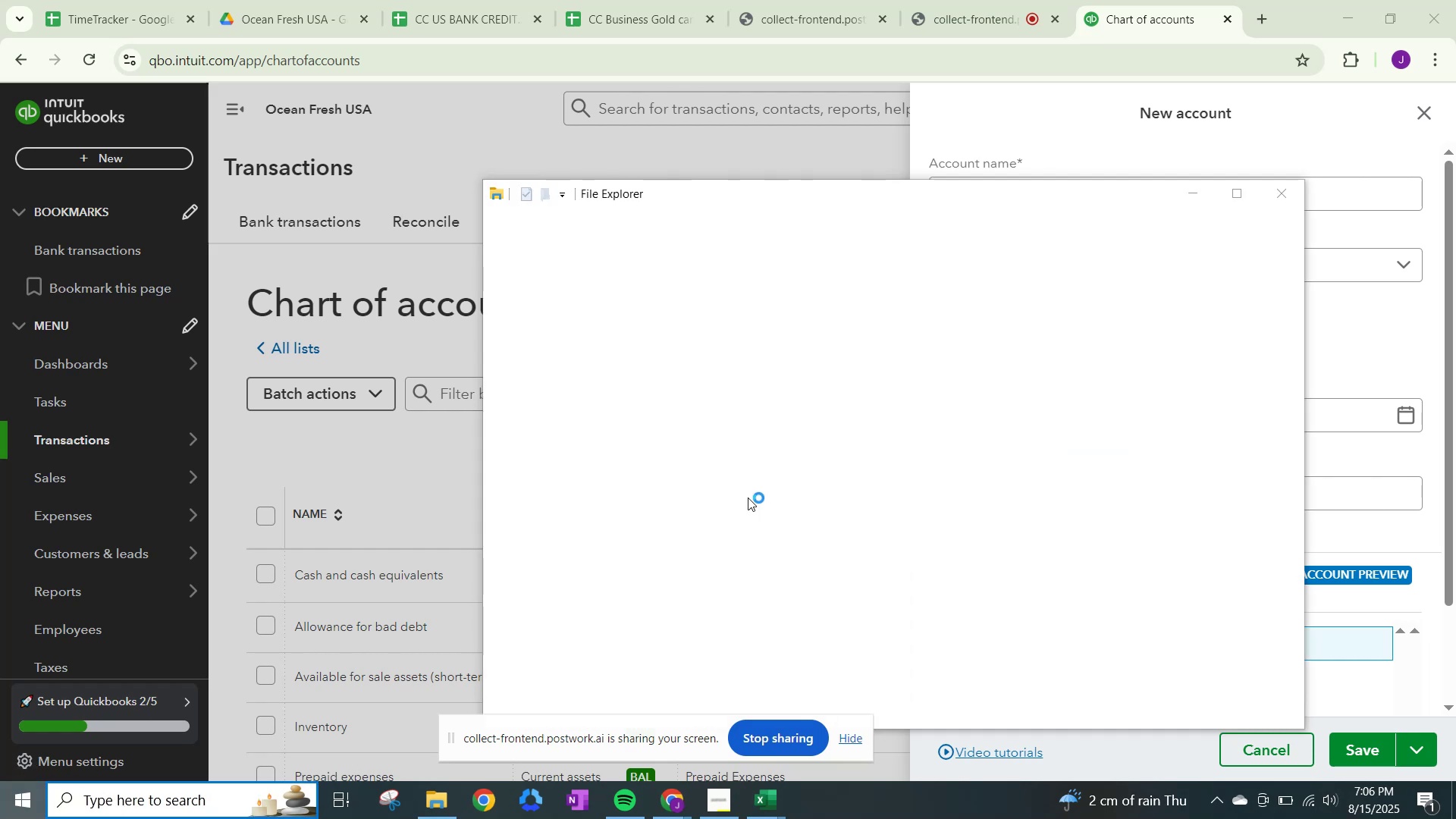 
mouse_move([1338, 49])
 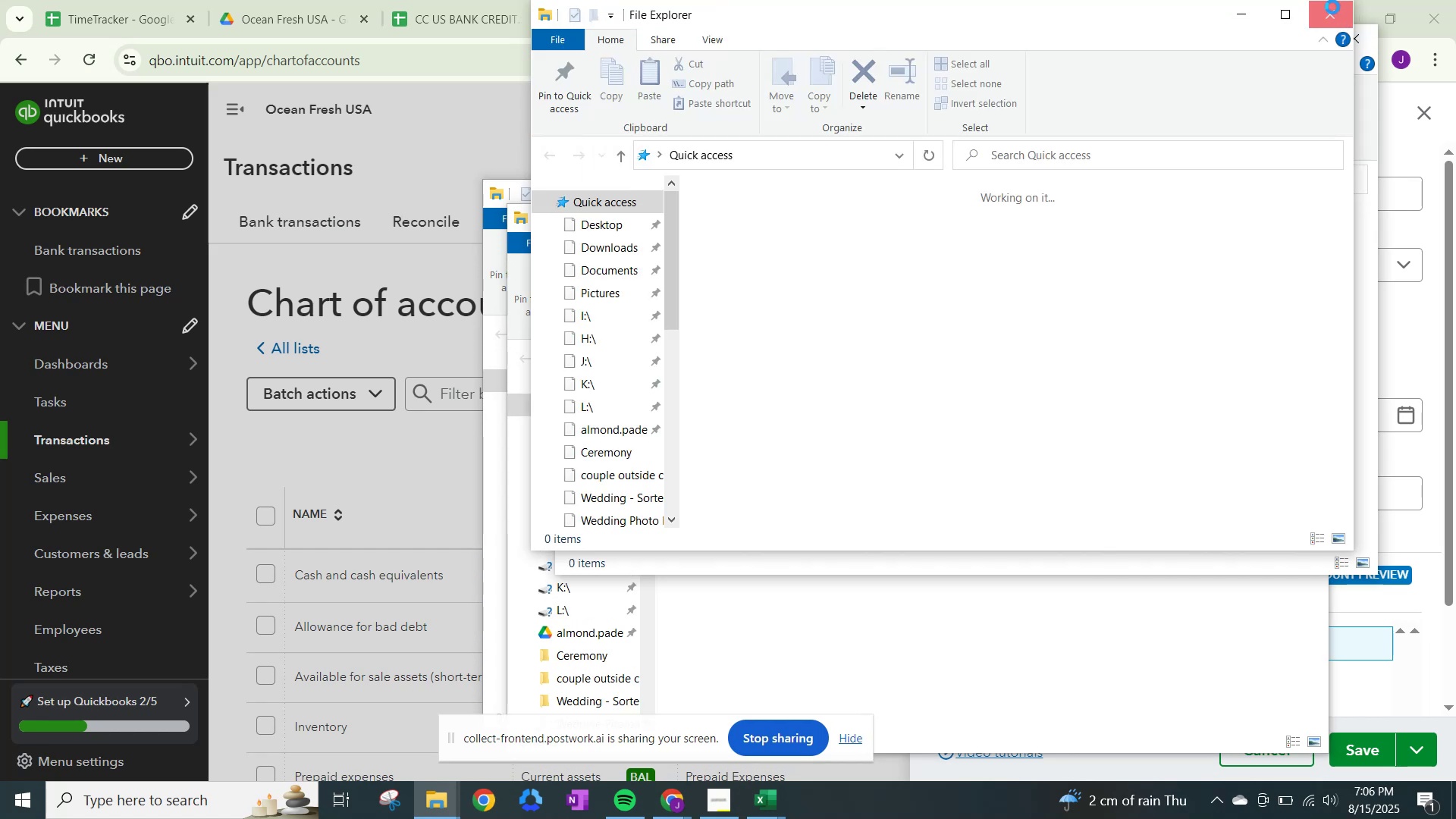 
left_click([1367, 42])
 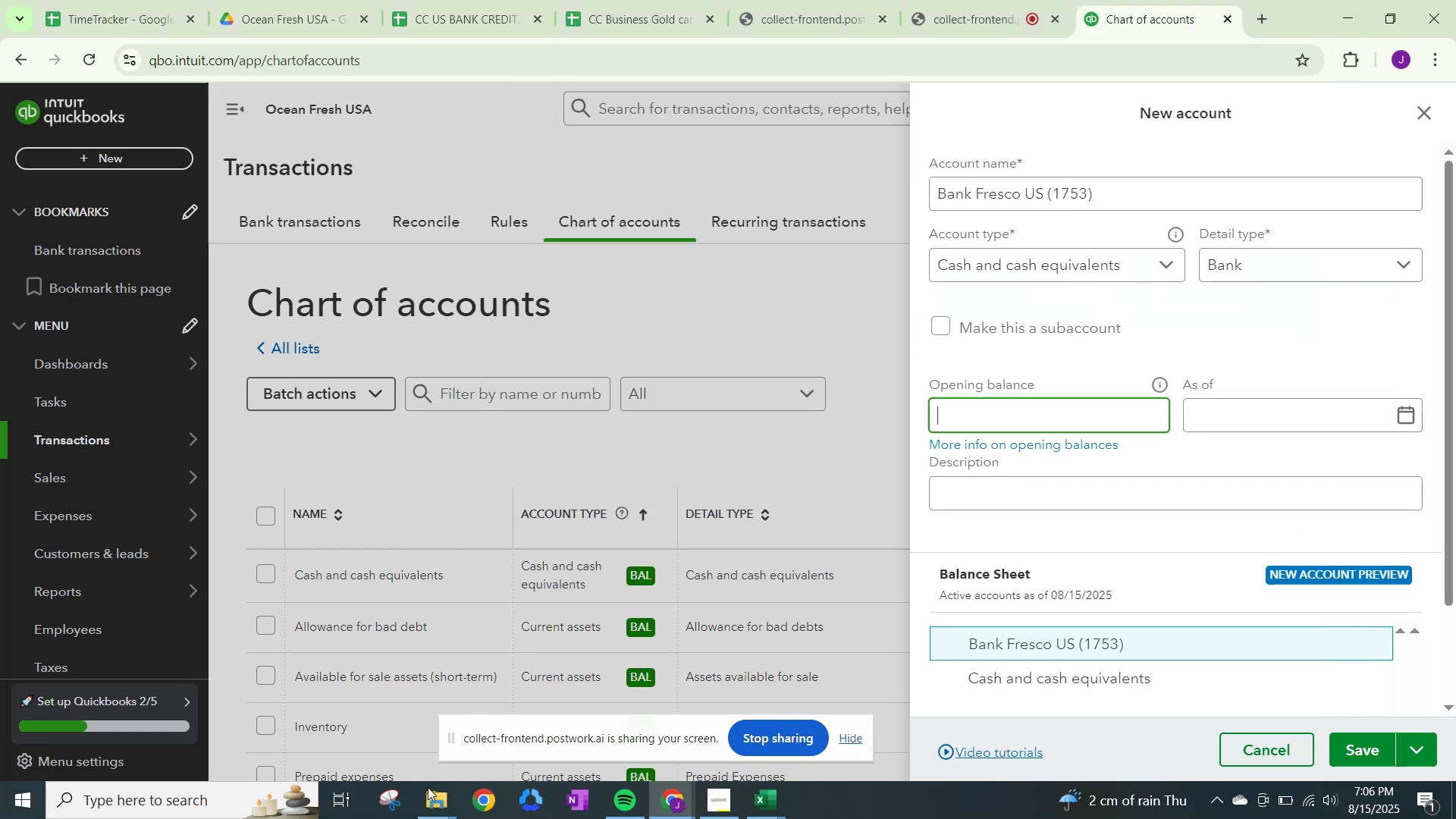 
left_click([448, 805])
 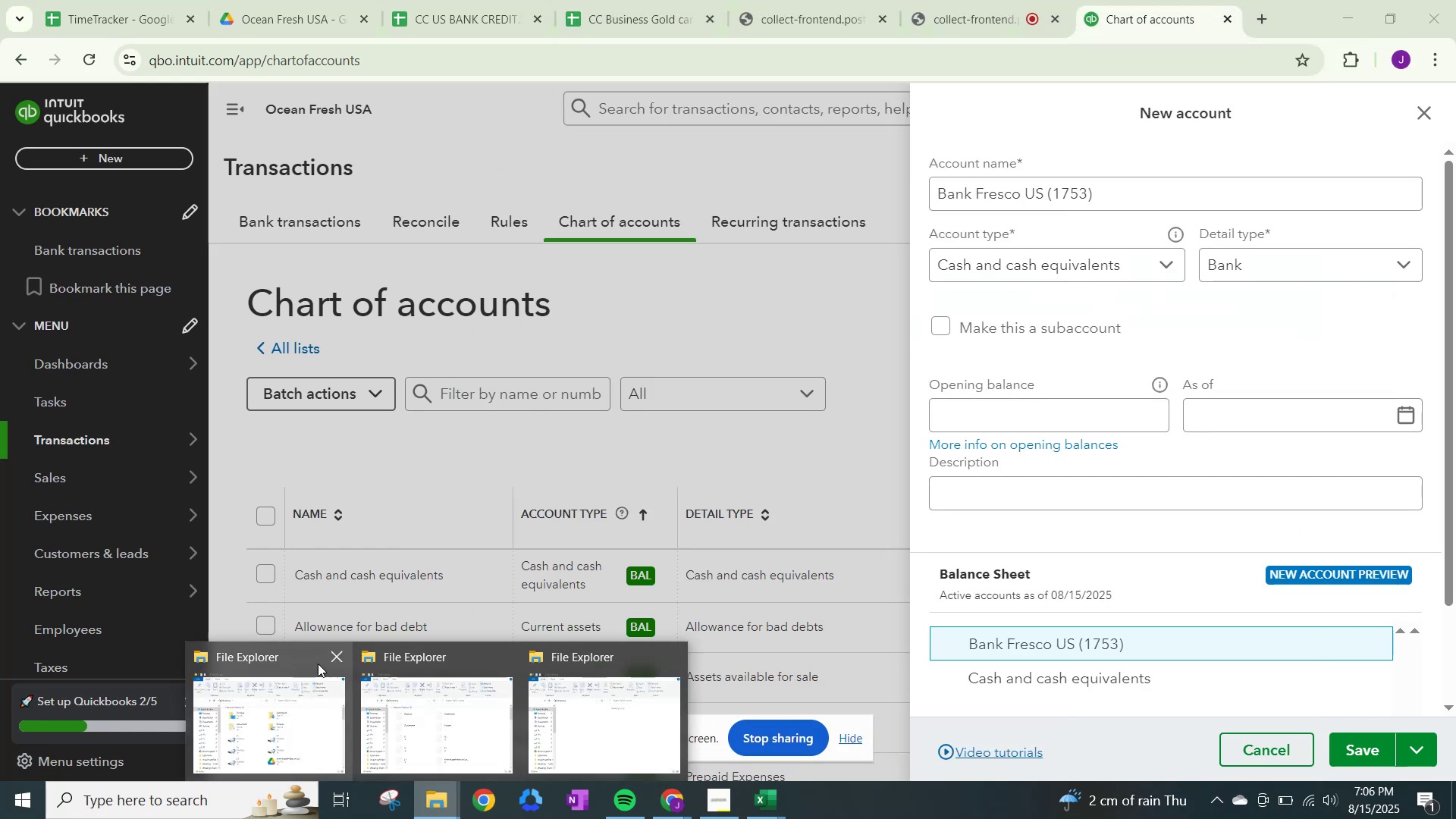 
left_click([340, 661])
 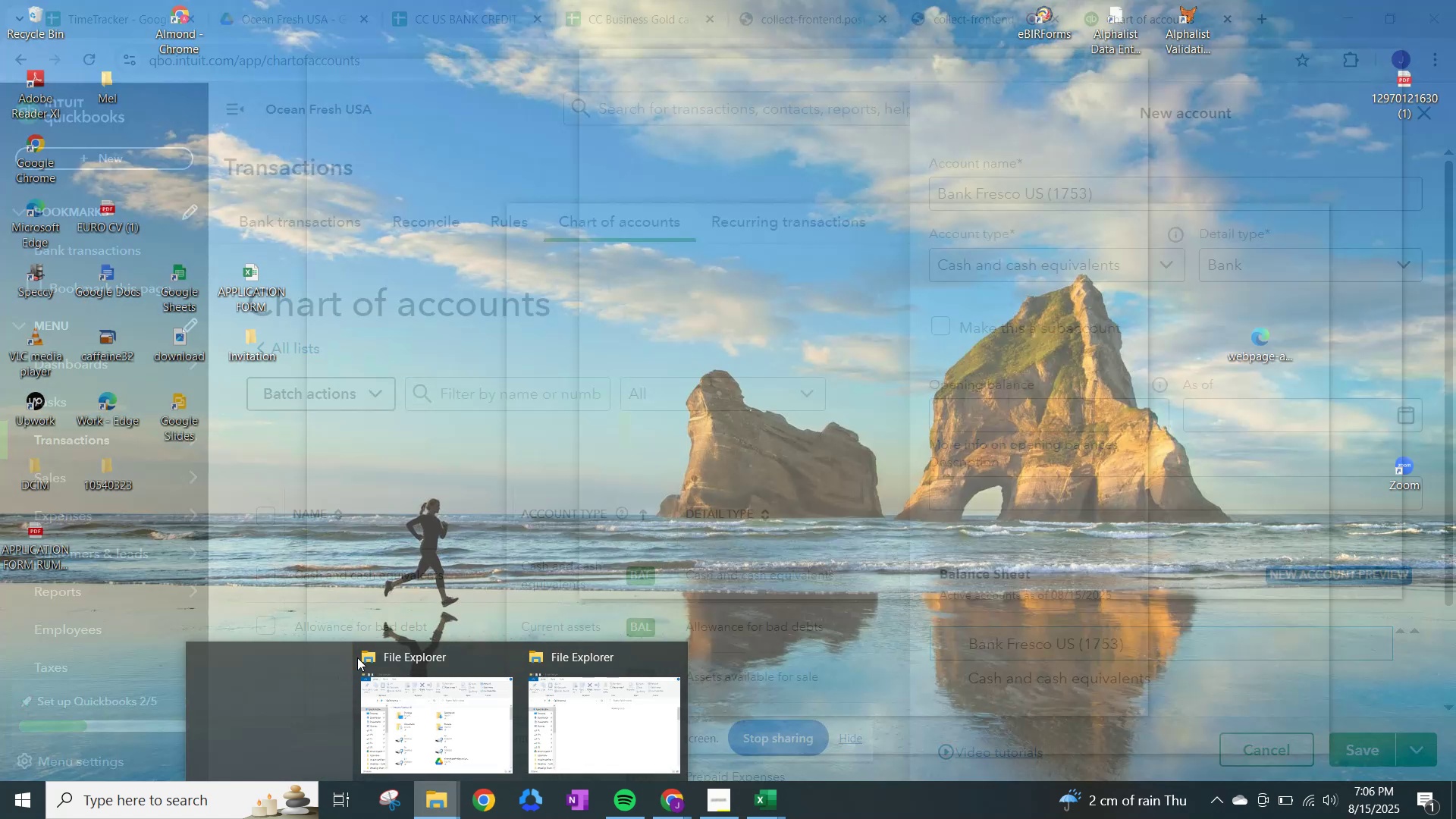 
left_click([422, 656])
 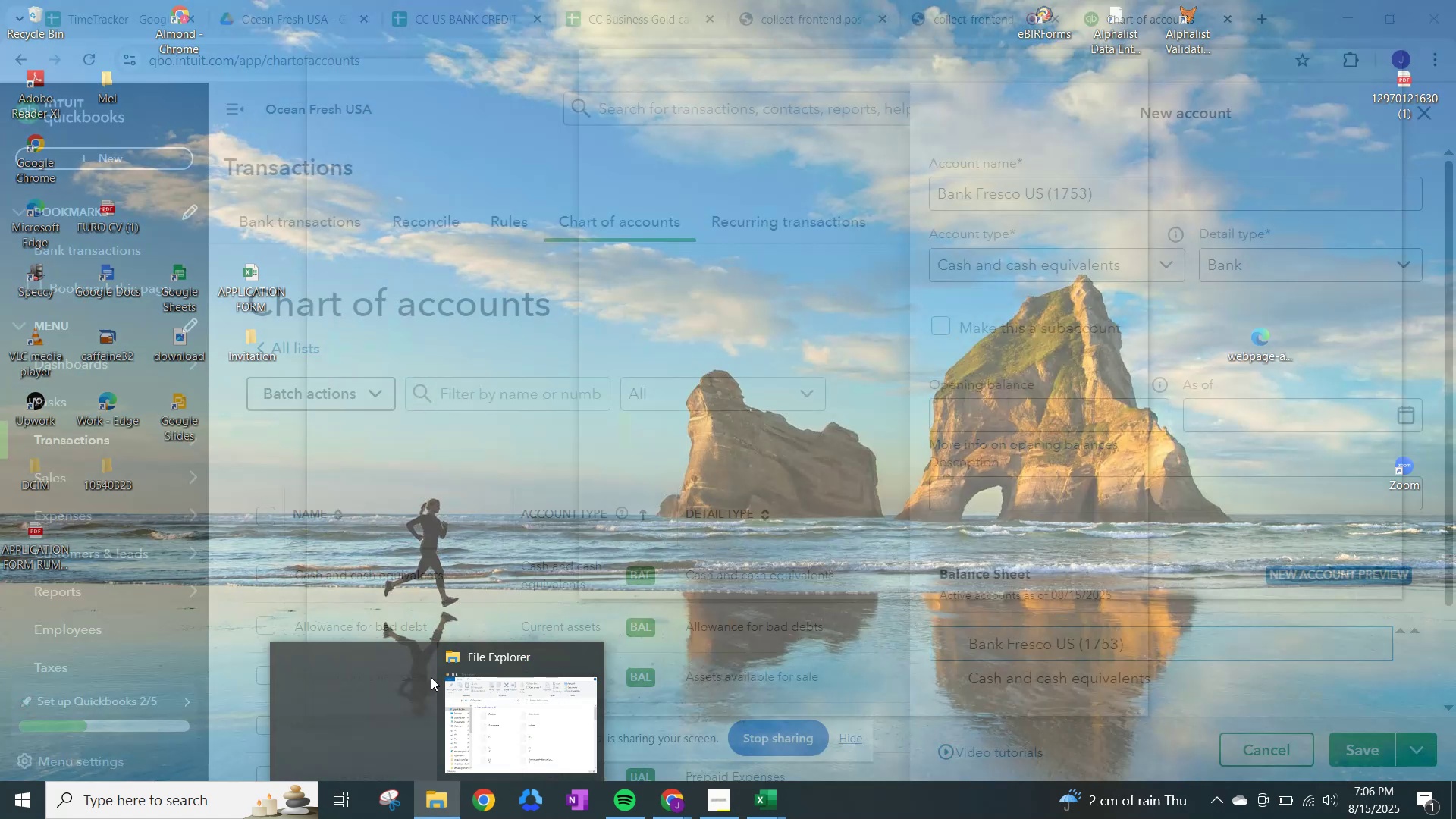 
left_click([436, 700])
 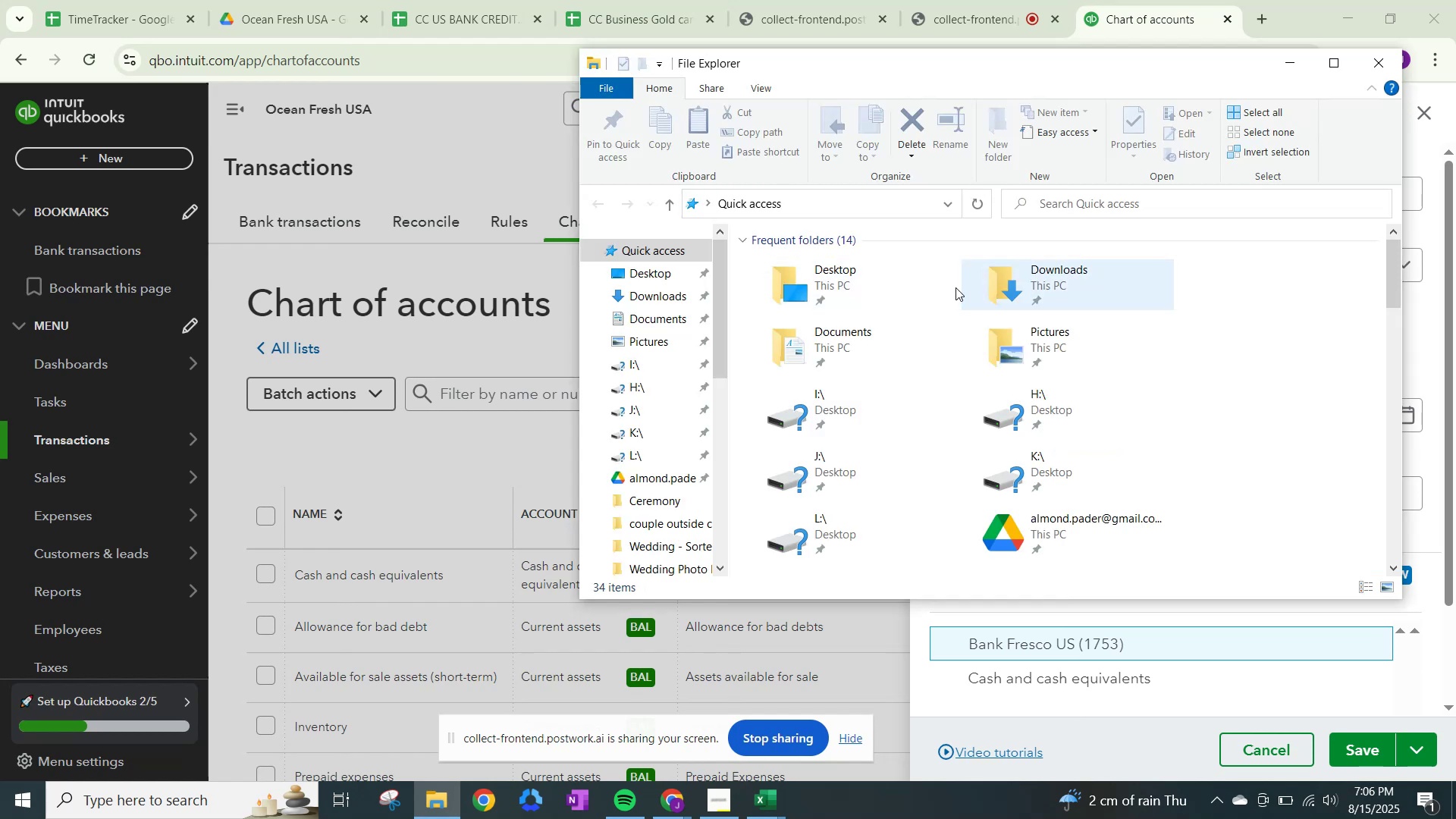 
double_click([1045, 281])
 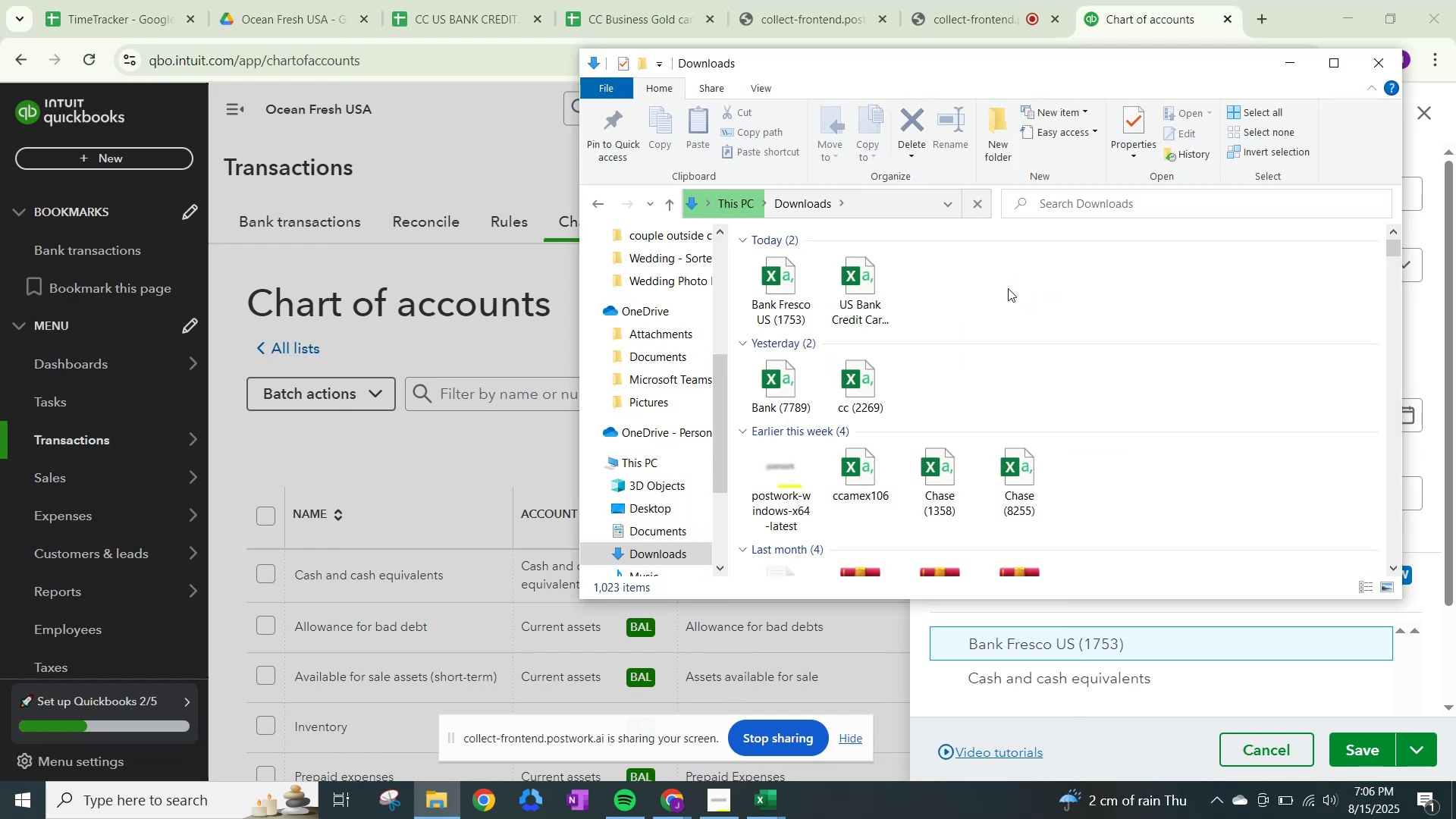 
wait(8.22)
 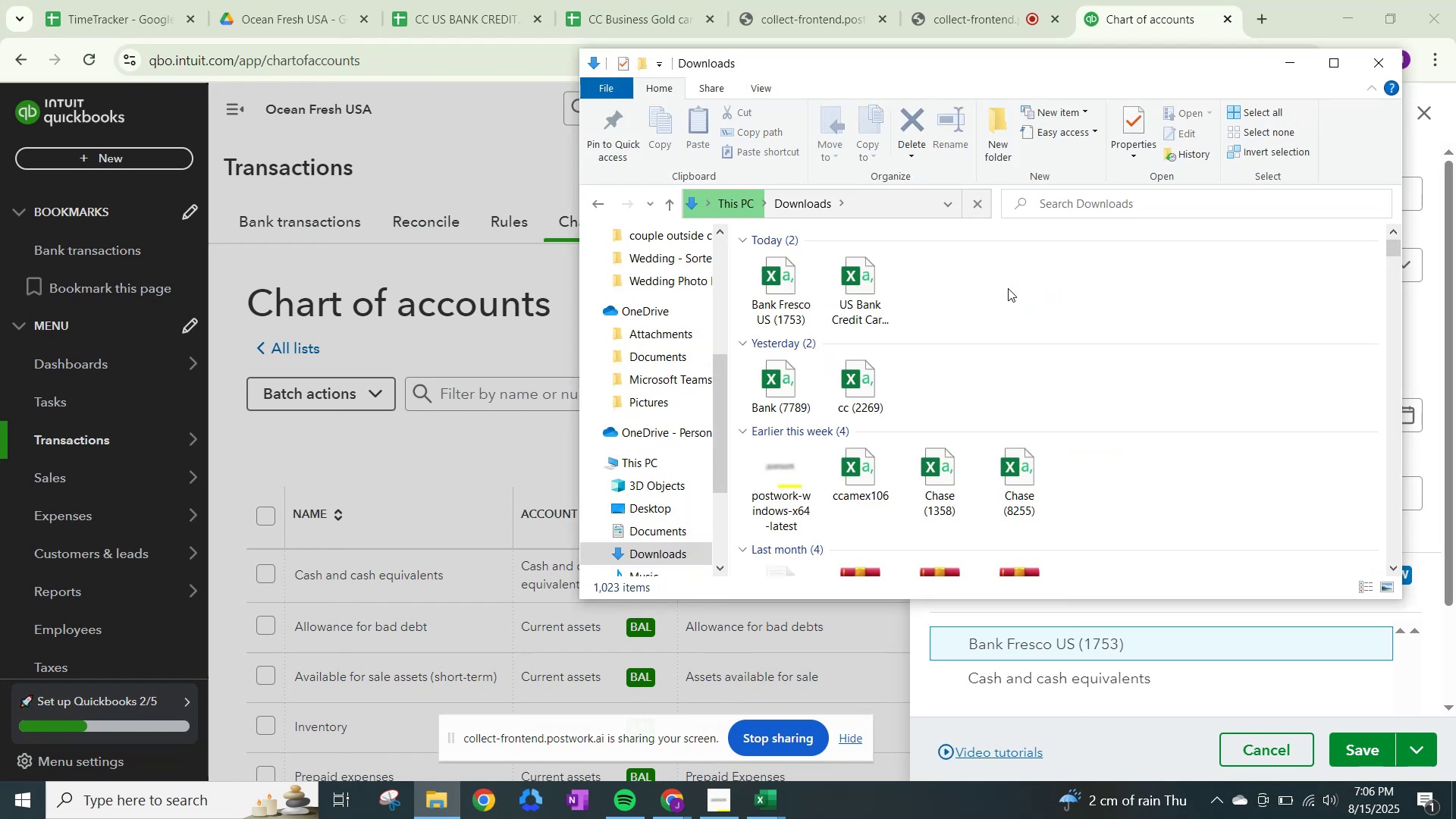 
left_click([307, 2])
 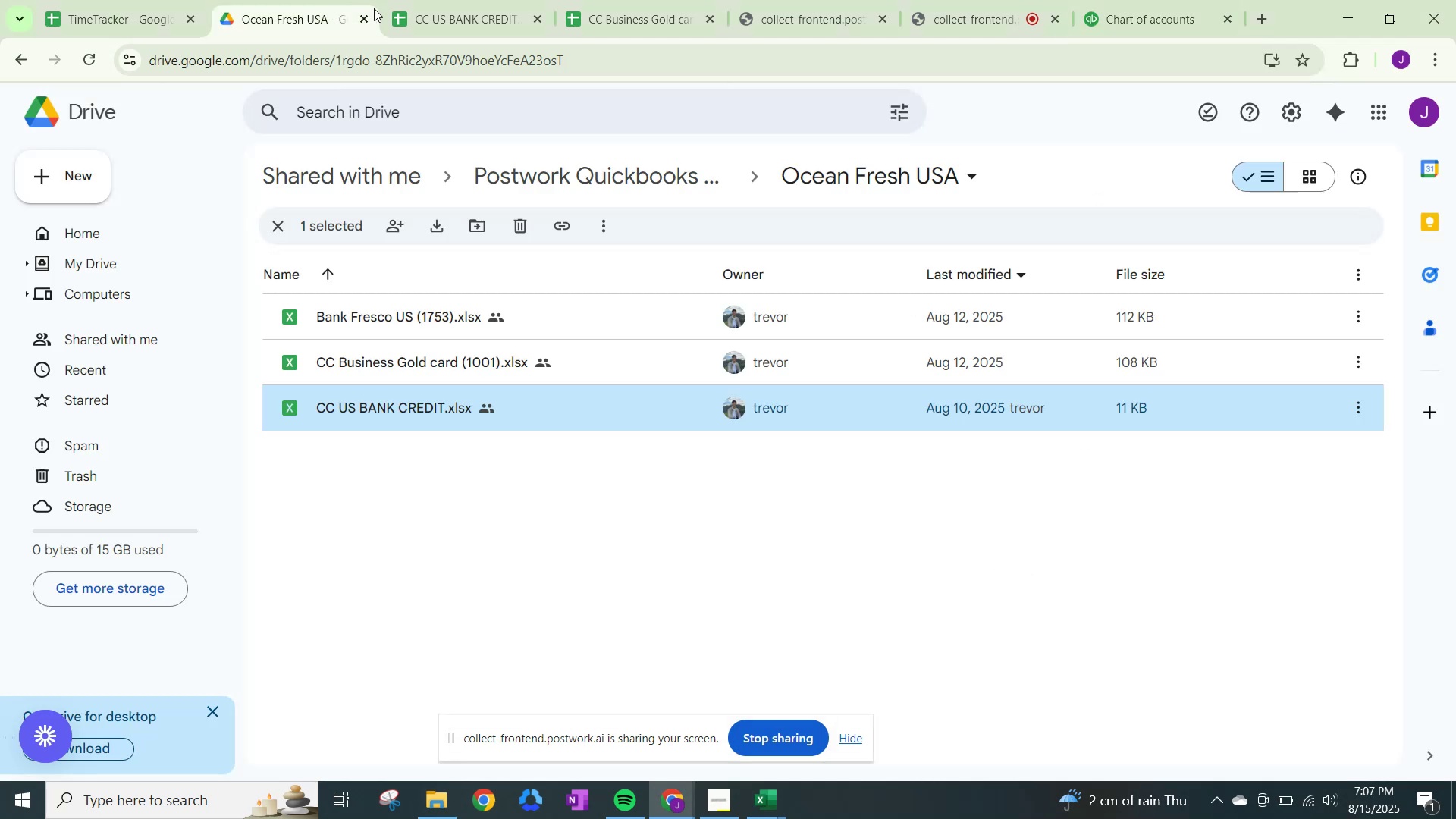 
double_click([415, 309])
 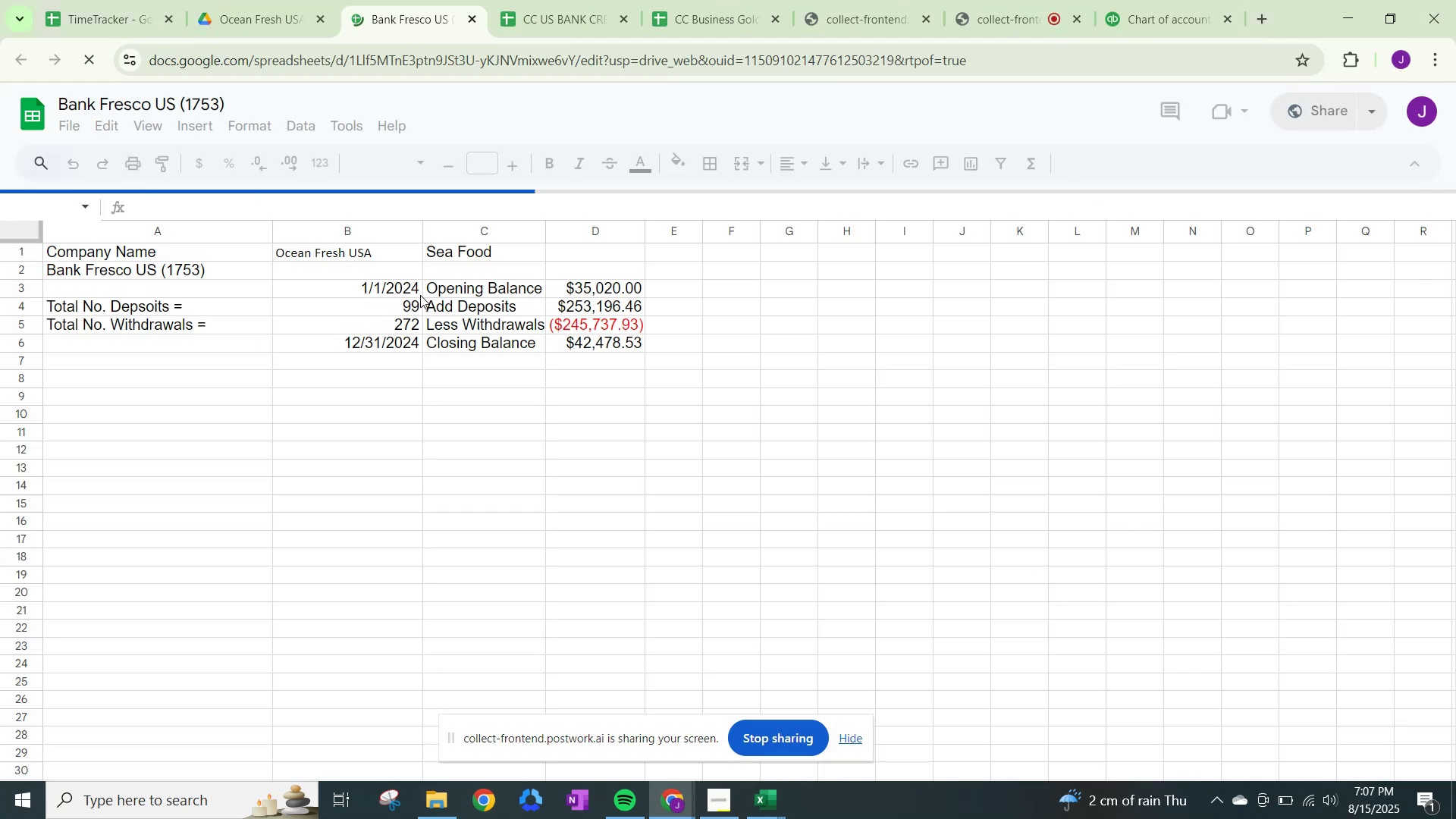 
wait(6.51)
 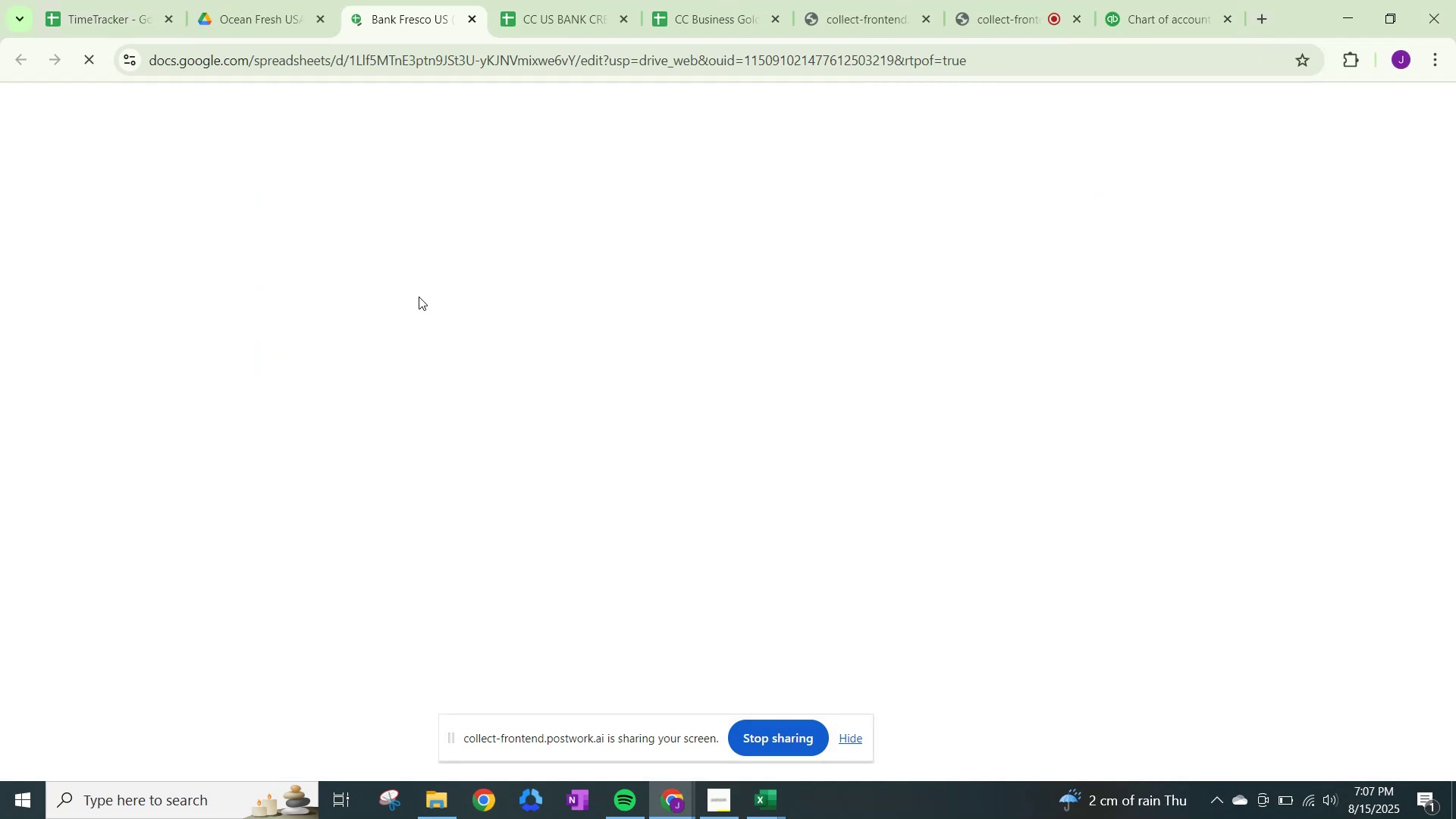 
left_click([590, 283])
 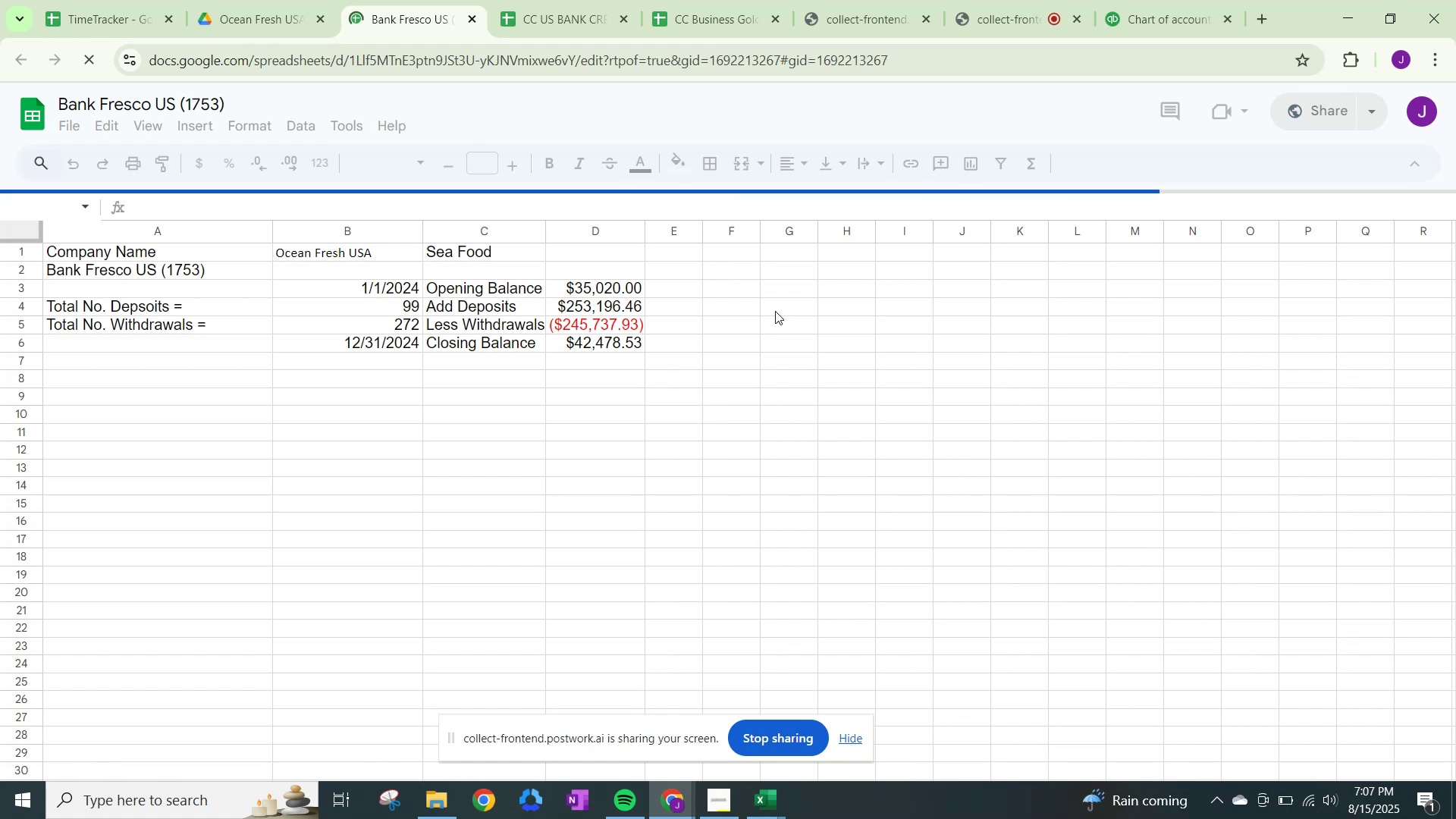 
wait(11.4)
 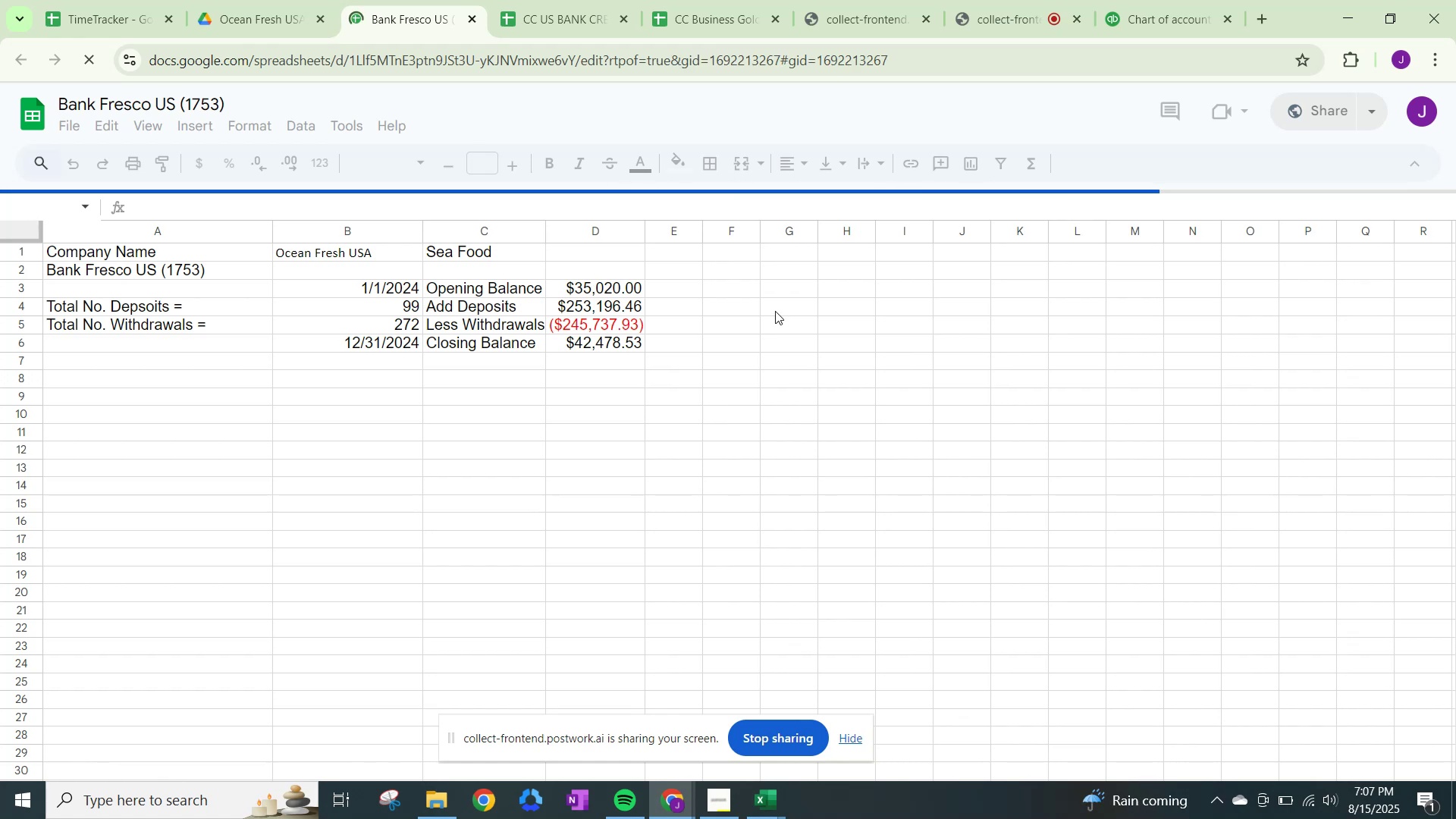 
left_click([597, 291])
 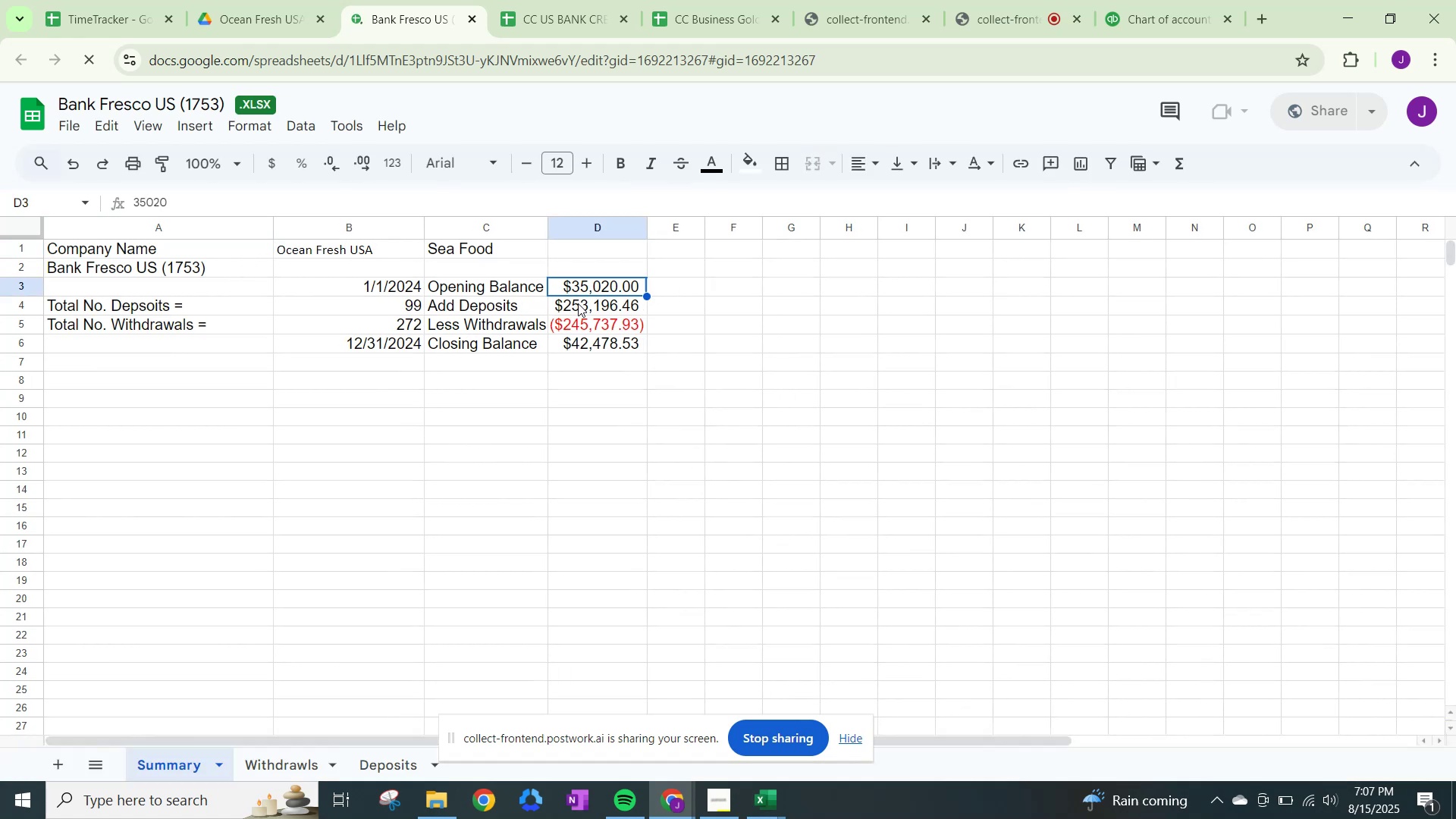 
key(Control+C)
 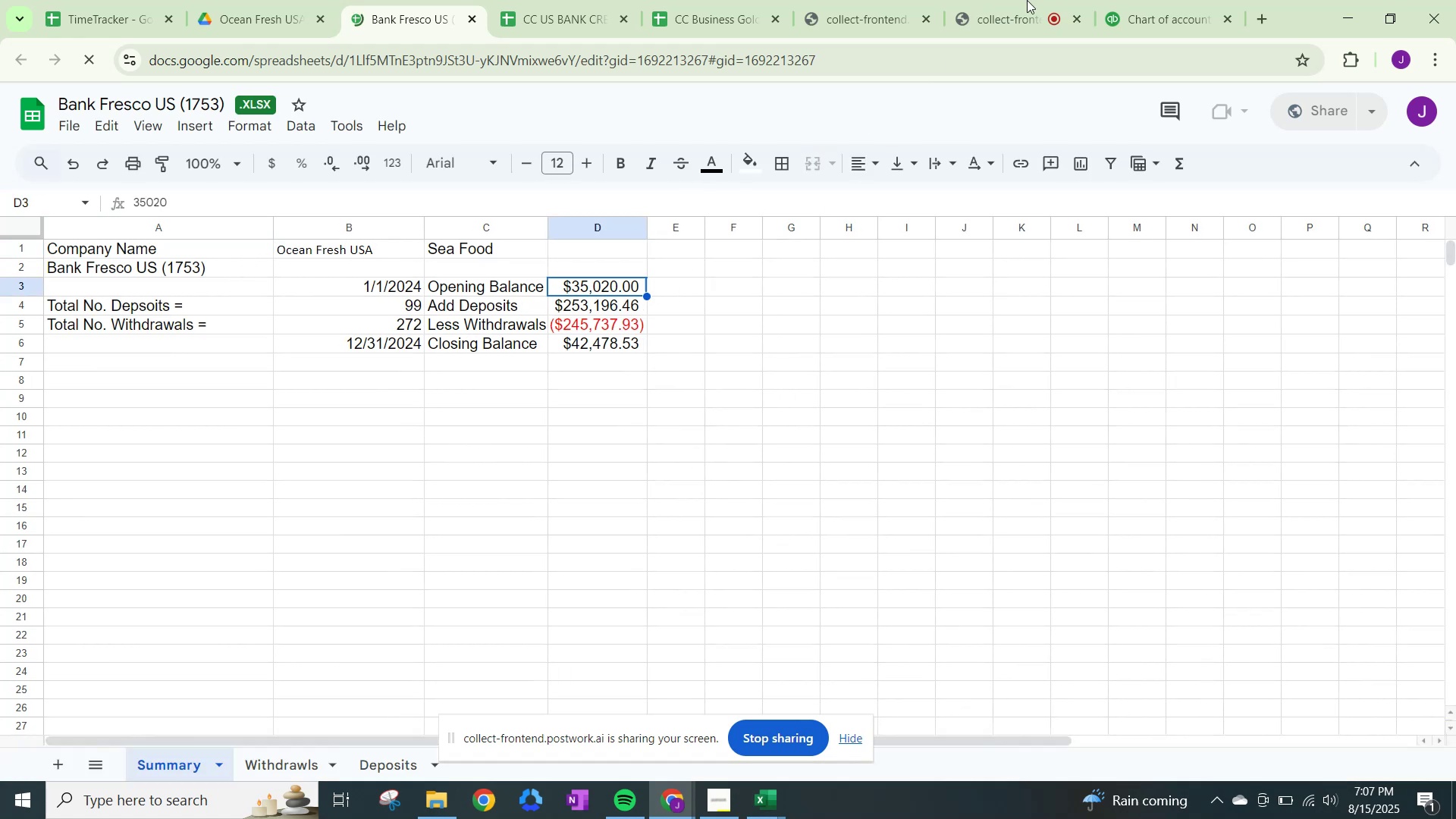 
left_click([1157, 0])
 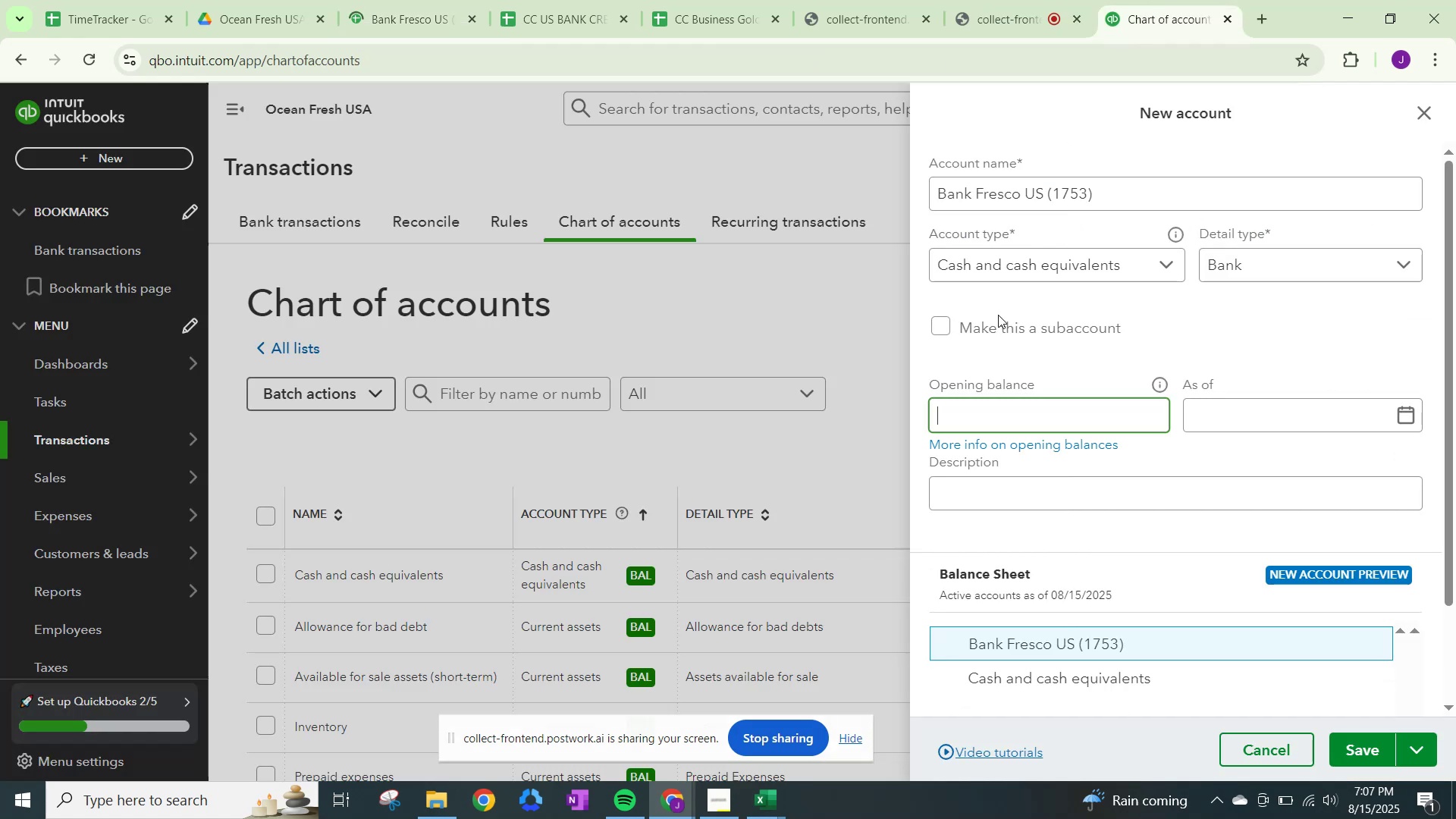 
key(Control+V)
 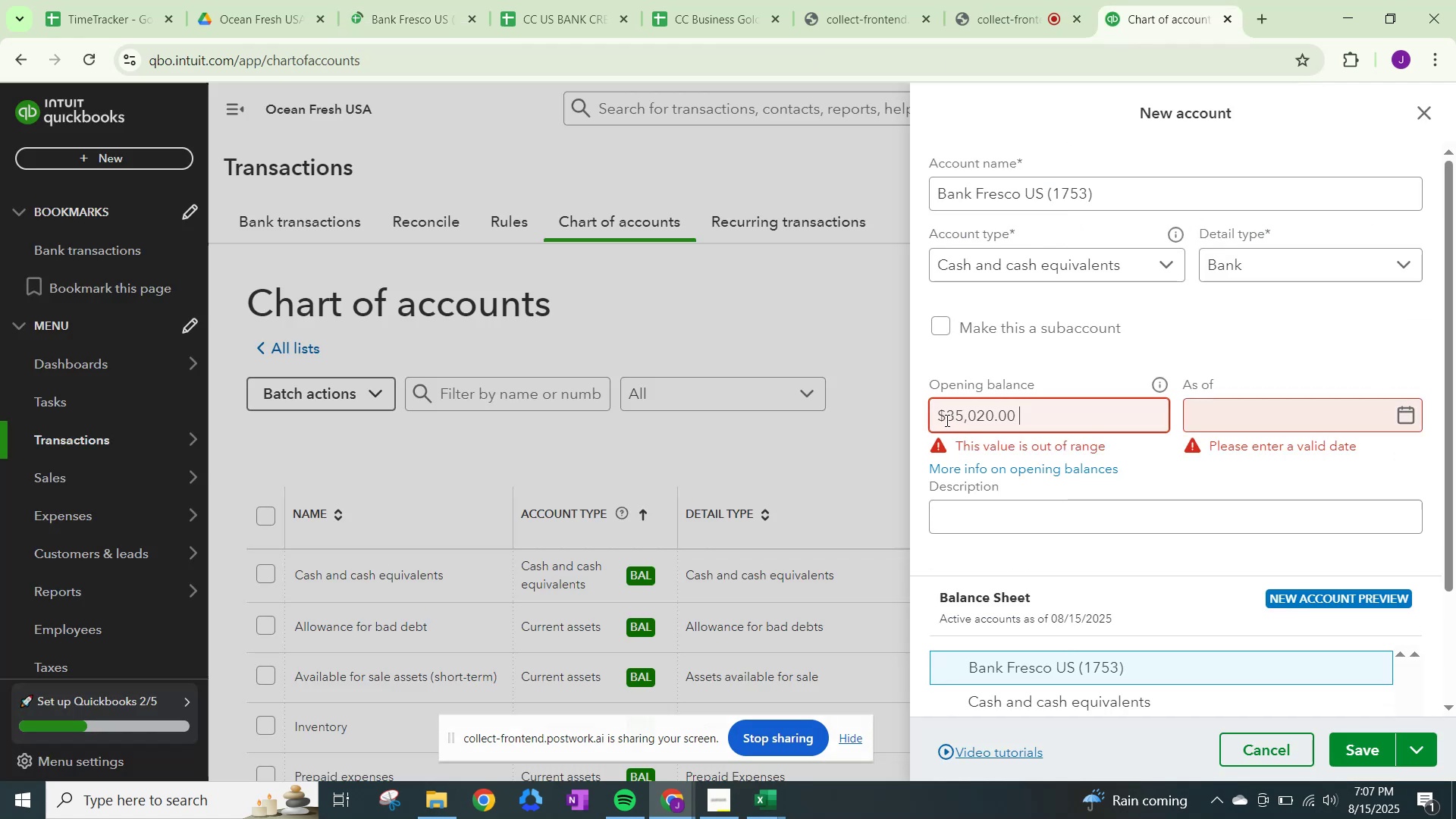 
left_click([946, 418])
 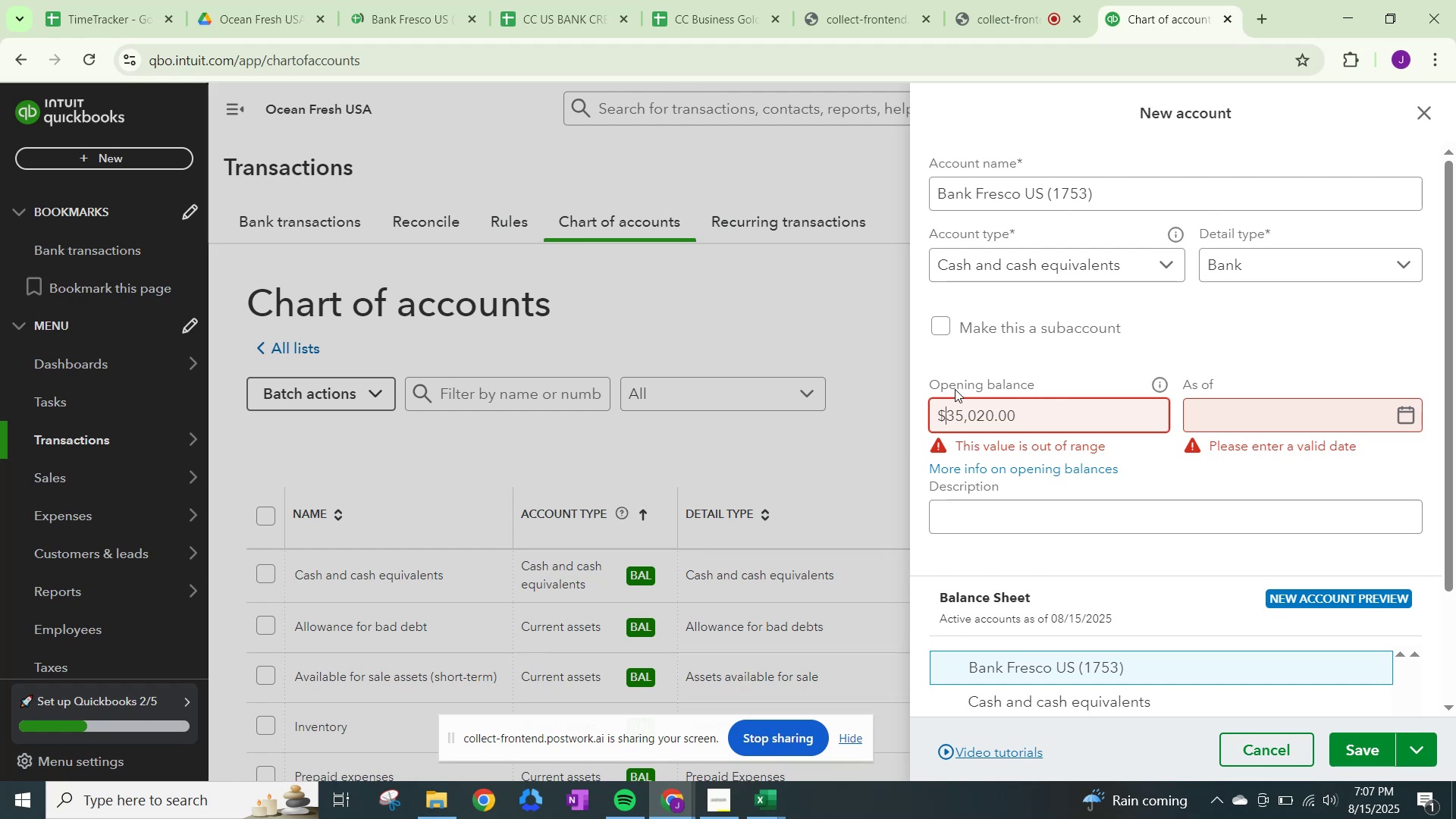 
key(Backspace)
 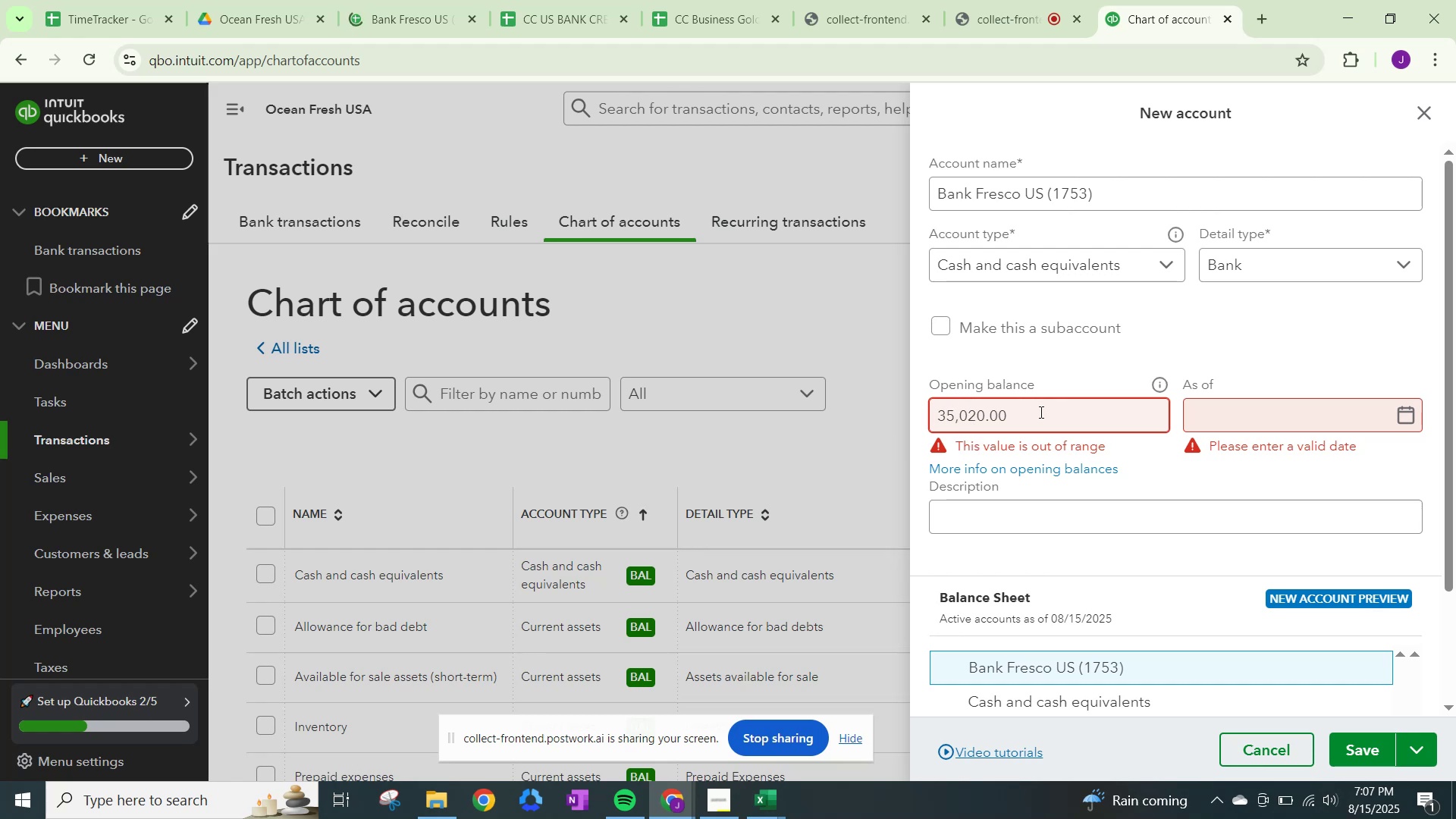 
left_click([1254, 415])
 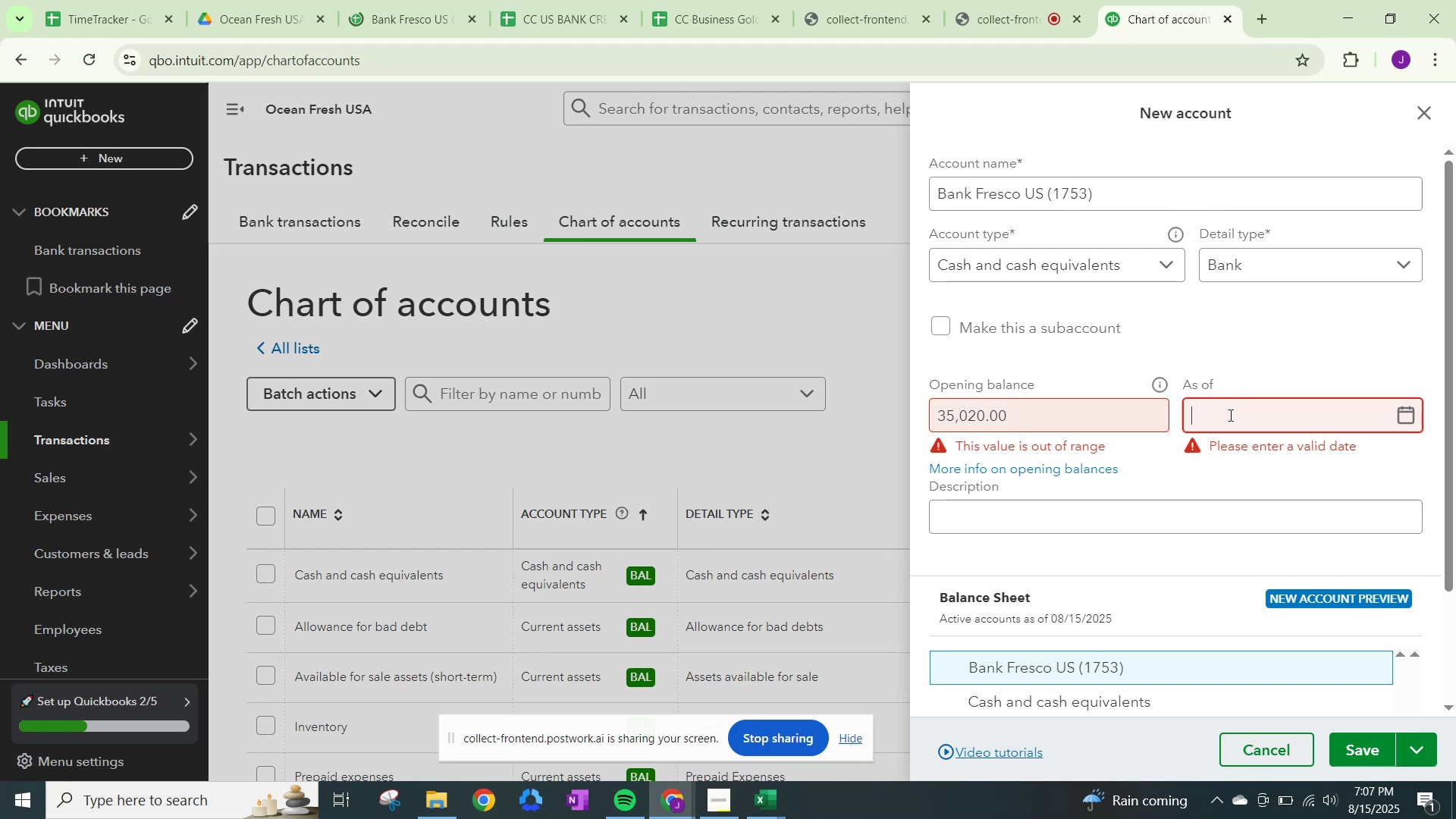 
left_click([1241, 335])
 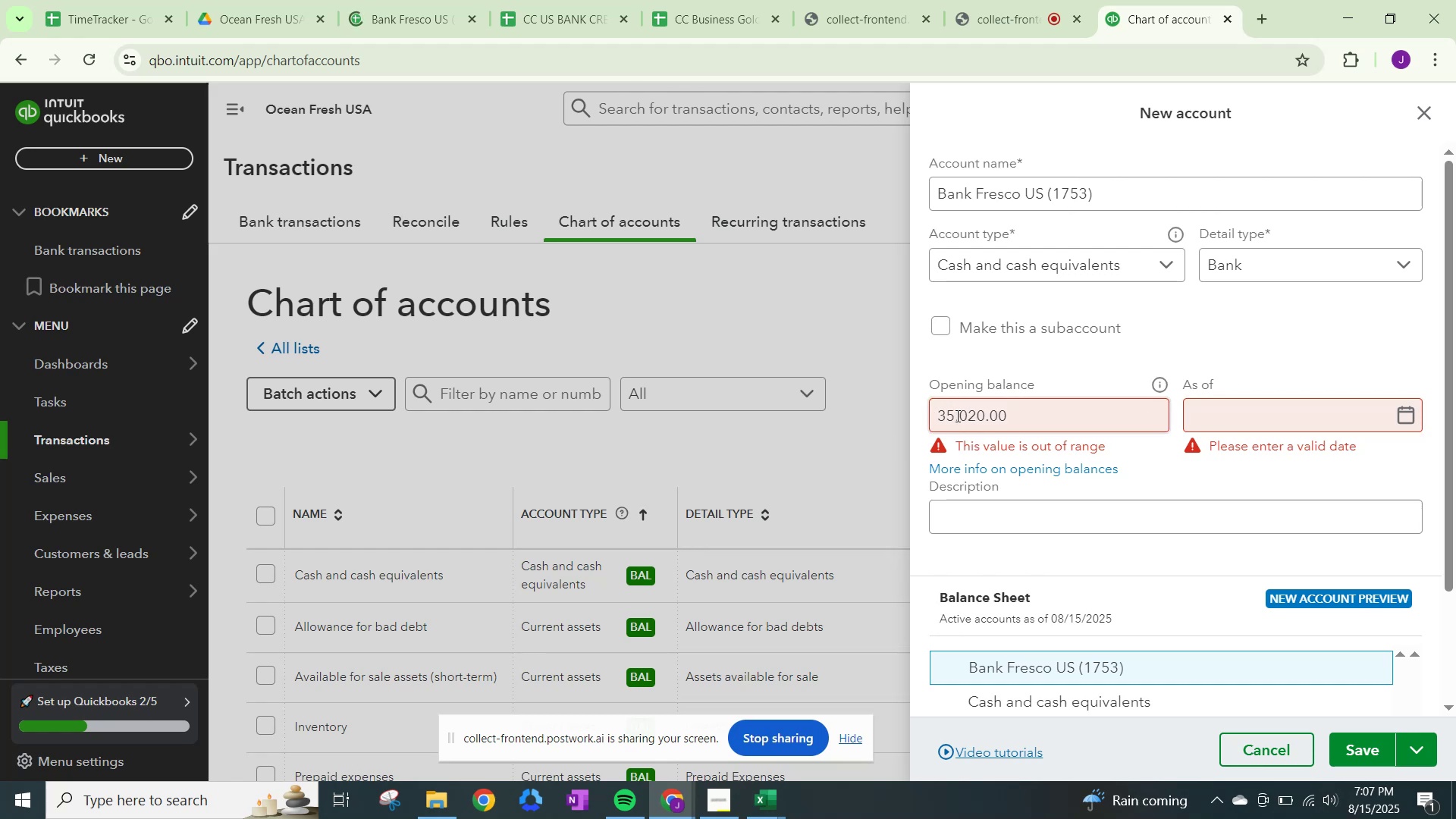 
left_click([1251, 419])
 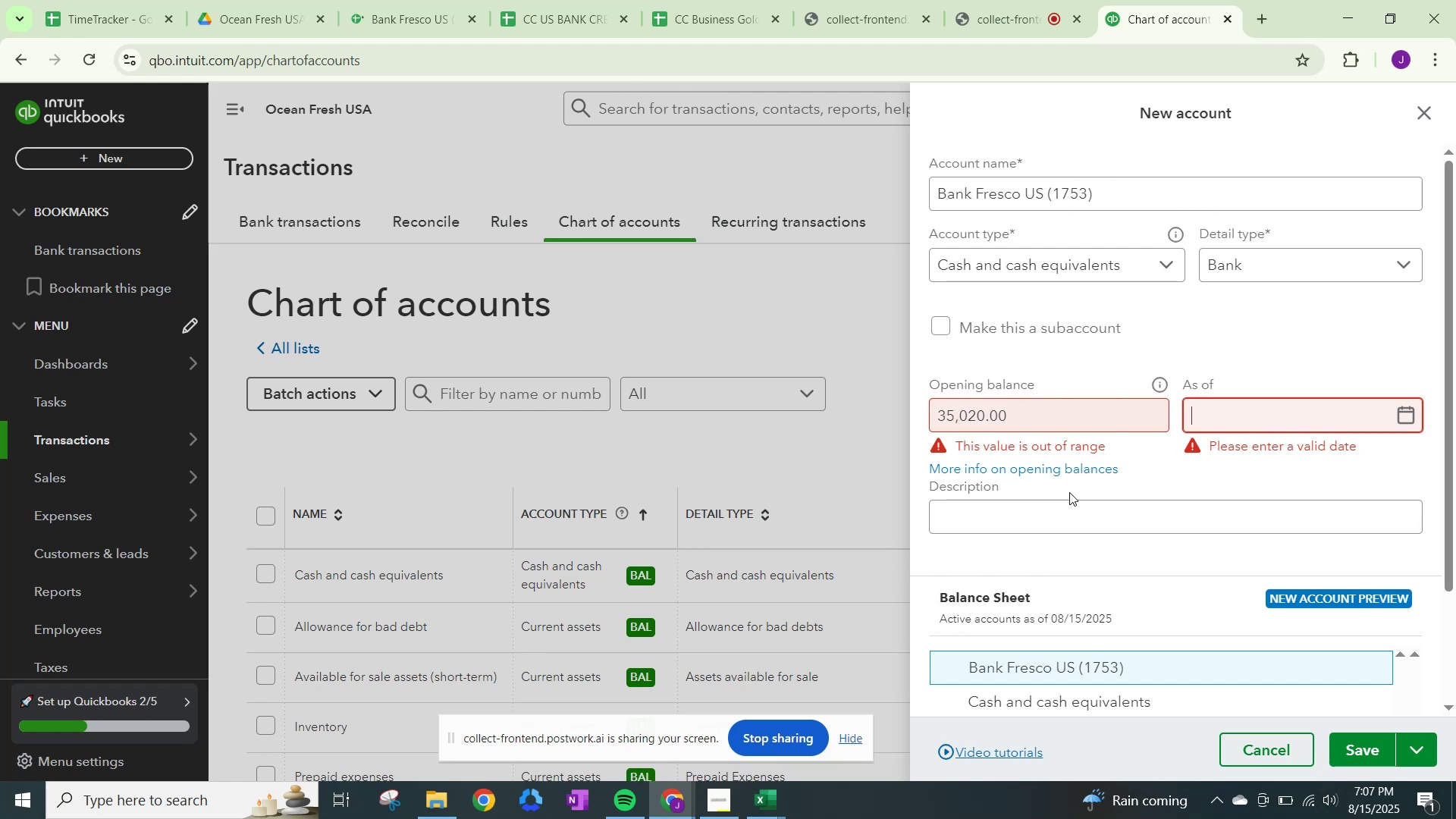 
left_click([1087, 482])
 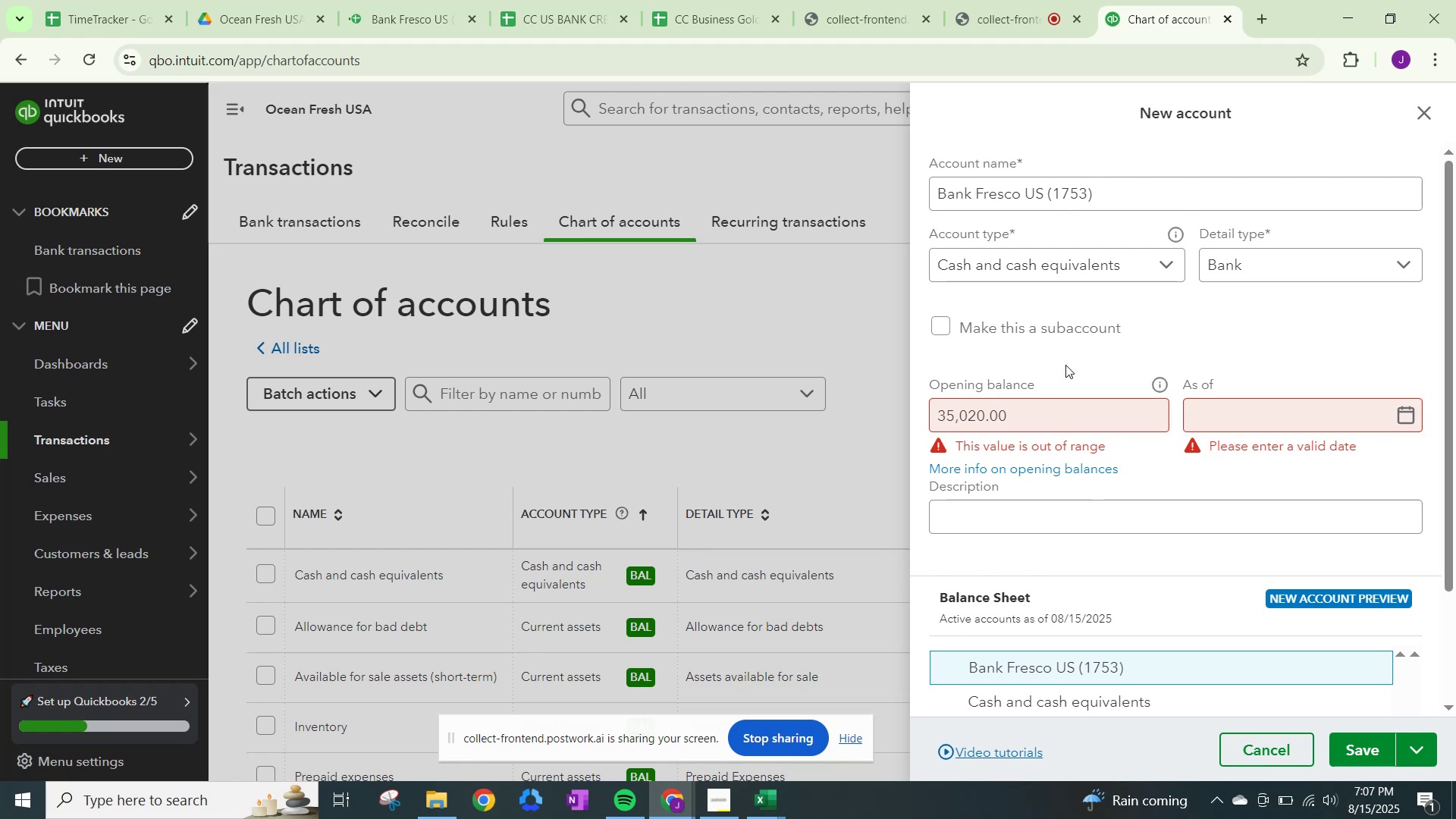 
left_click([1072, 360])
 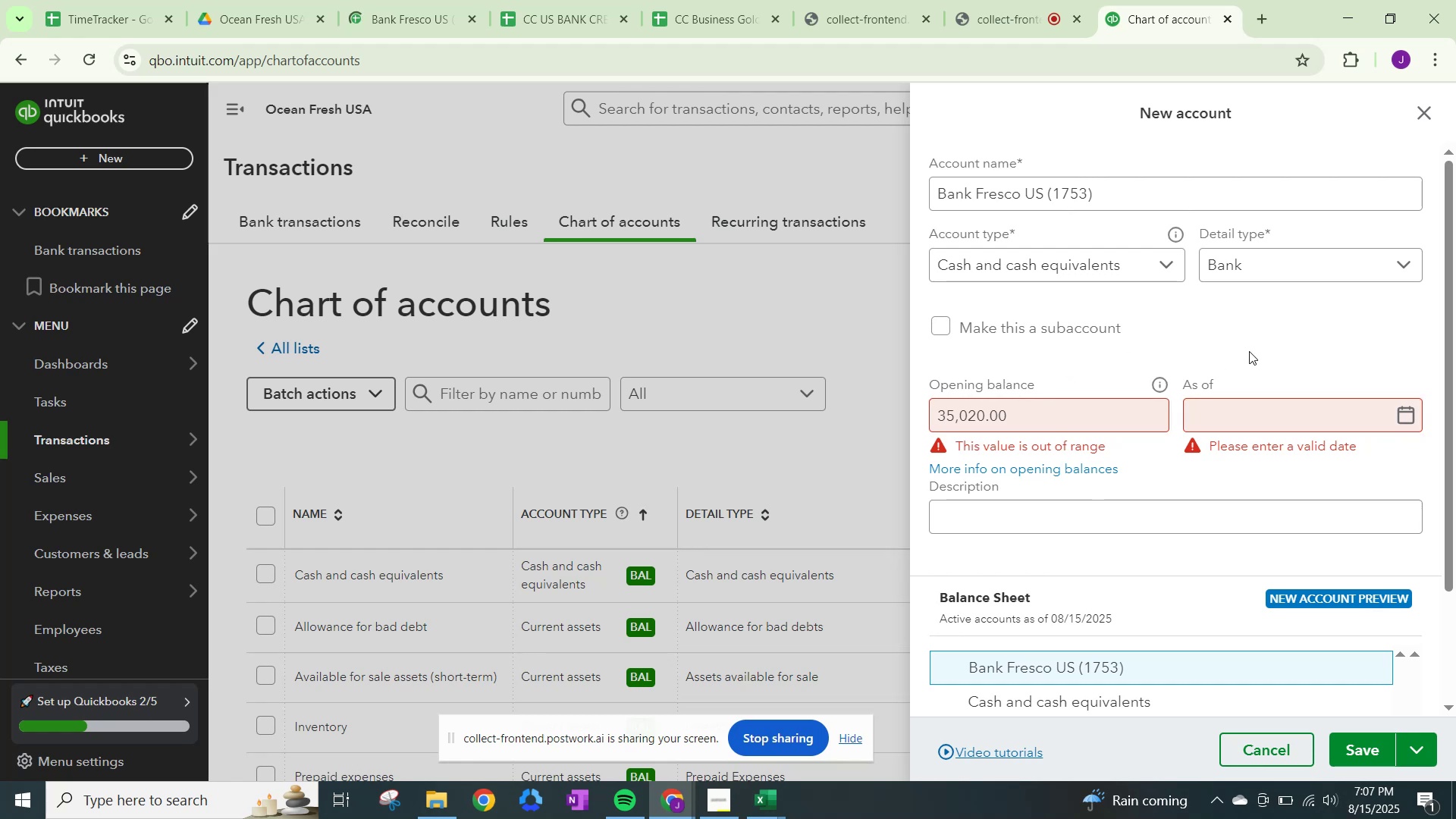 
double_click([1249, 351])
 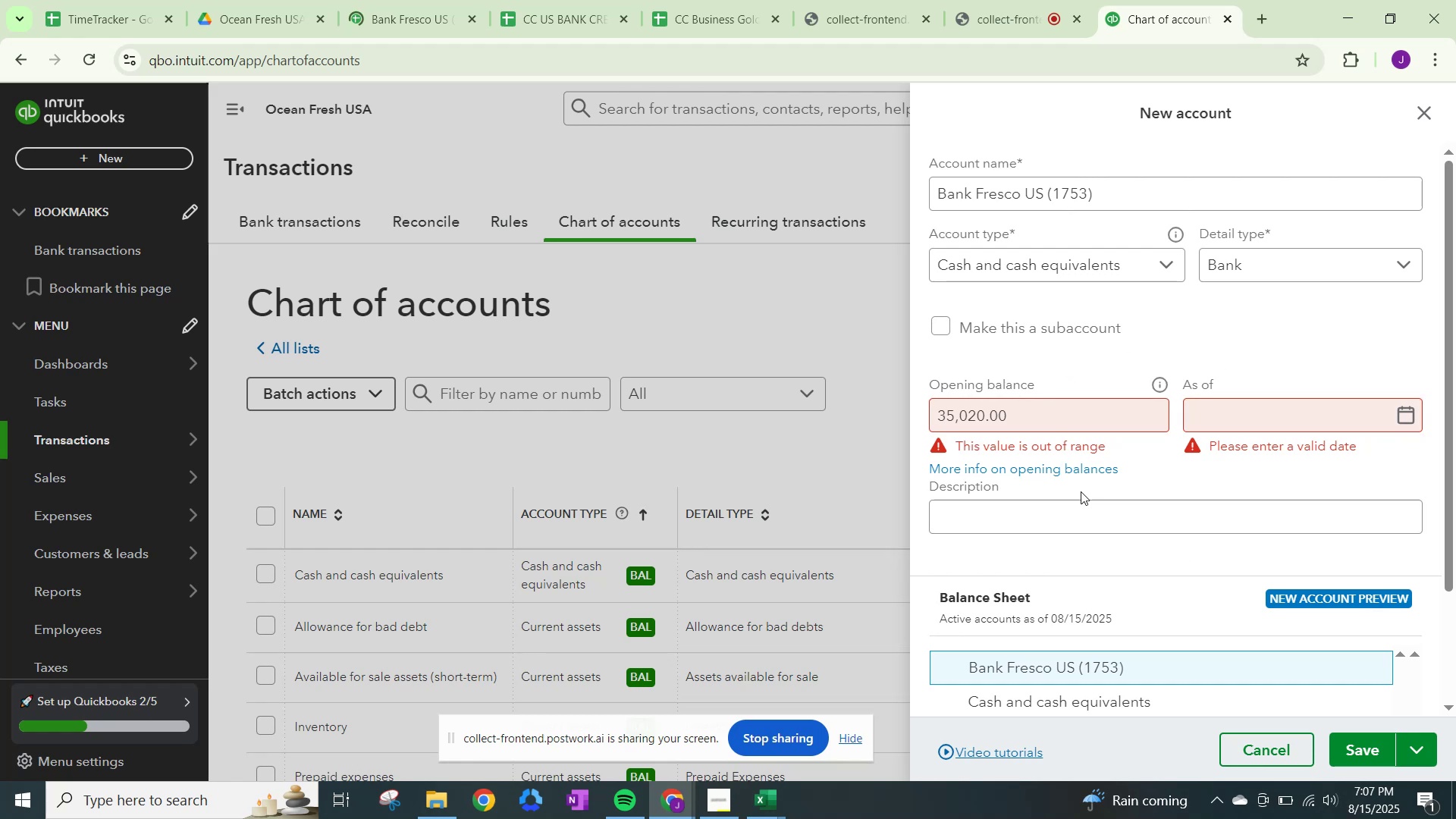 
scroll: coordinate [1085, 490], scroll_direction: down, amount: 2.0
 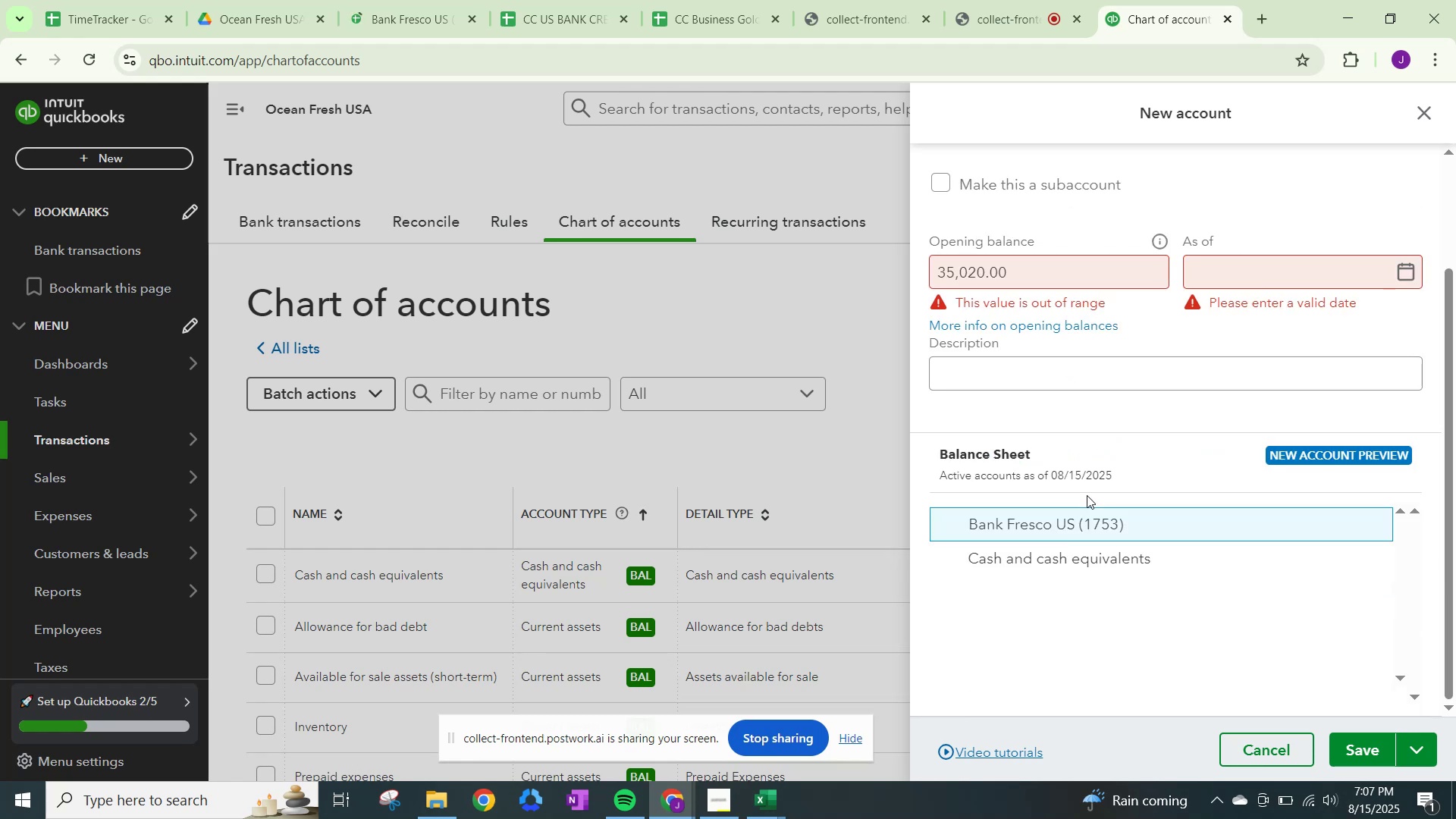 
scroll: coordinate [1087, 495], scroll_direction: up, amount: 1.0
 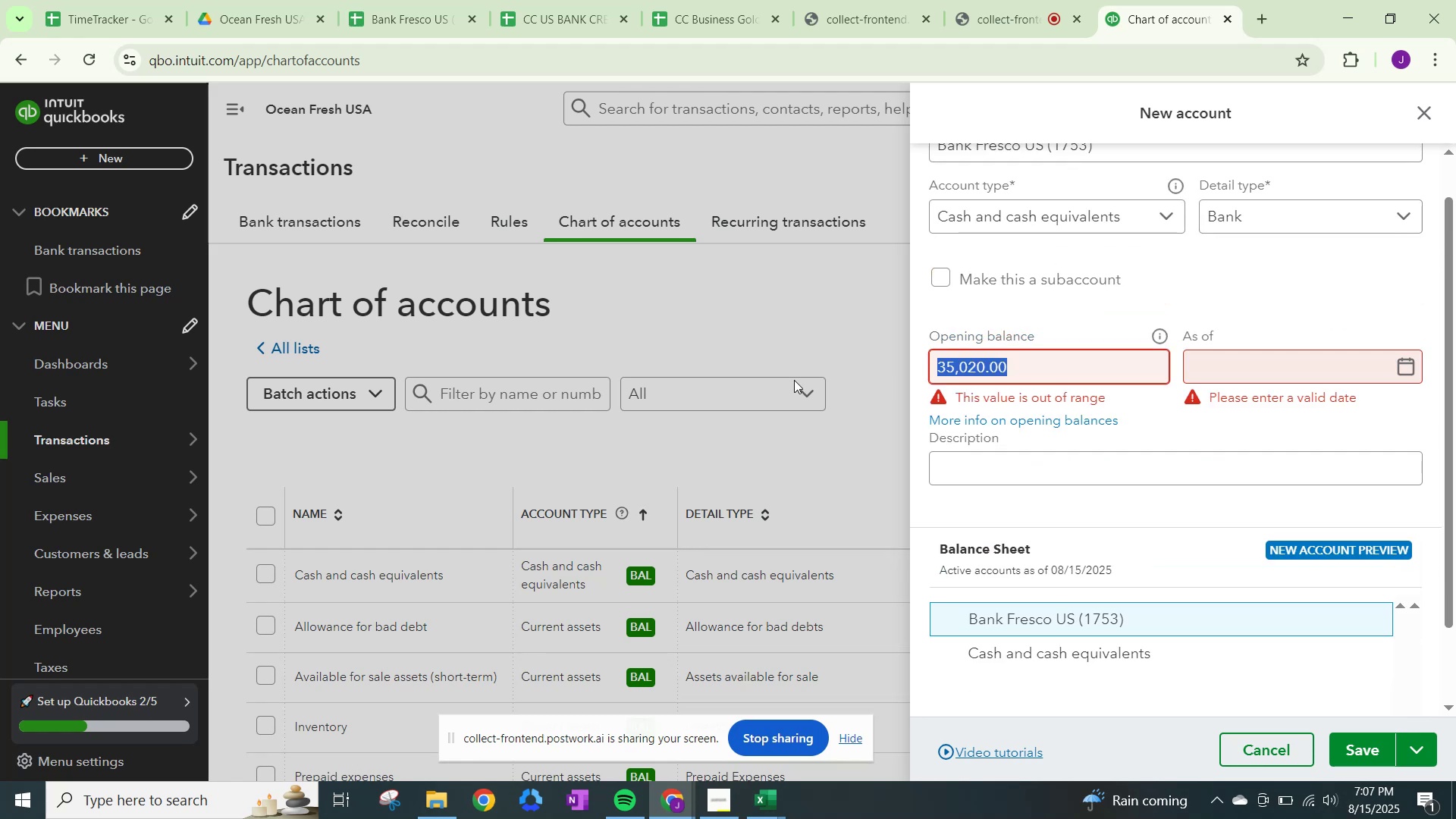 
key(Backspace)
 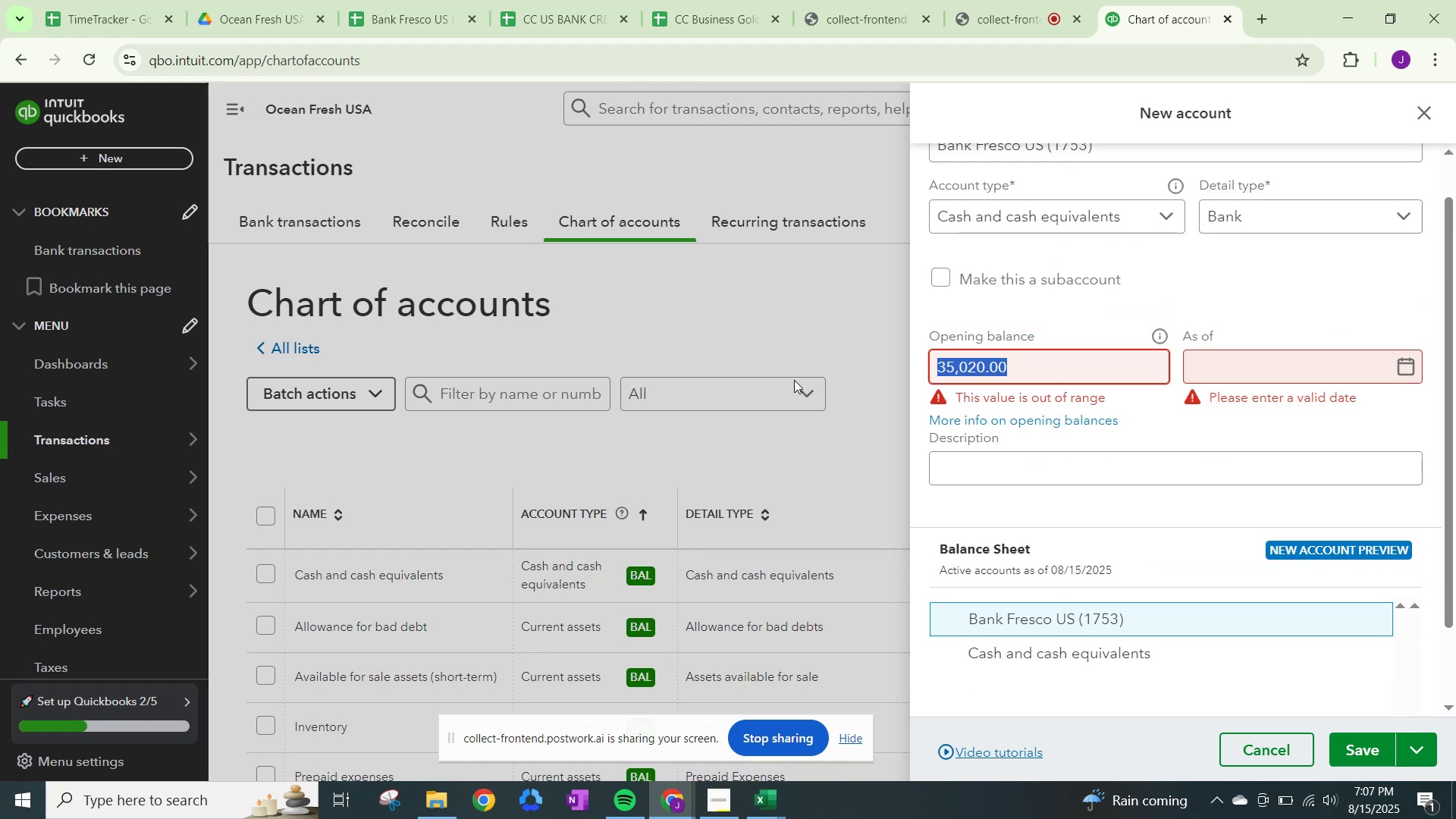 
key(Backspace)
 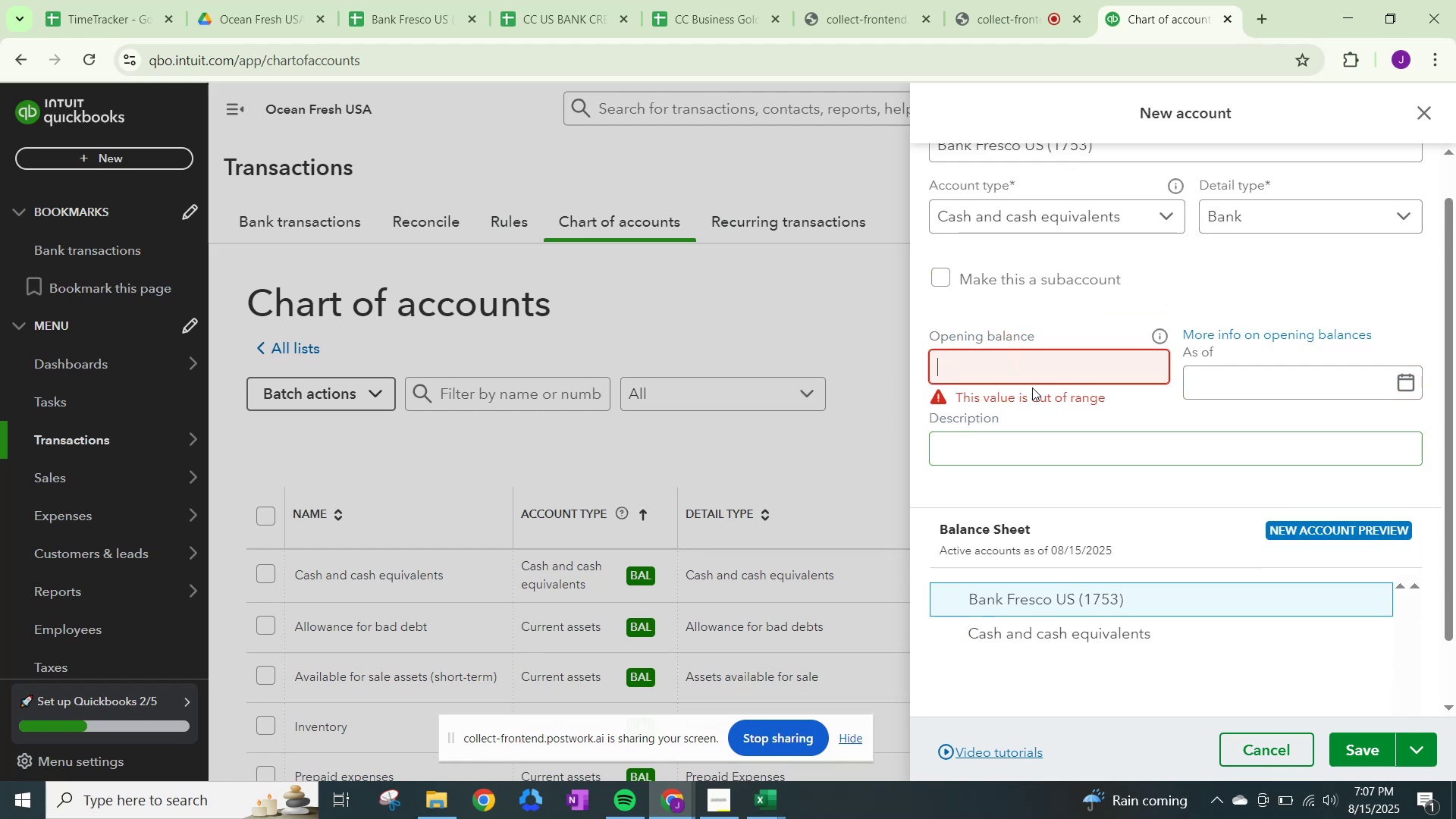 
key(Backspace)
 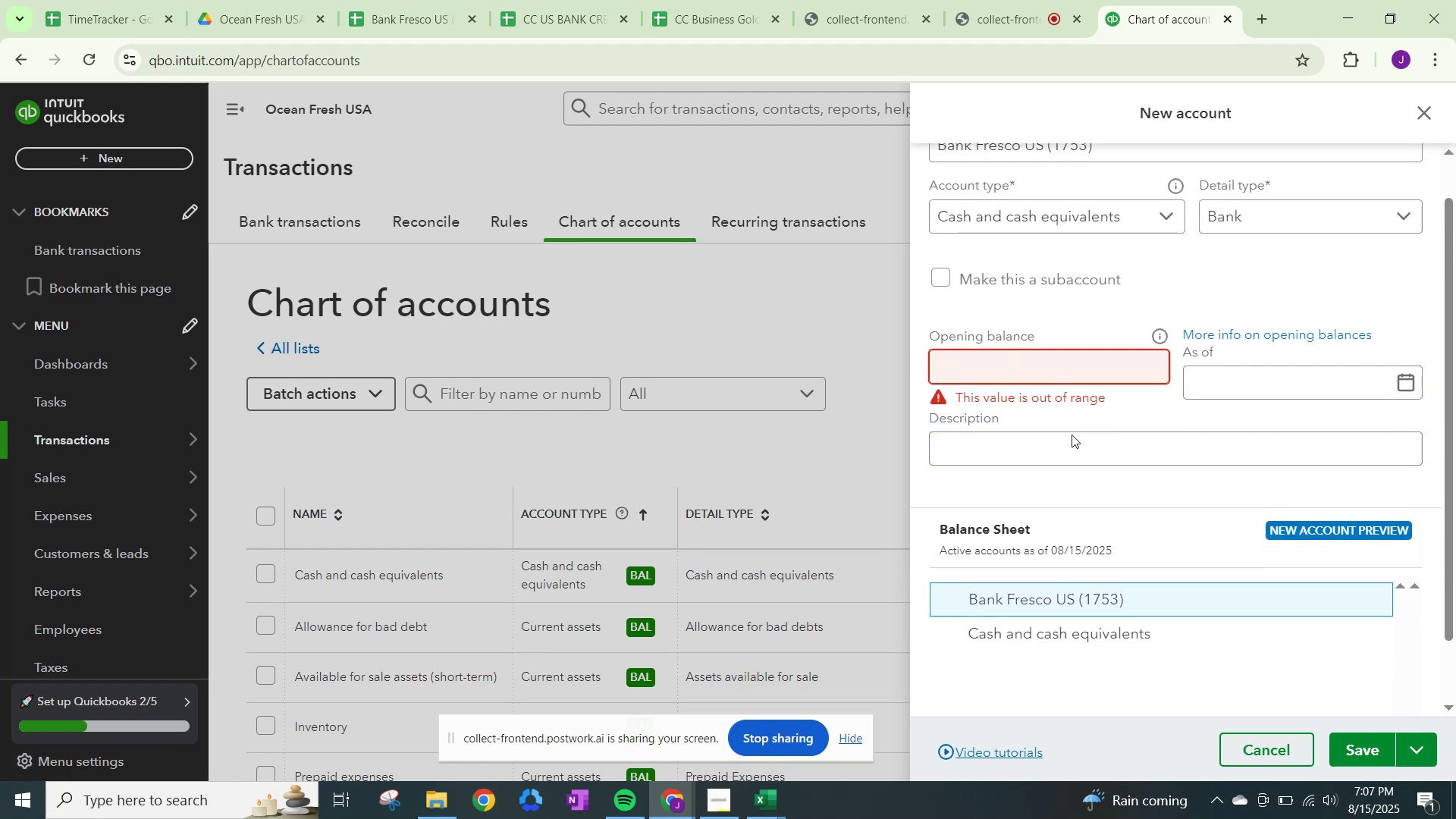 
key(Backspace)
 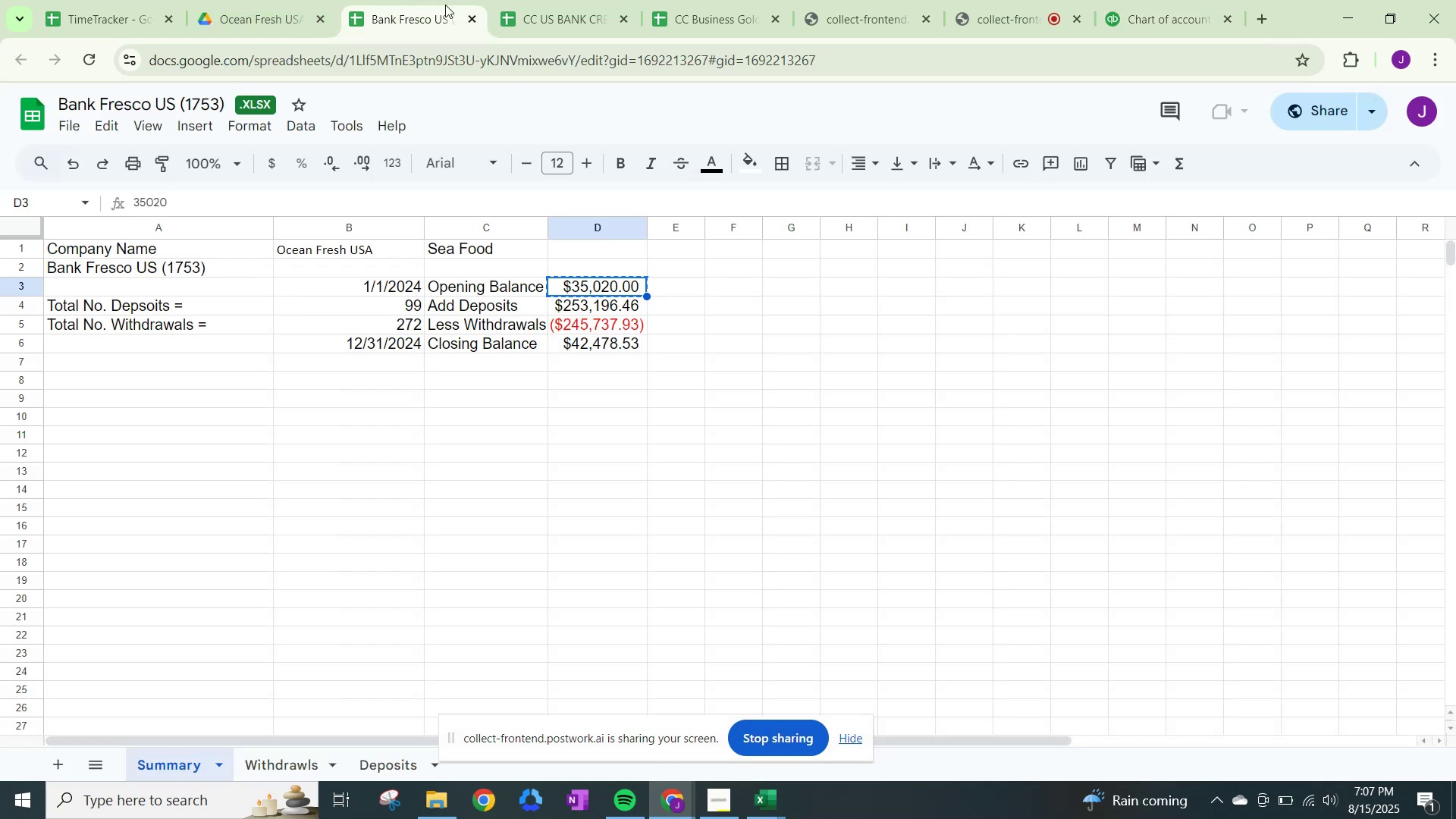 
wait(5.99)
 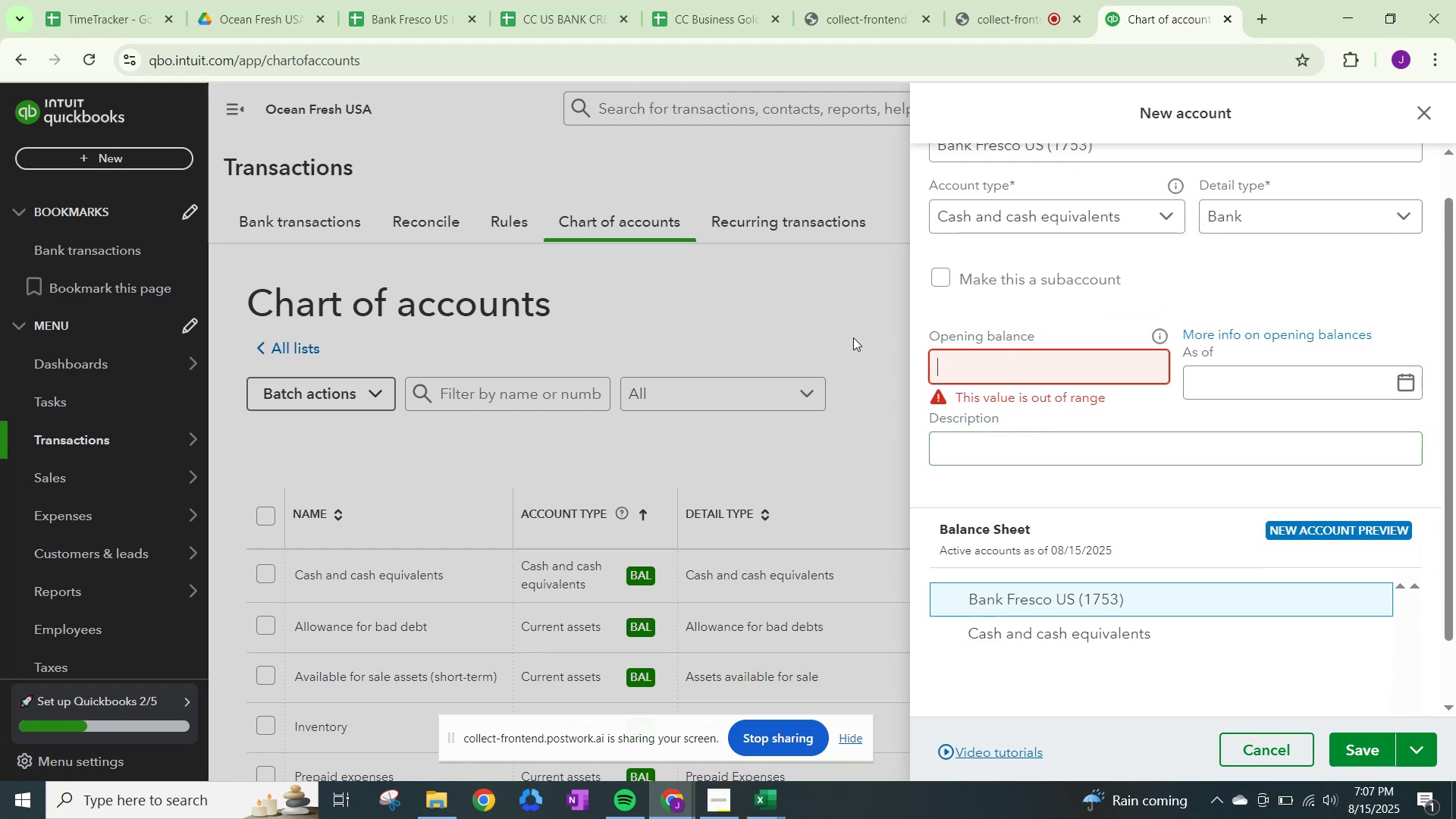 
key(Control+C)
 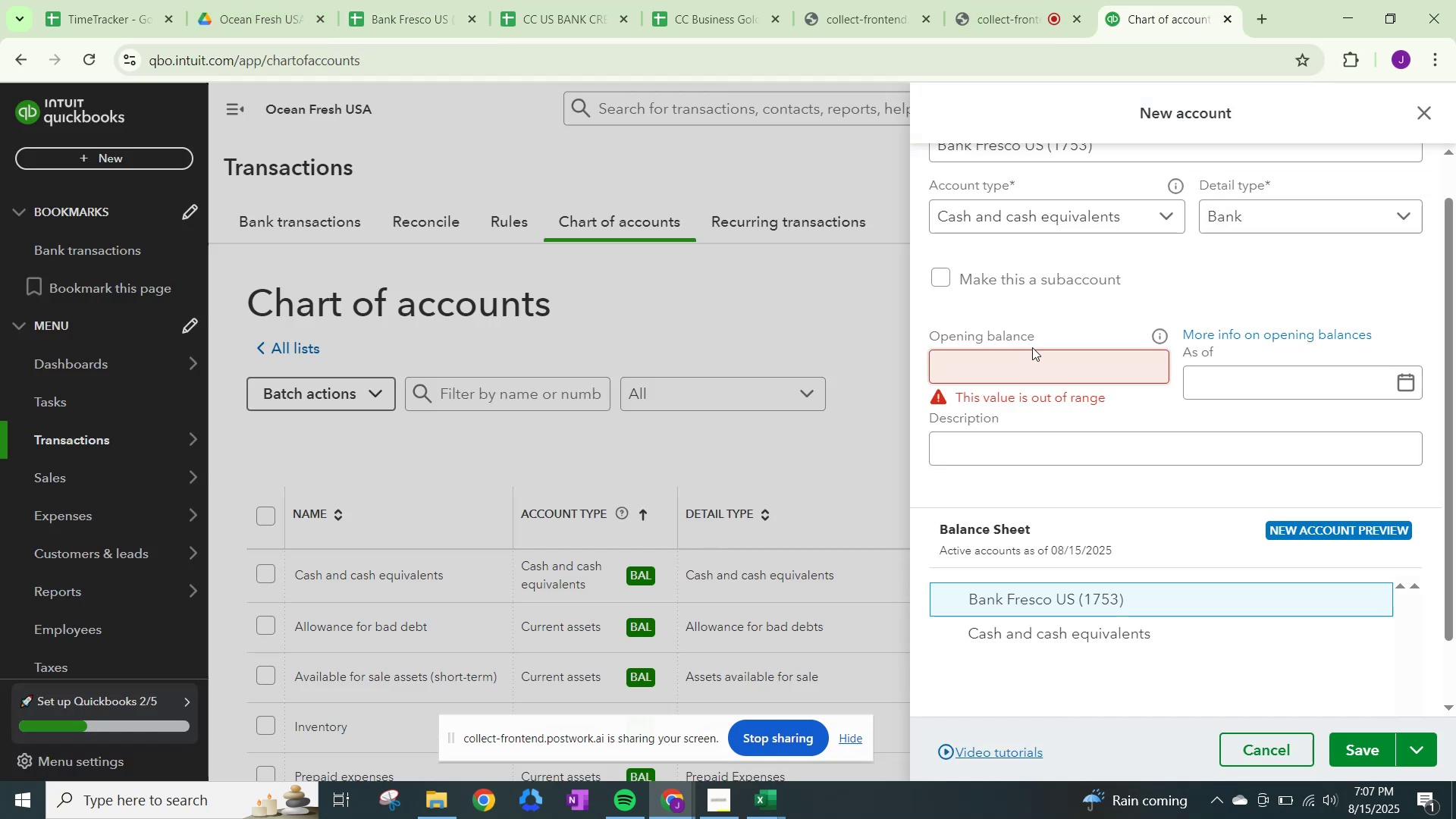 
left_click([1029, 357])
 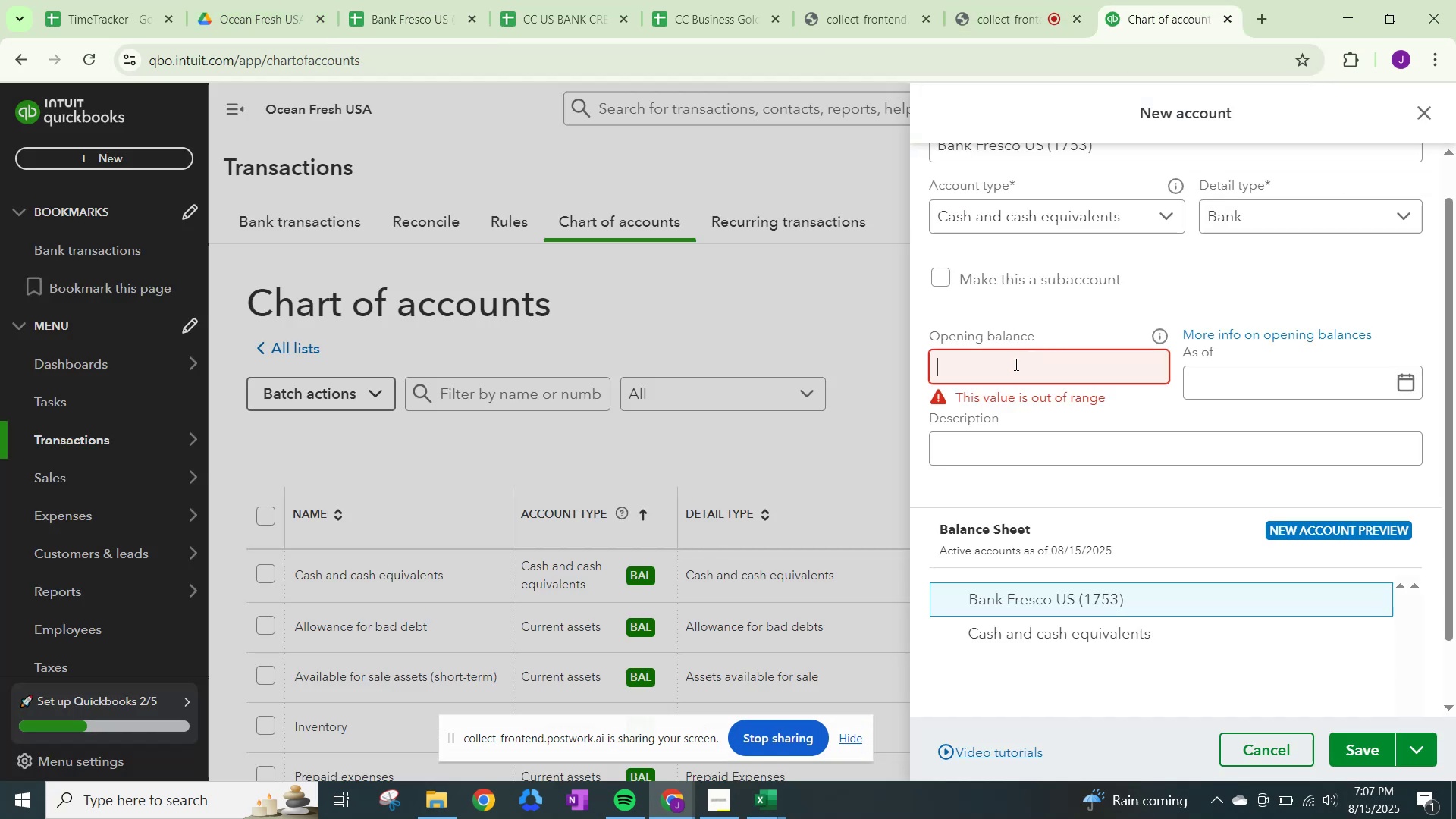 
key(Control+ControlLeft)
 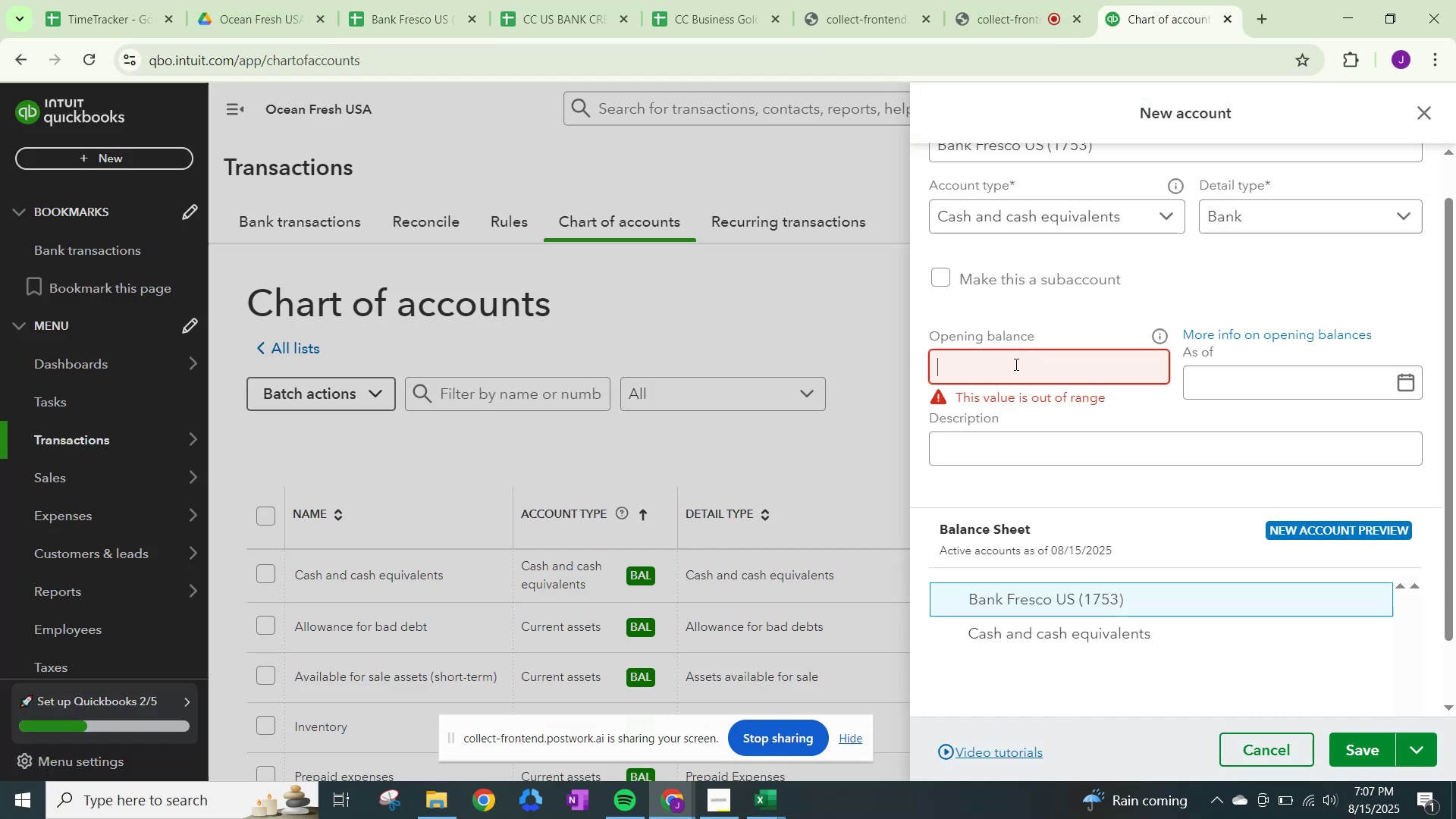 
key(Control+V)
 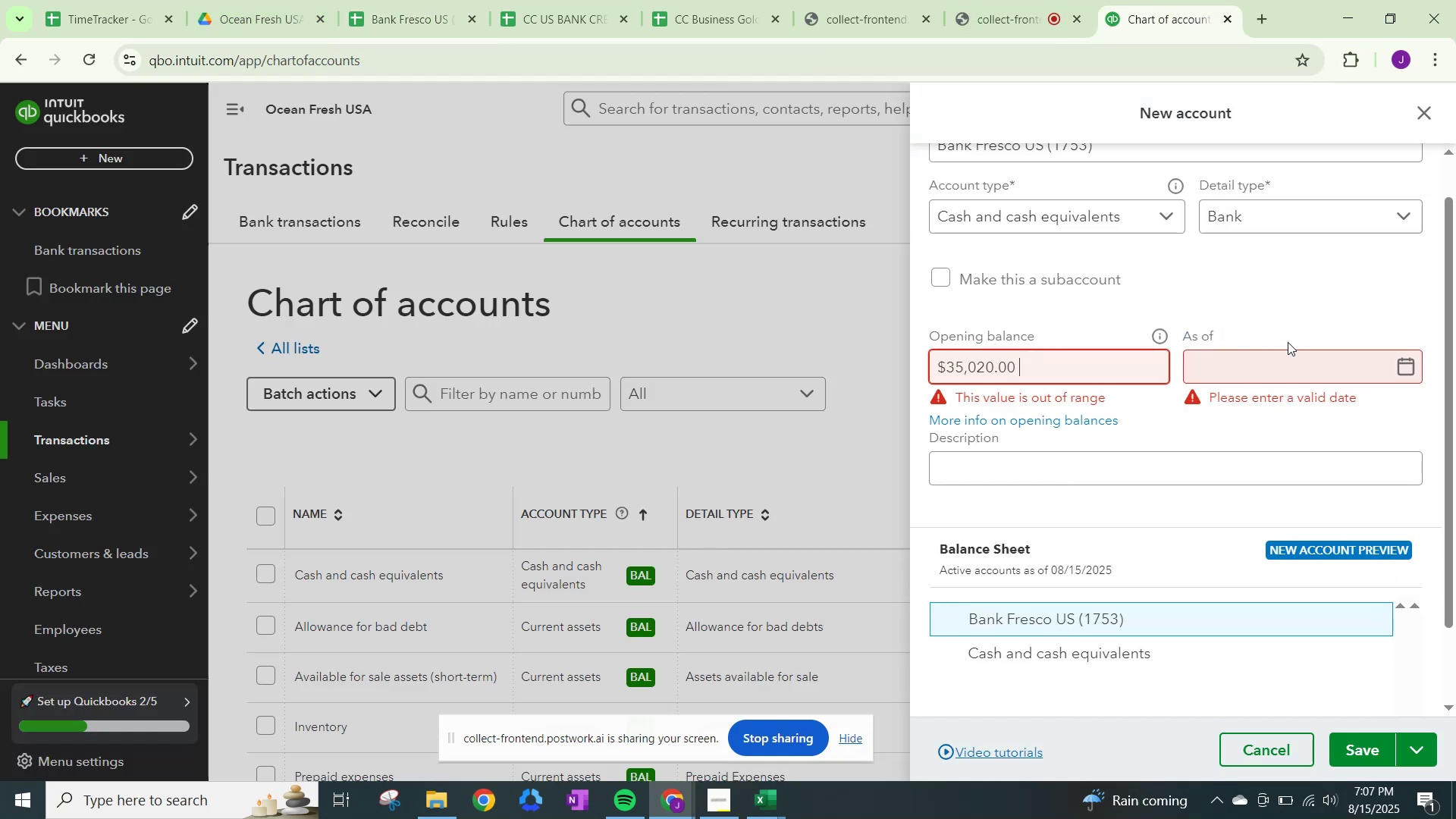 
left_click([1406, 372])
 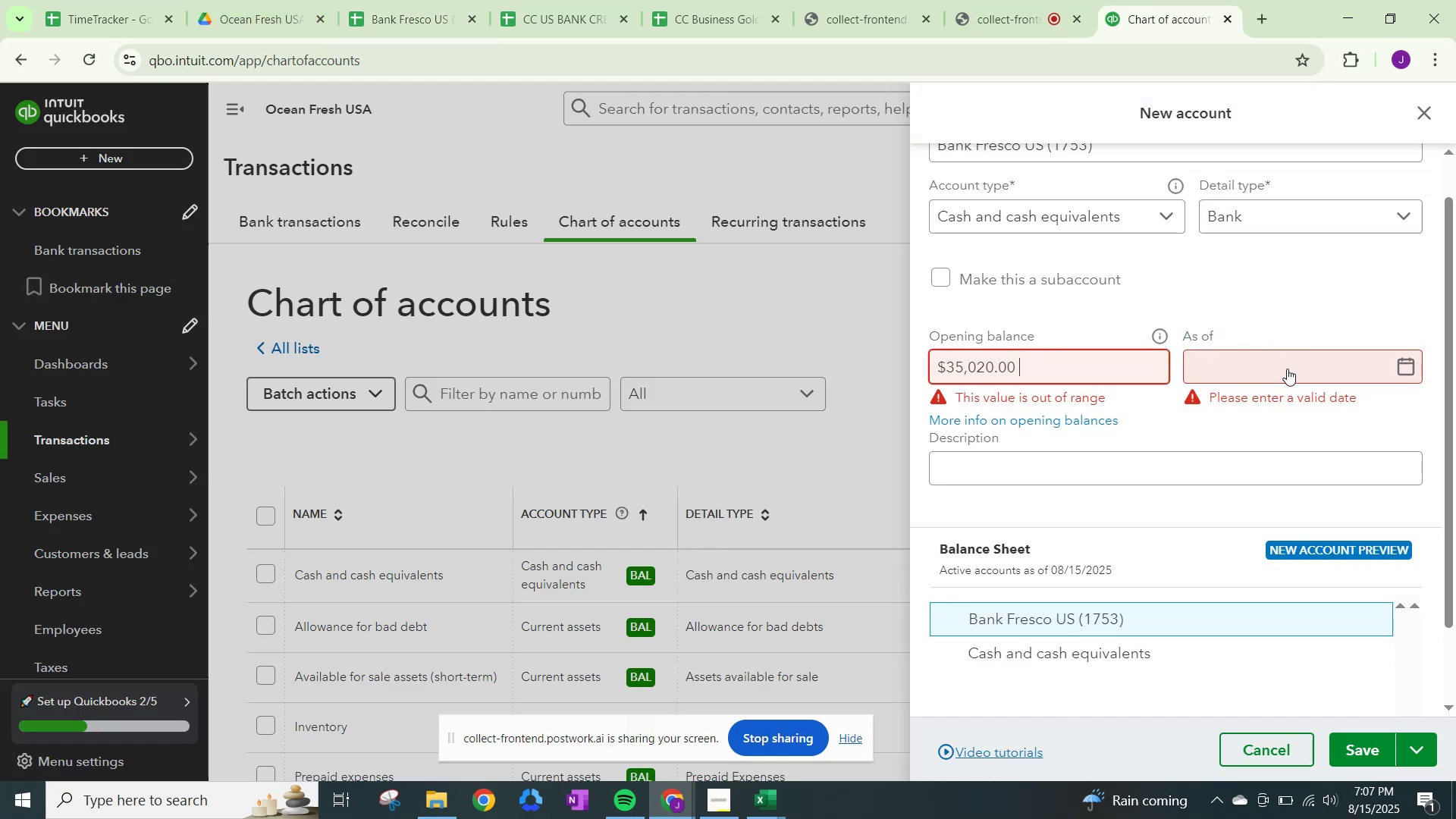 
double_click([1287, 369])
 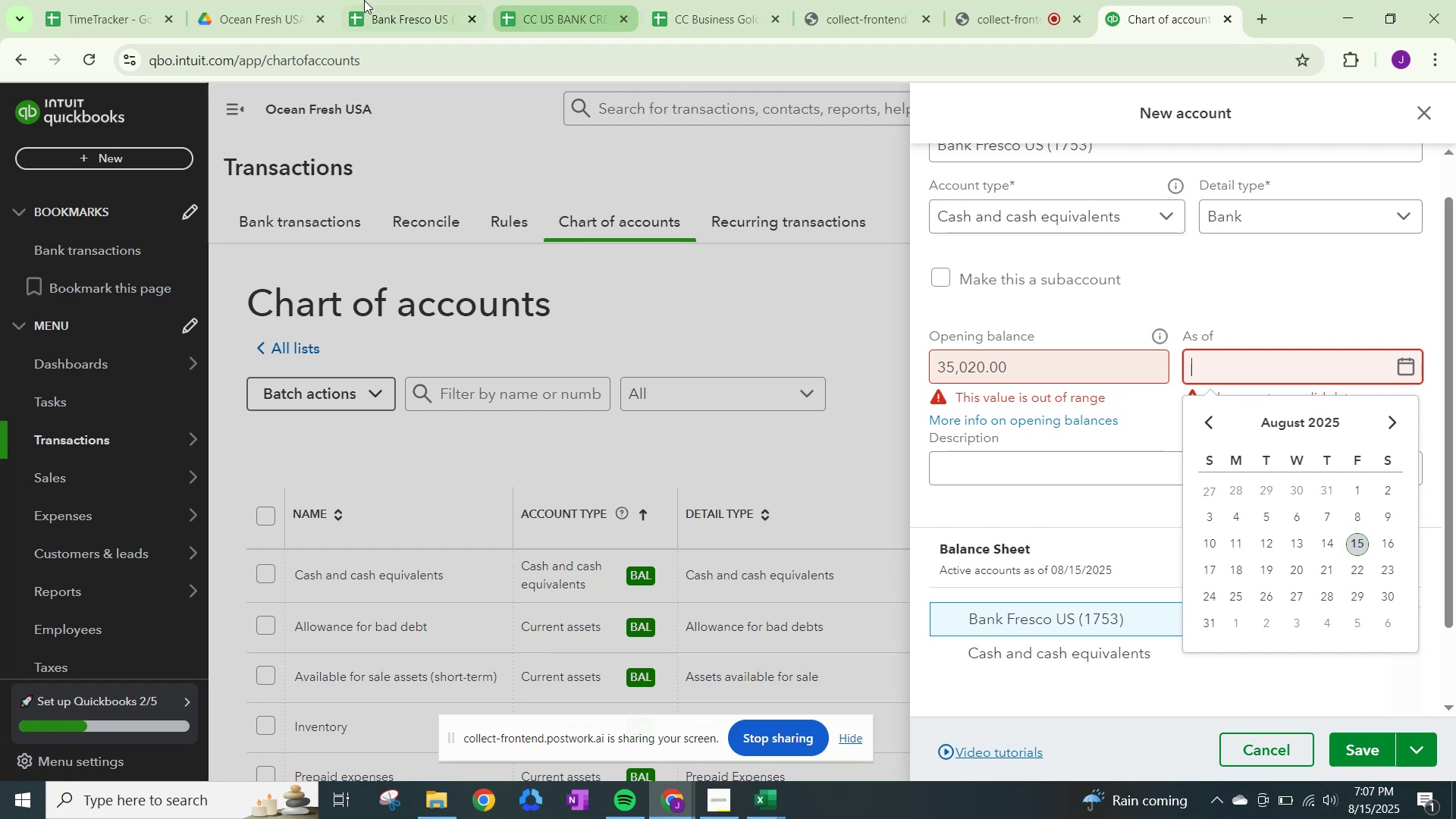 
left_click([266, 0])
 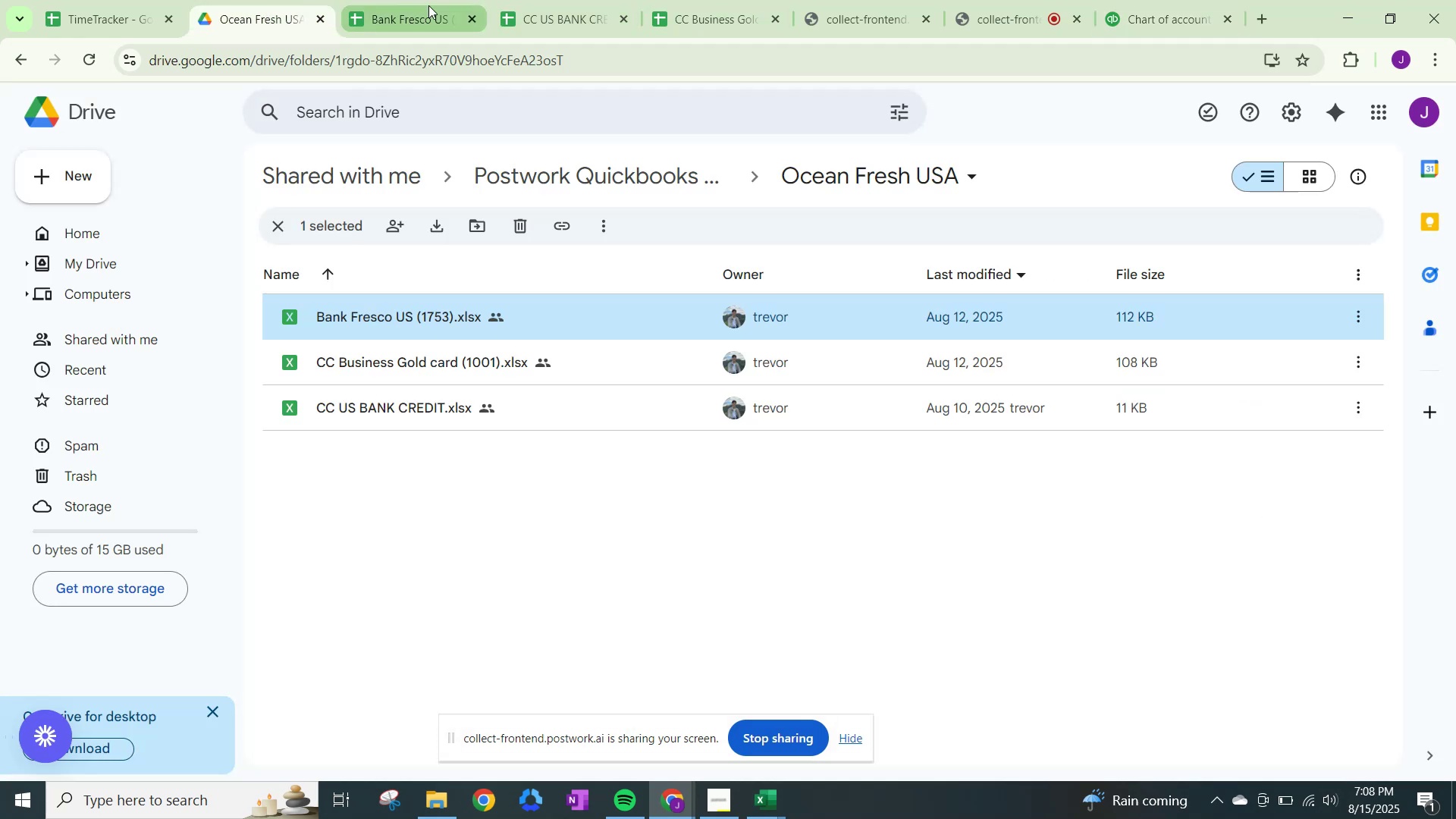 
left_click([429, 5])
 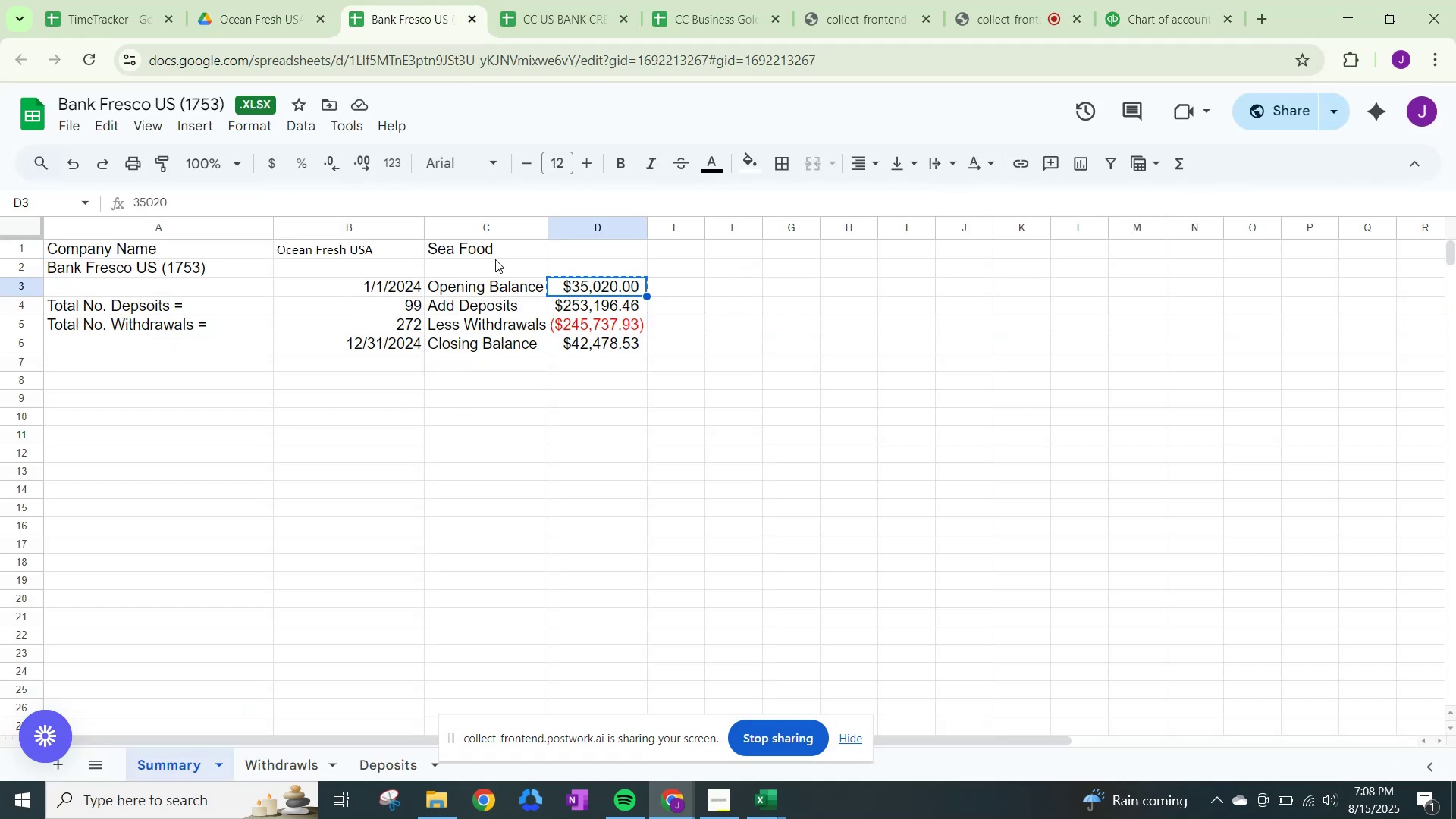 
left_click([369, 284])
 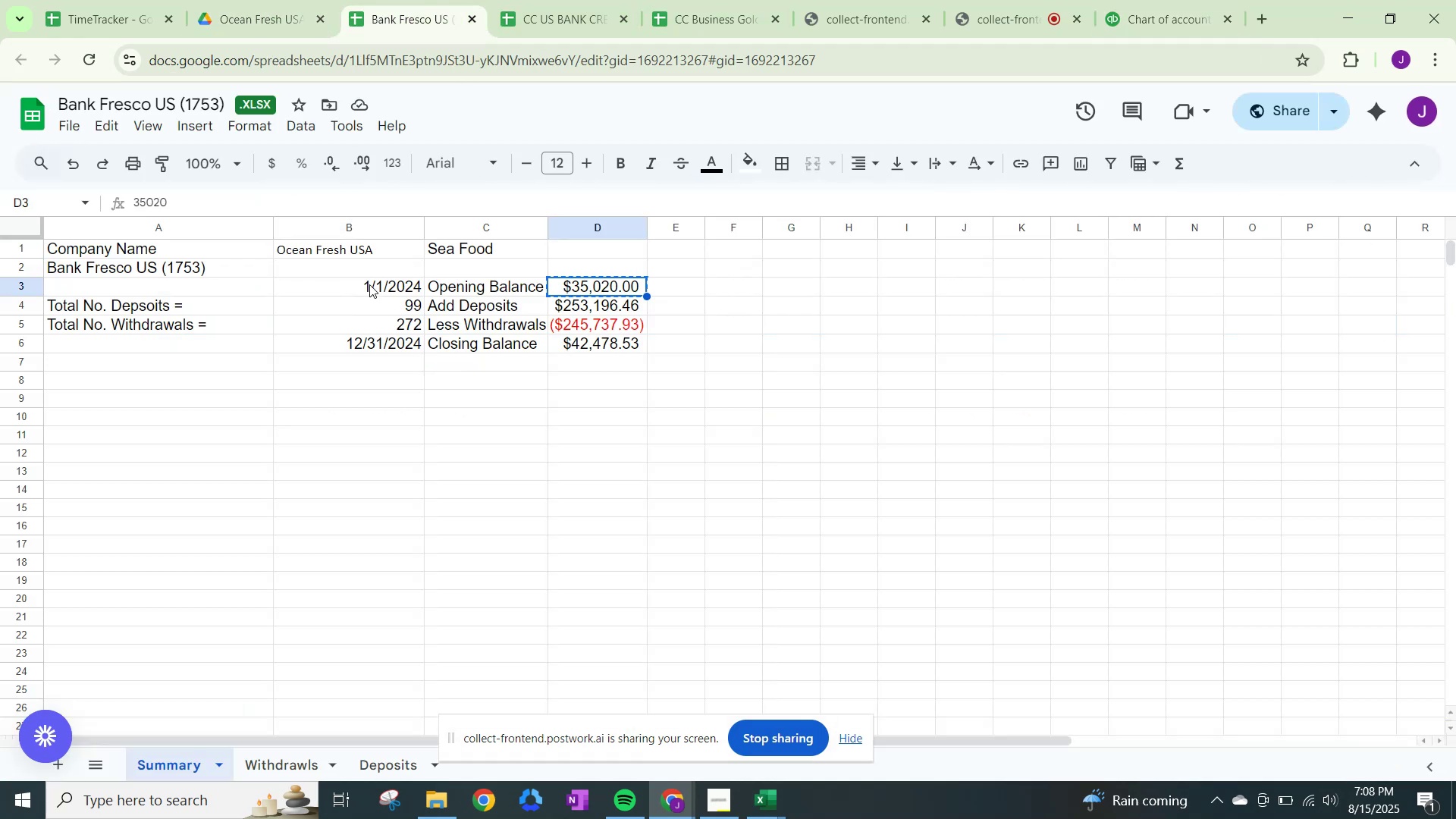 
hold_key(key=ControlLeft, duration=0.51)
 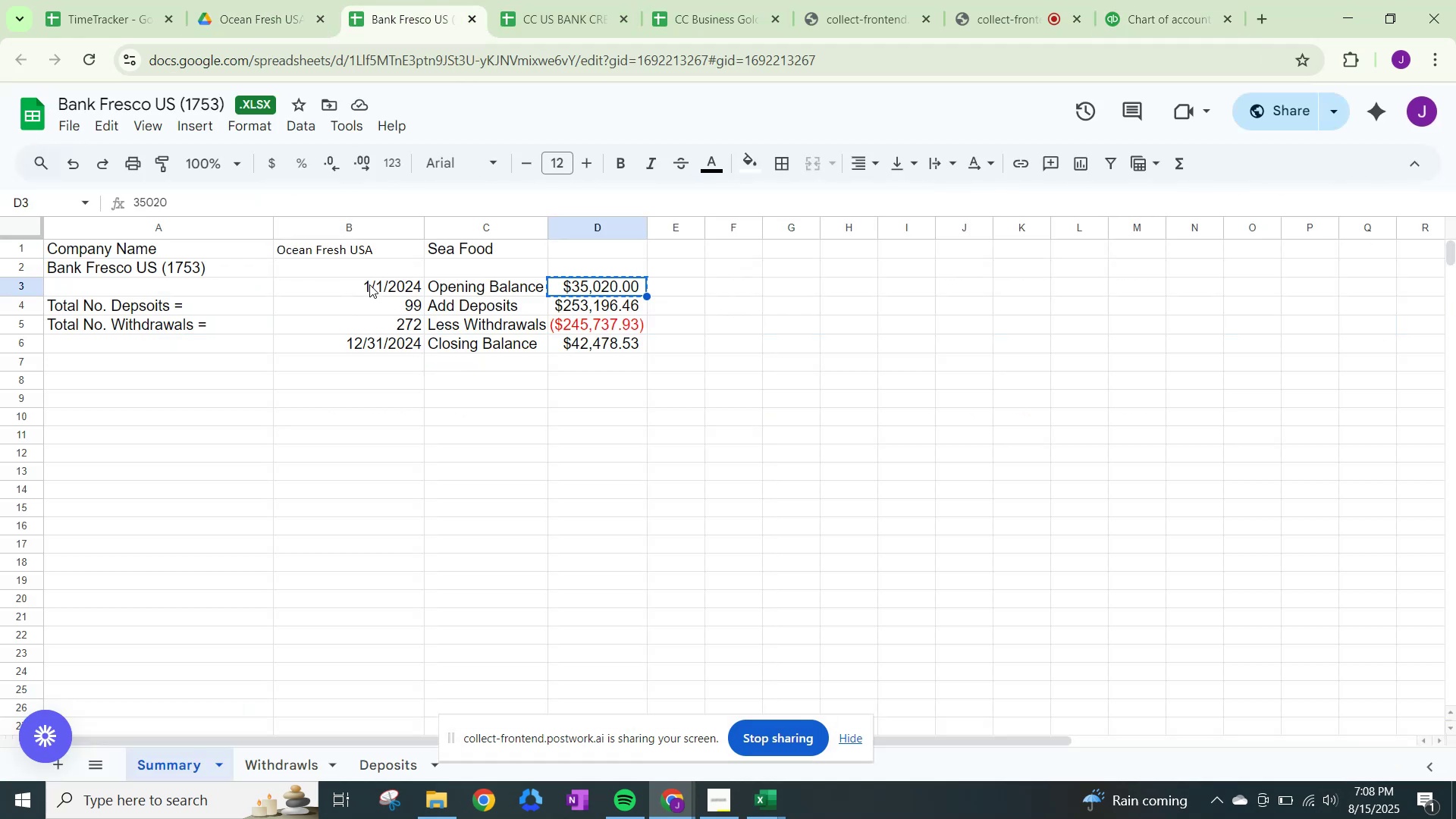 
left_click([369, 284])
 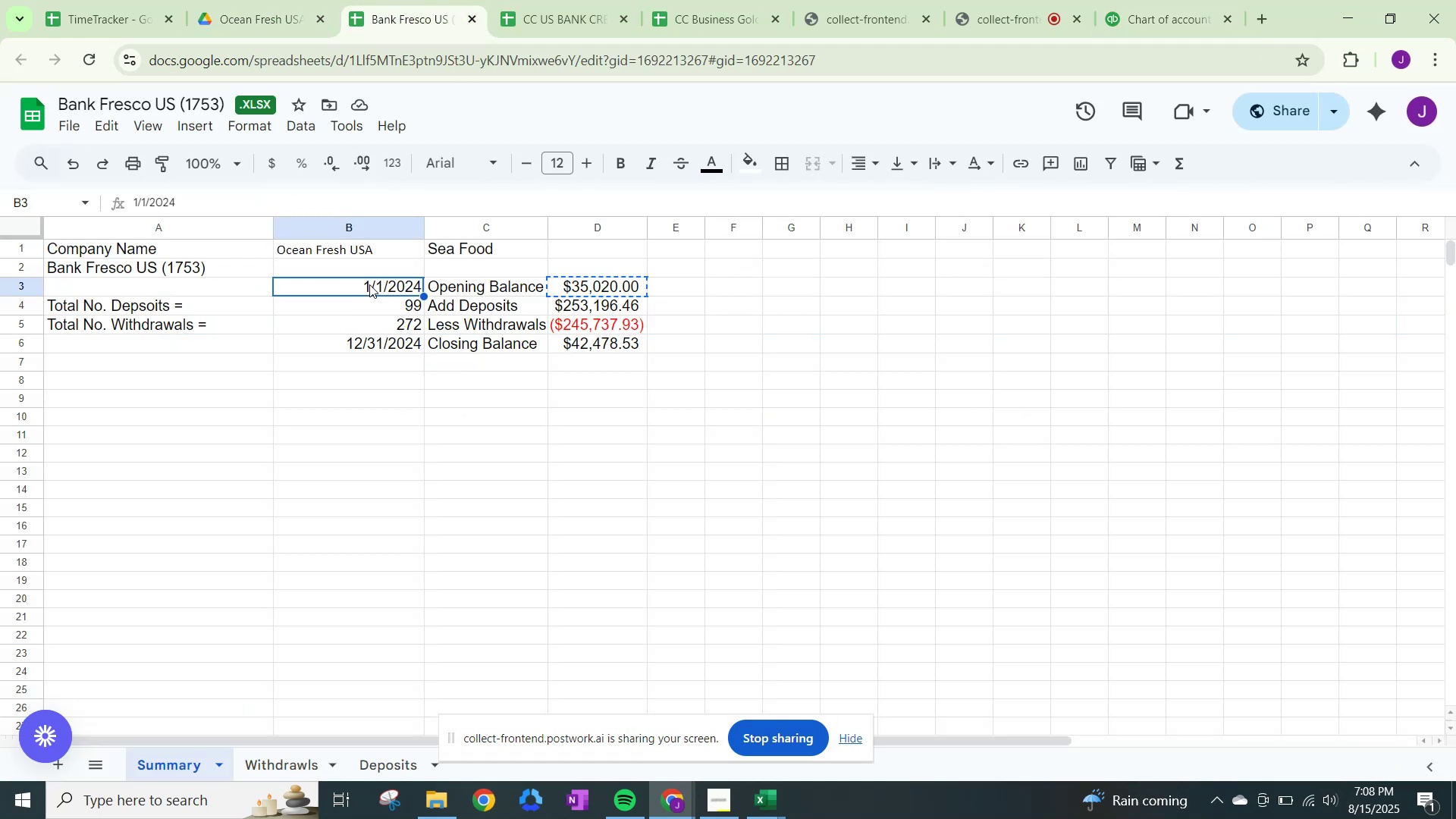 
key(Control+C)
 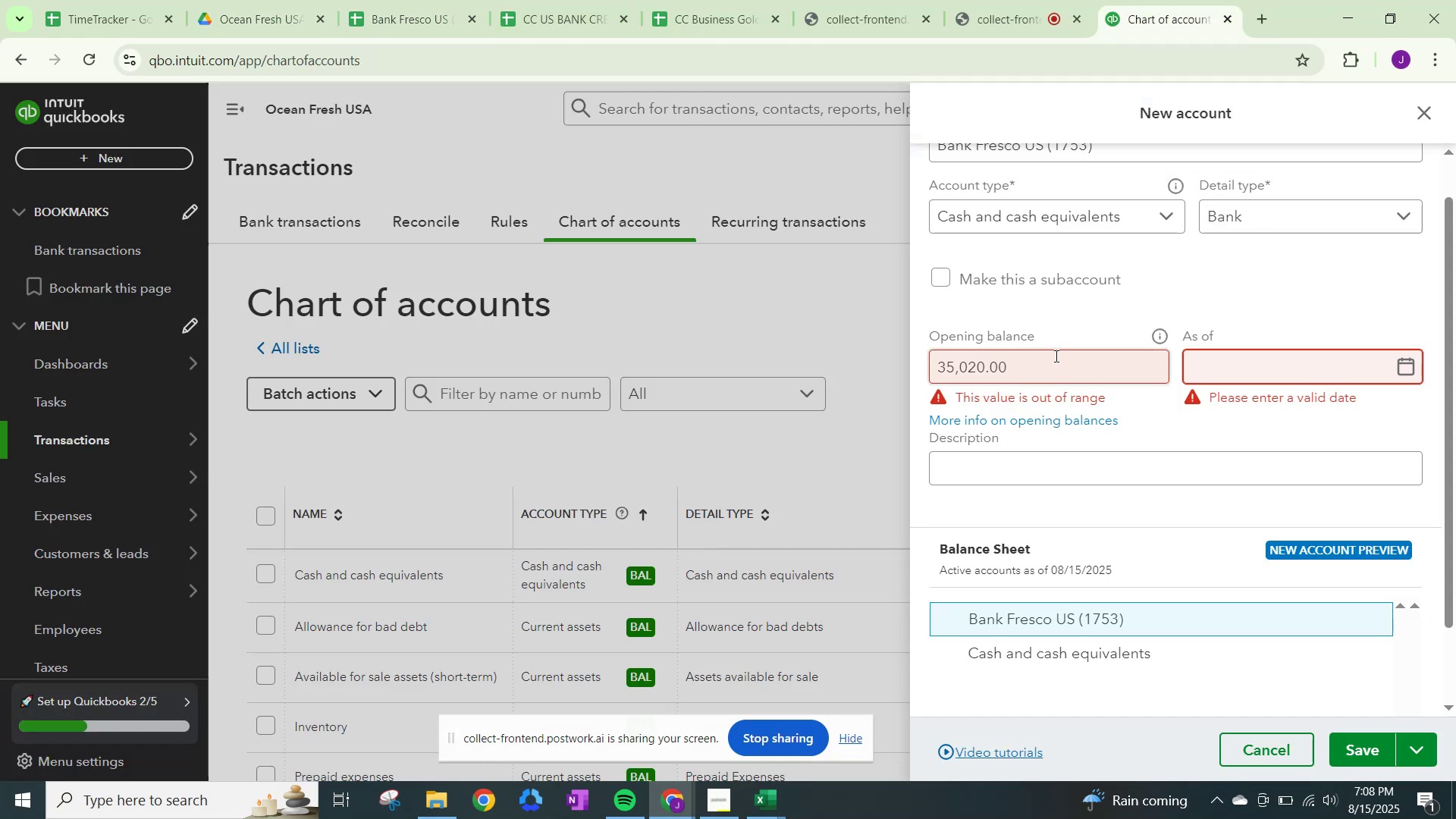 
key(Control+V)
 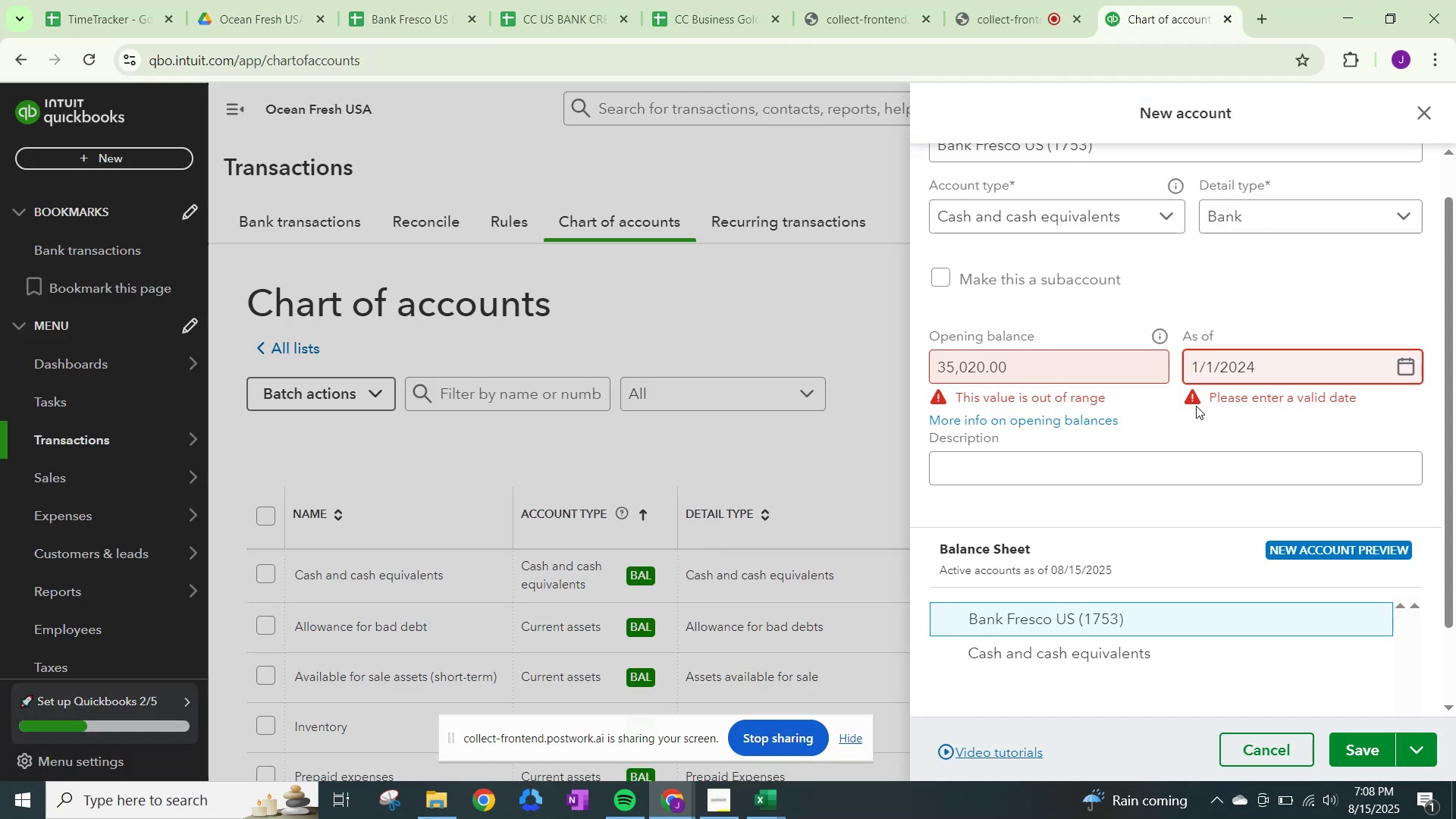 
left_click([1216, 431])
 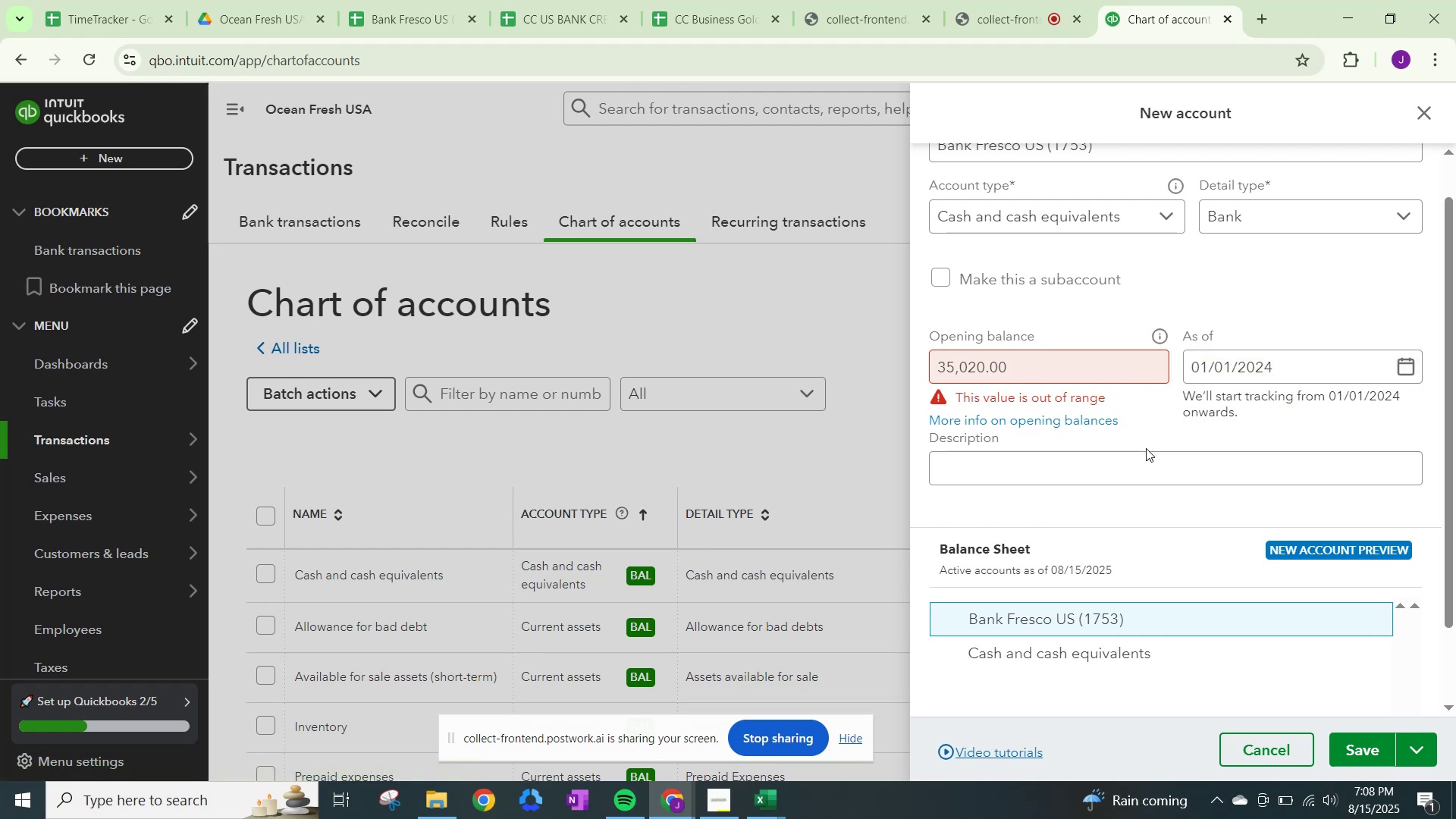 
left_click([1150, 500])
 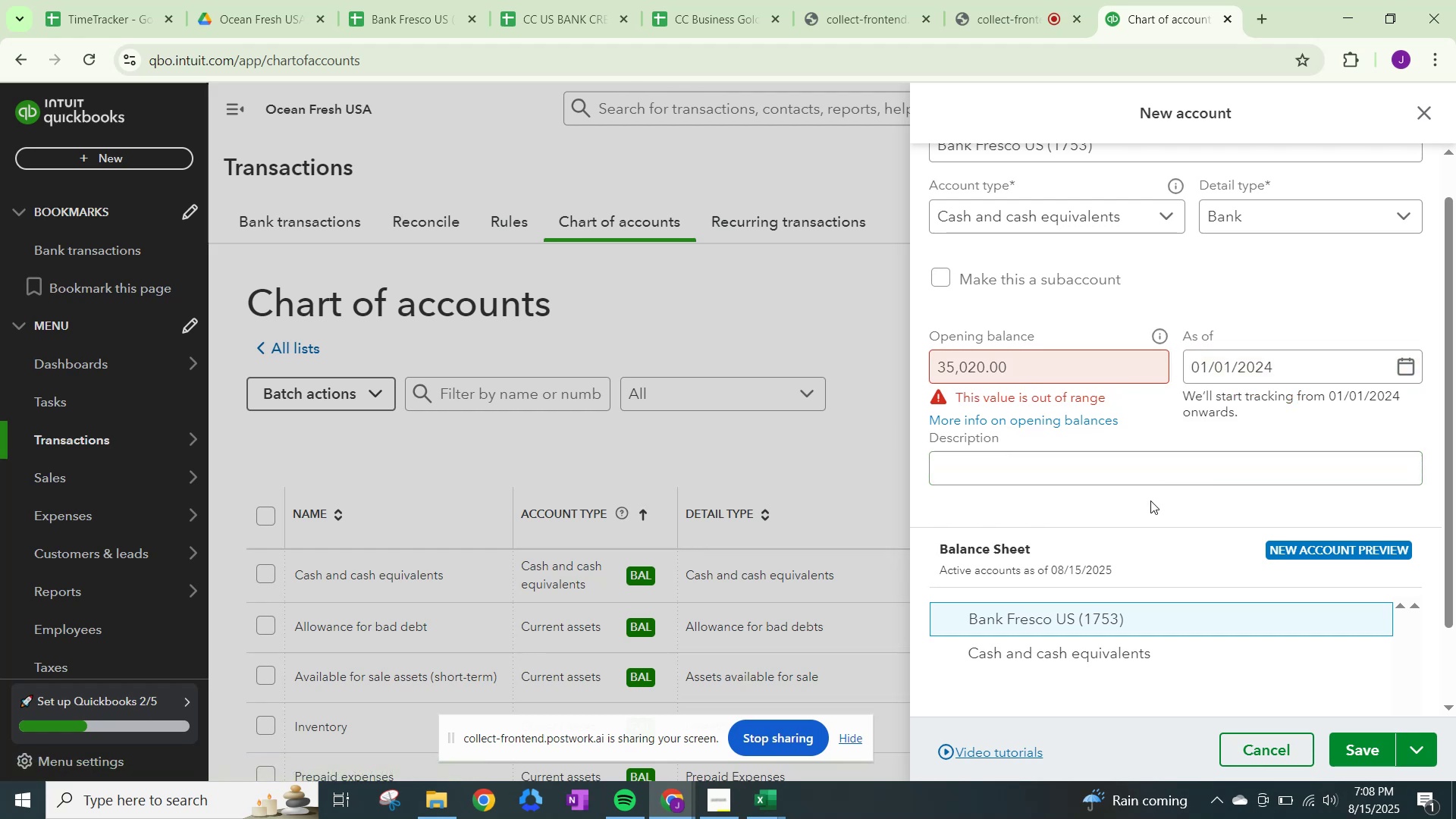 
left_click([1150, 500])
 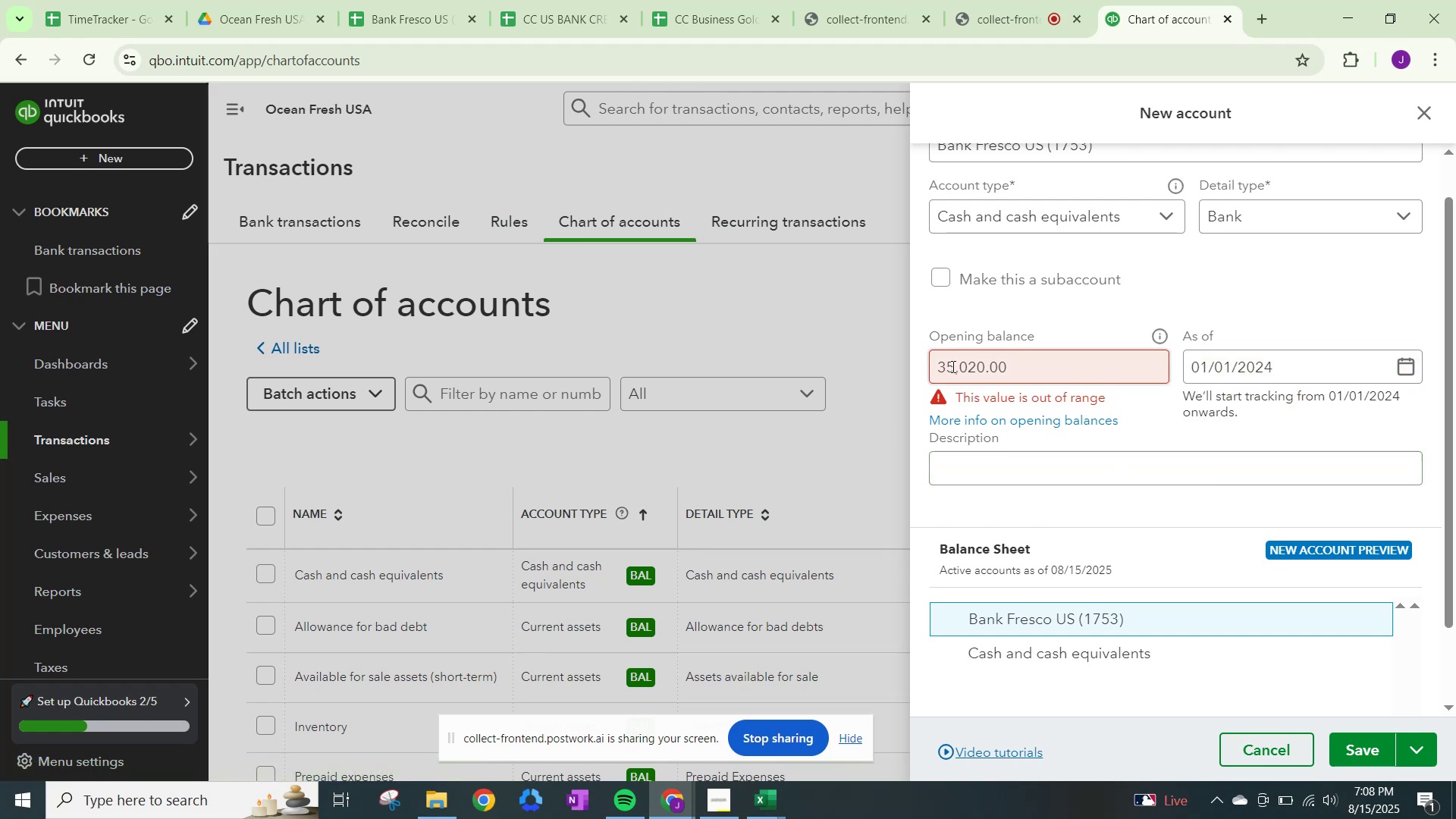 
left_click([957, 369])
 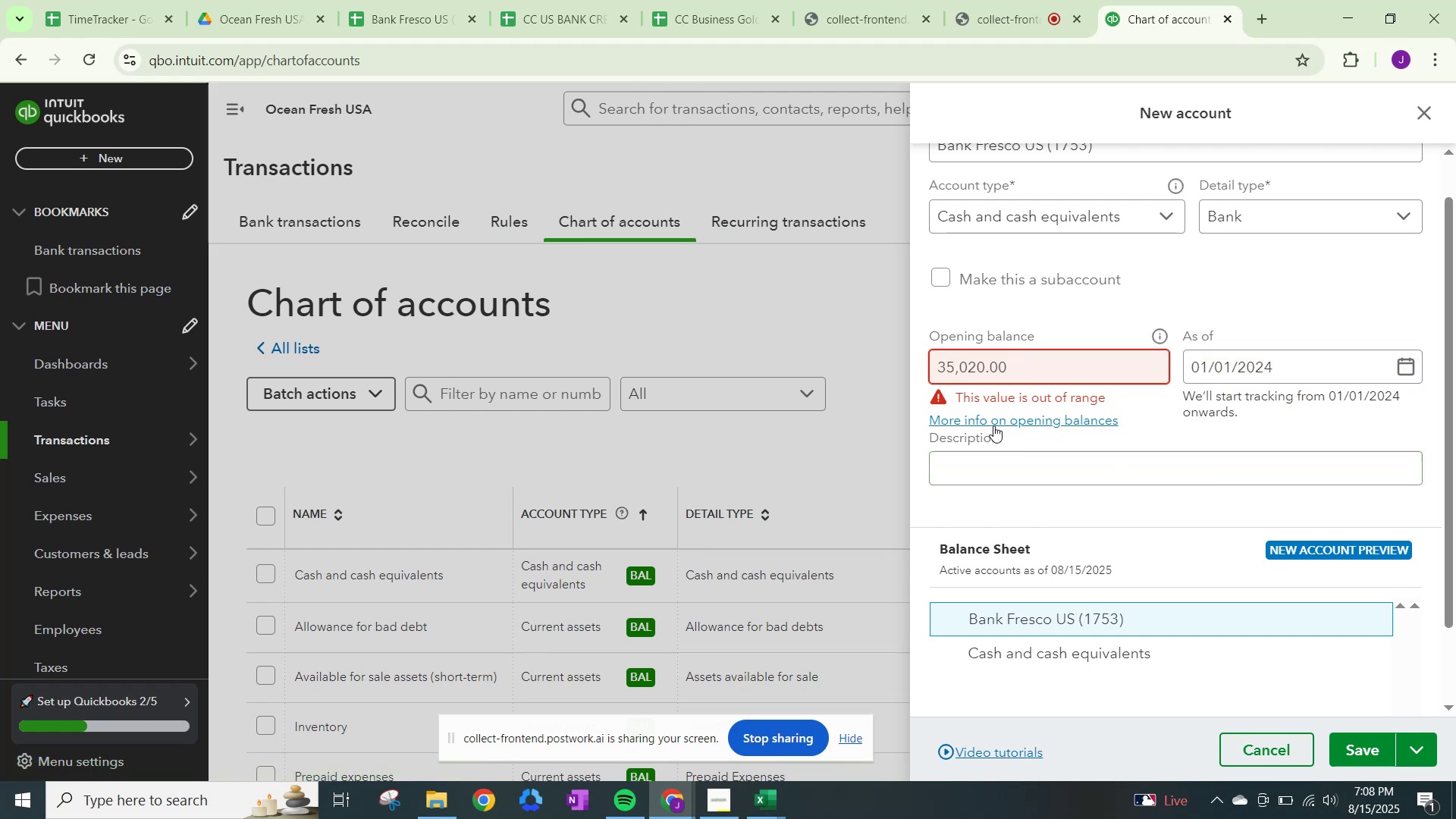 
key(Backspace)
 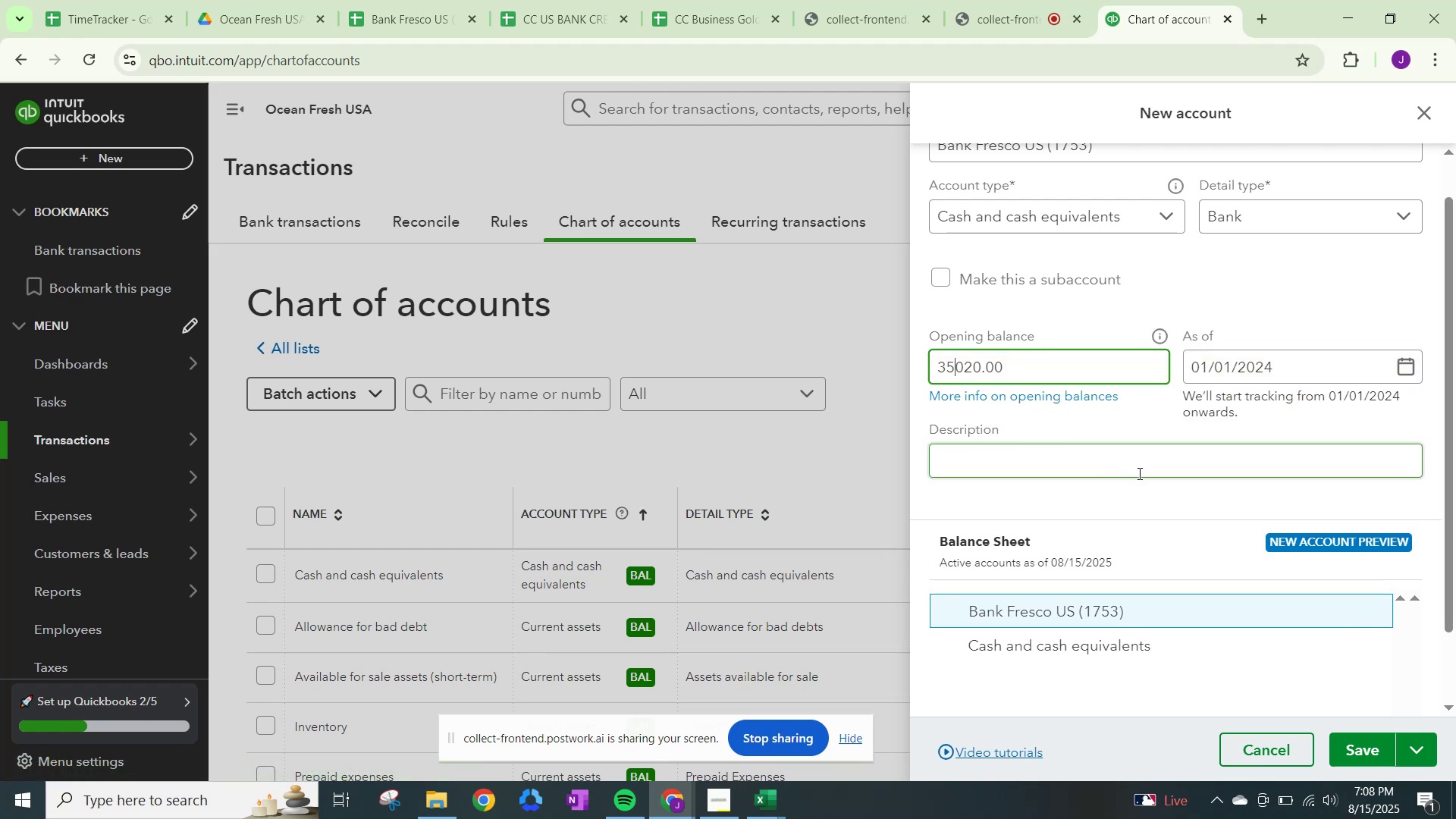 
left_click([1145, 496])
 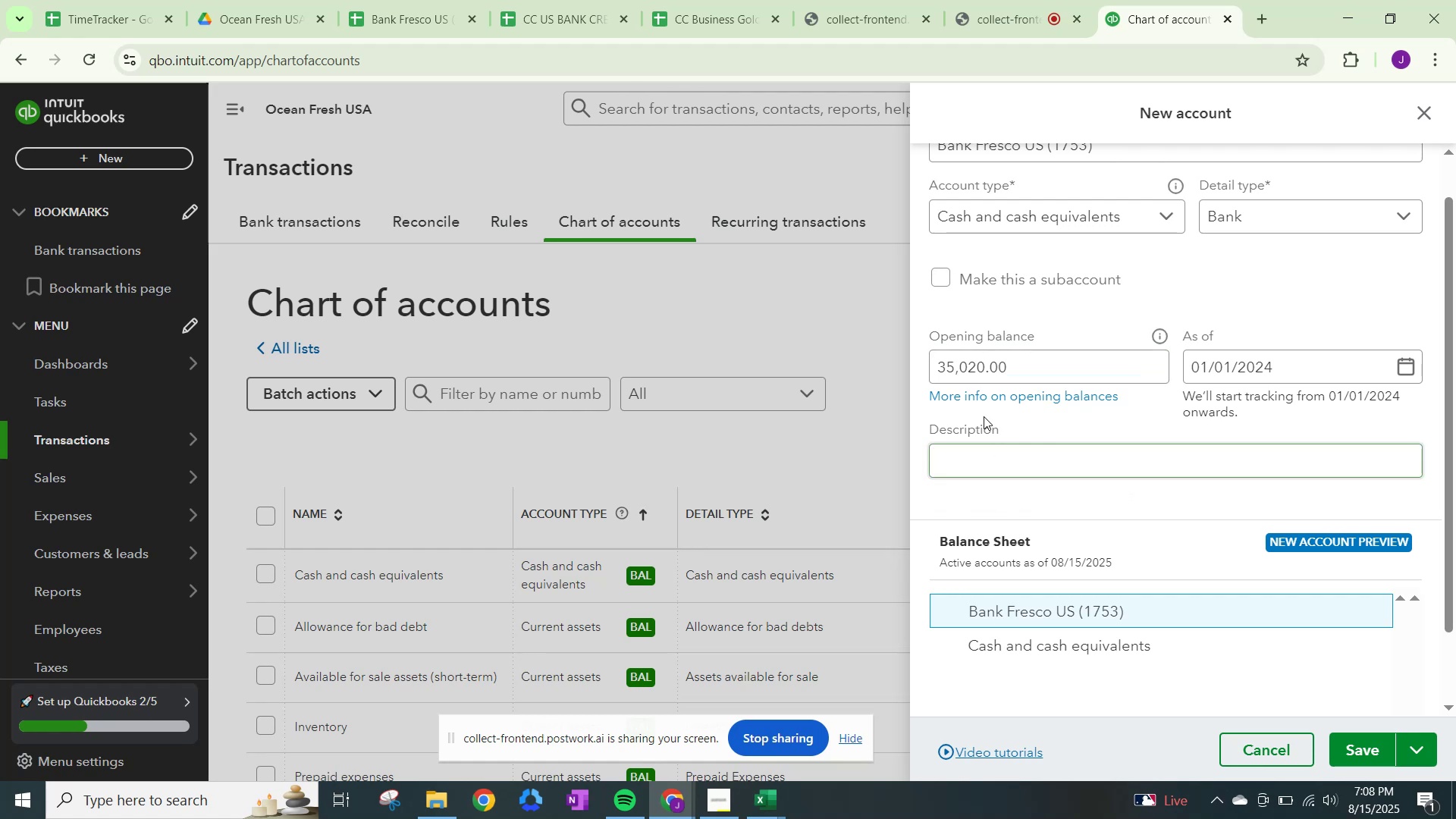 
scroll: coordinate [1121, 588], scroll_direction: down, amount: 1.0
 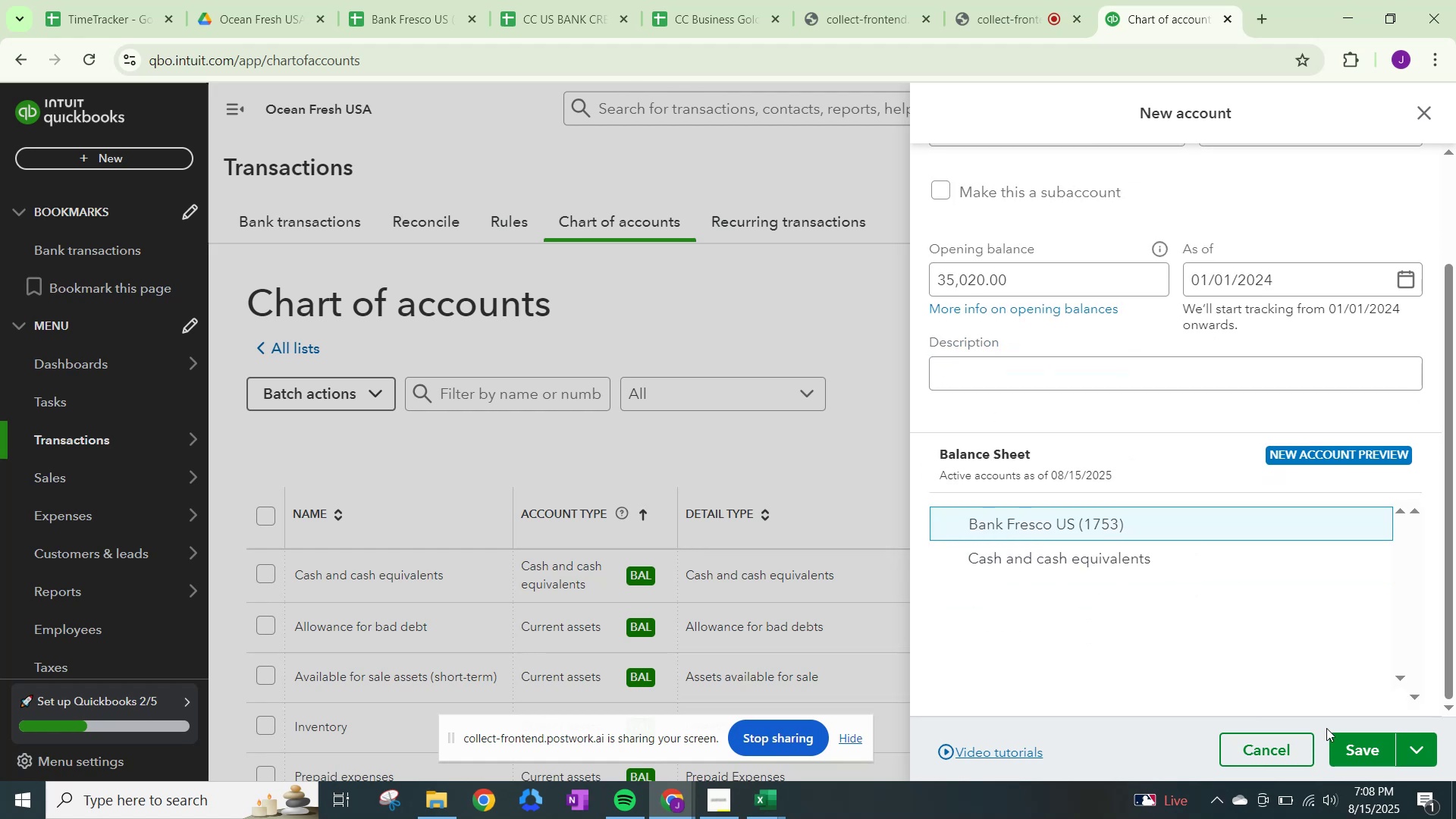 
scroll: coordinate [1241, 610], scroll_direction: up, amount: 4.0
 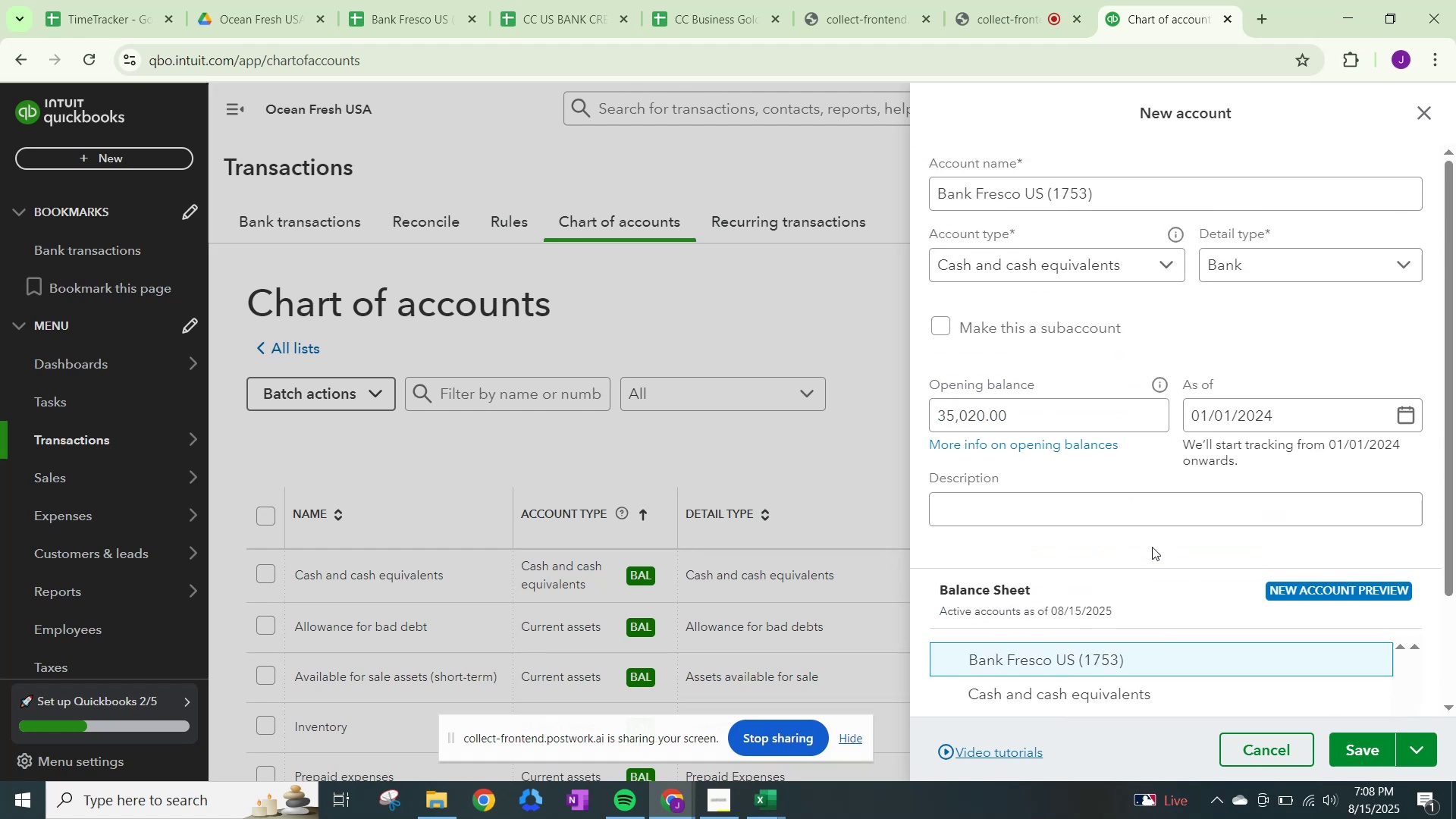 
scroll: coordinate [1152, 547], scroll_direction: down, amount: 2.0
 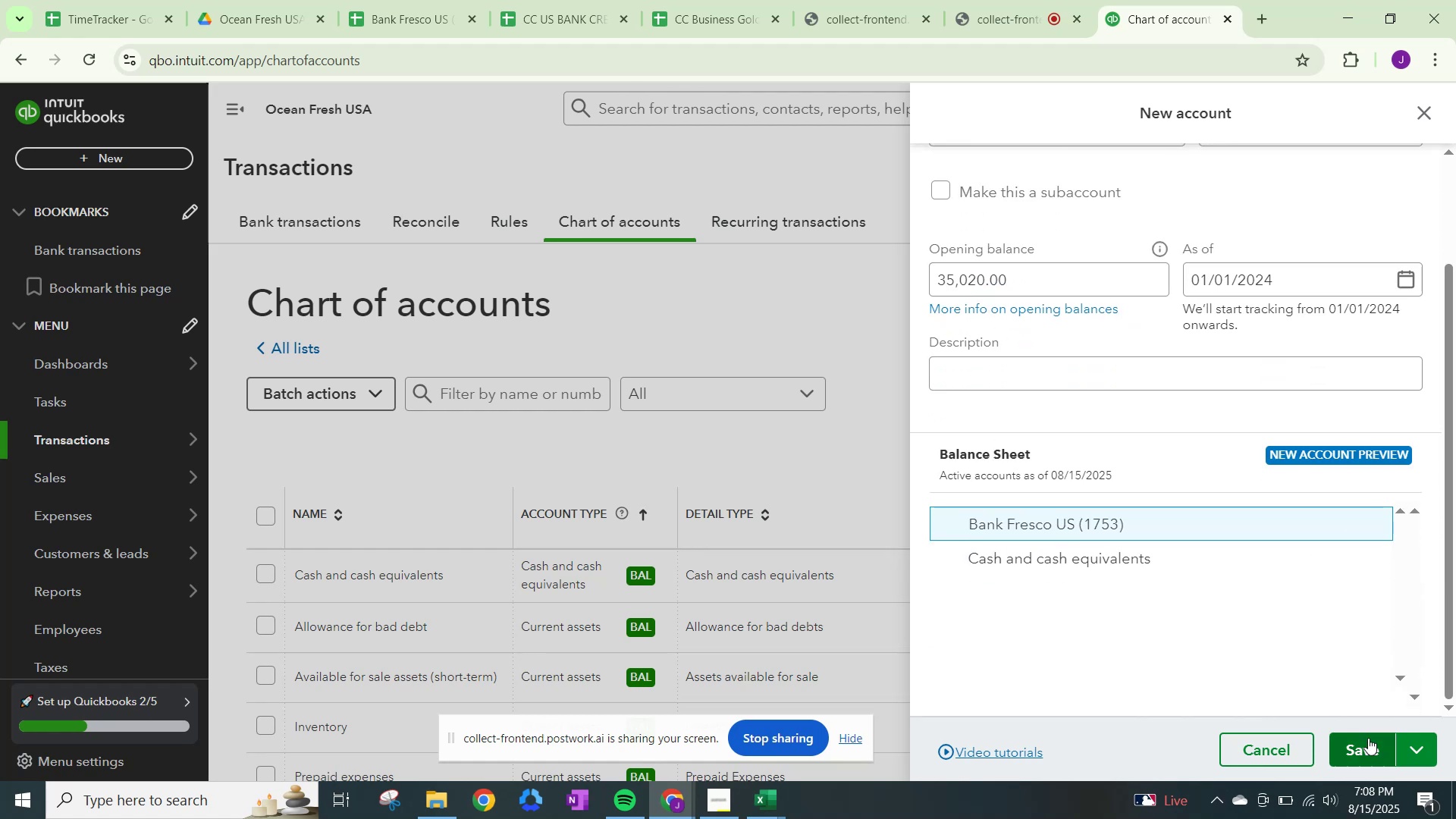 
left_click([1368, 738])
 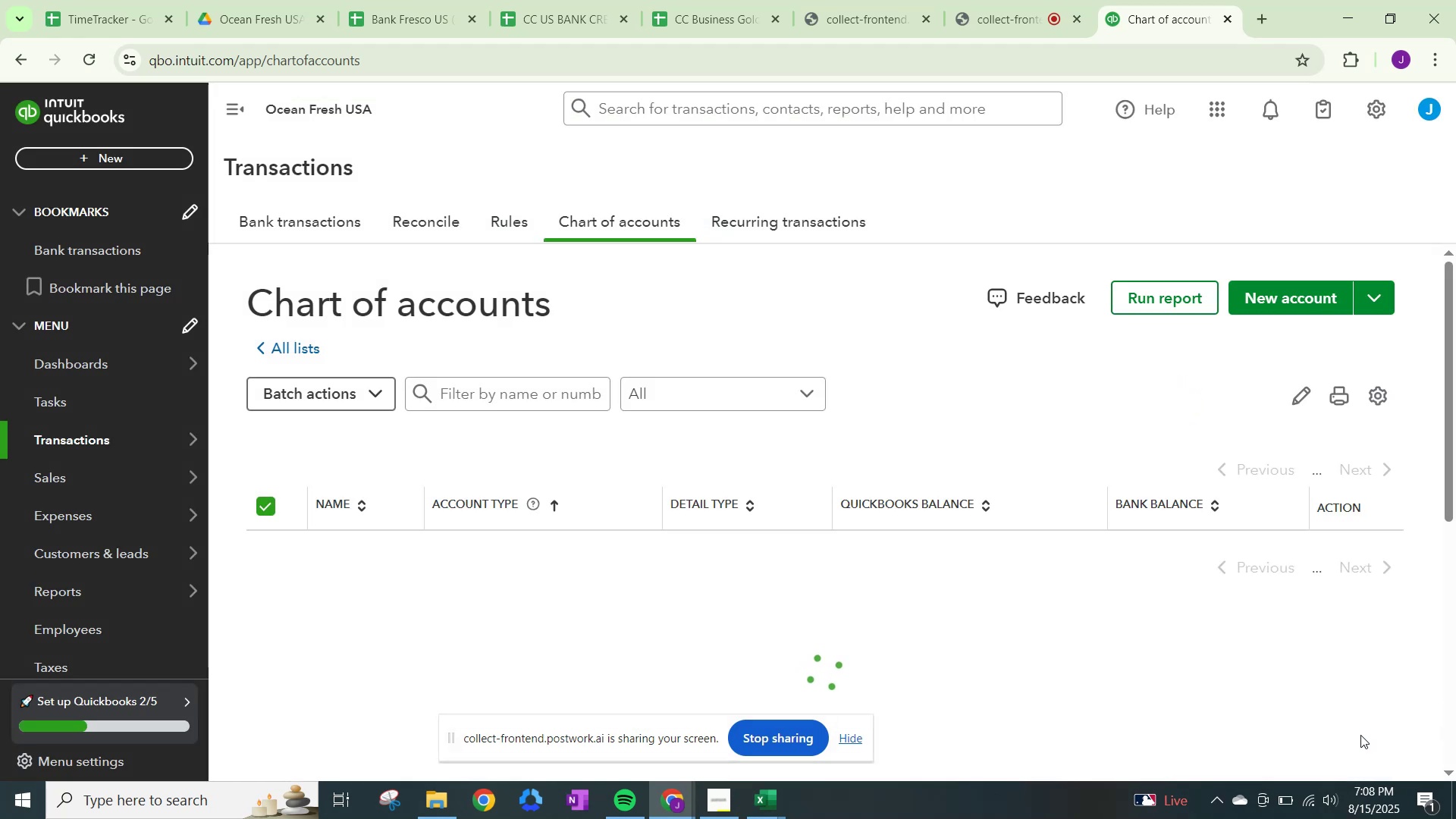 
wait(6.89)
 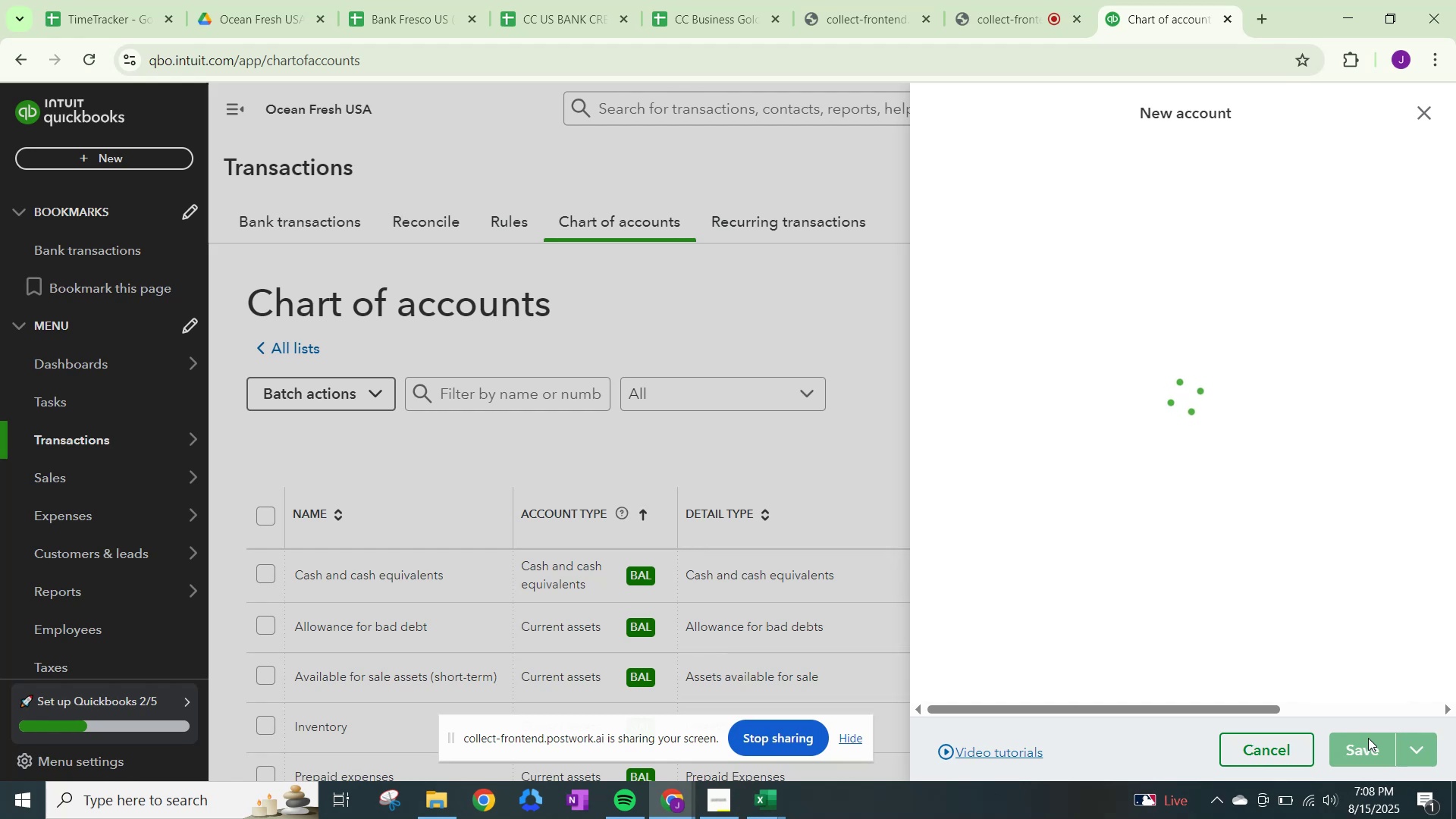 
scroll: coordinate [939, 425], scroll_direction: down, amount: 1.0
 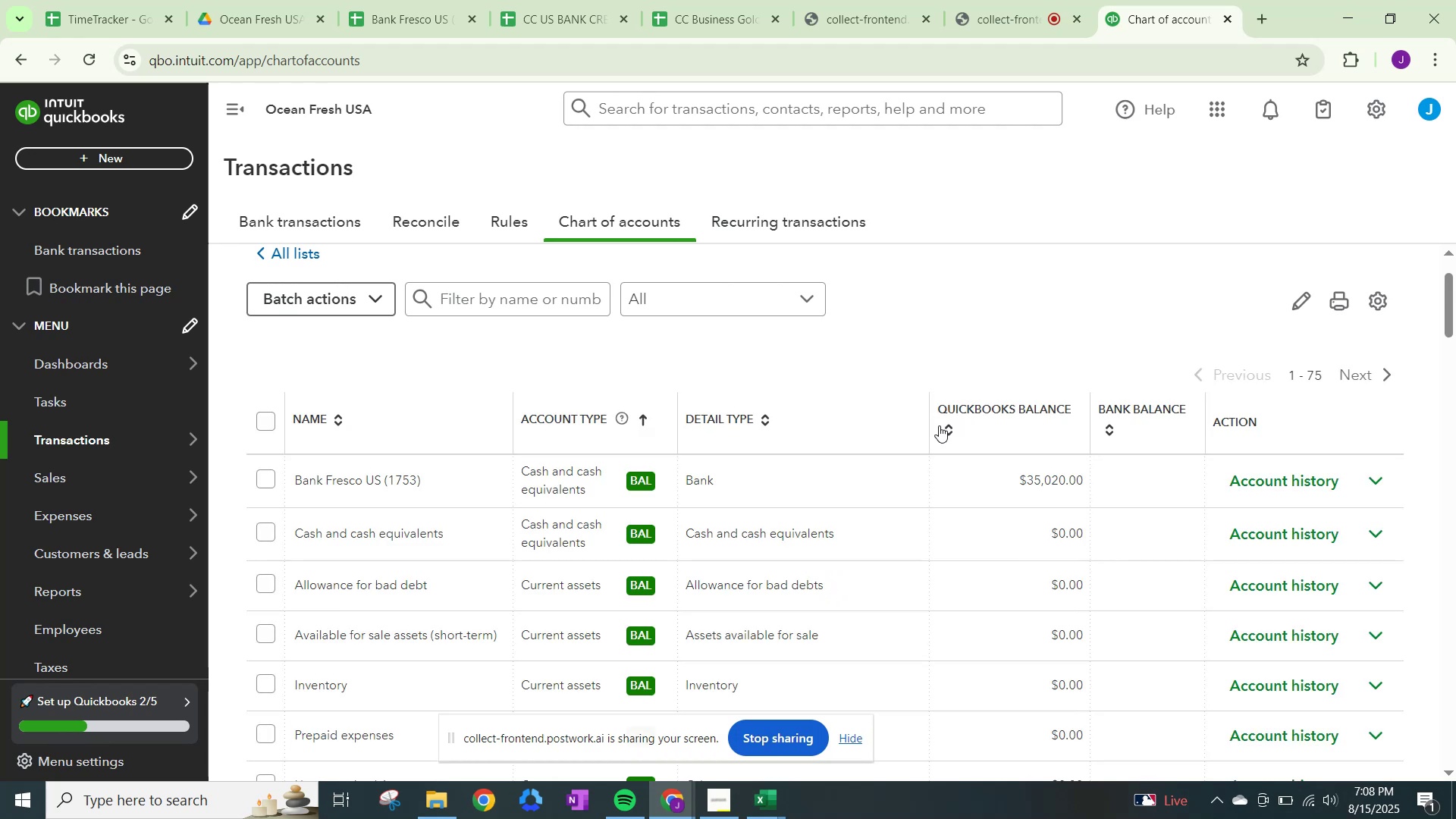 
wait(13.25)
 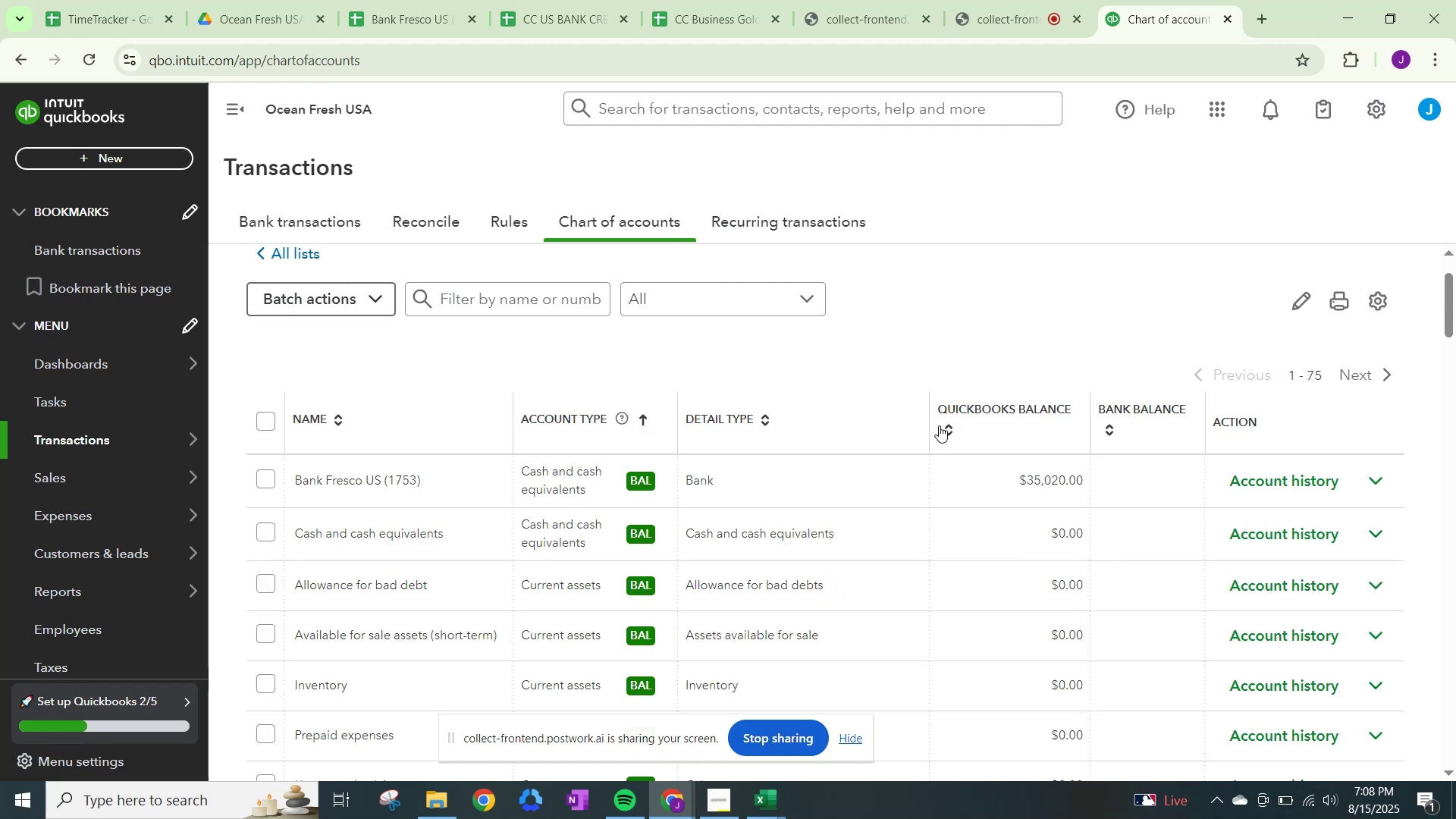 
left_click([93, 430])
 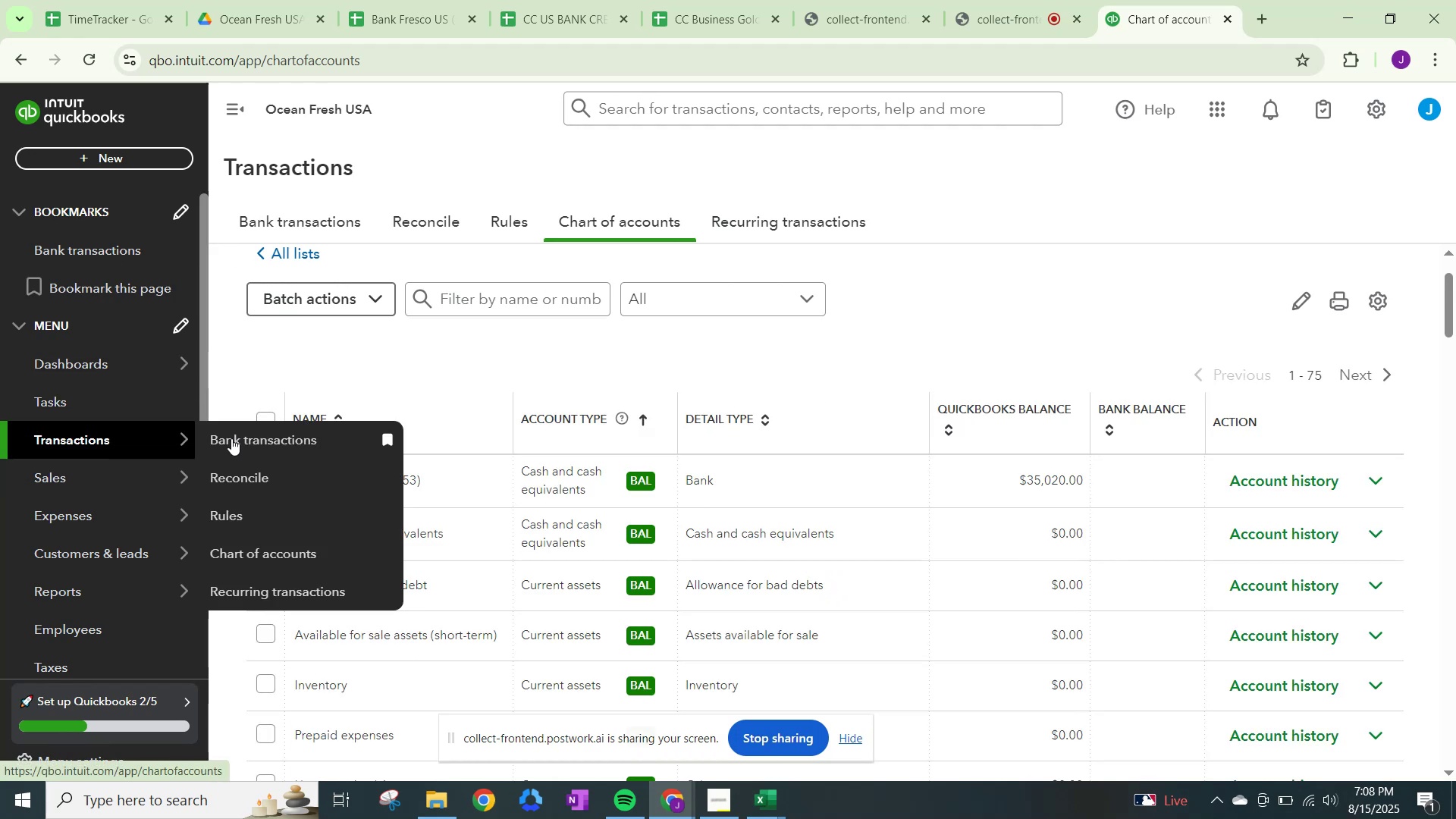 
left_click([231, 438])
 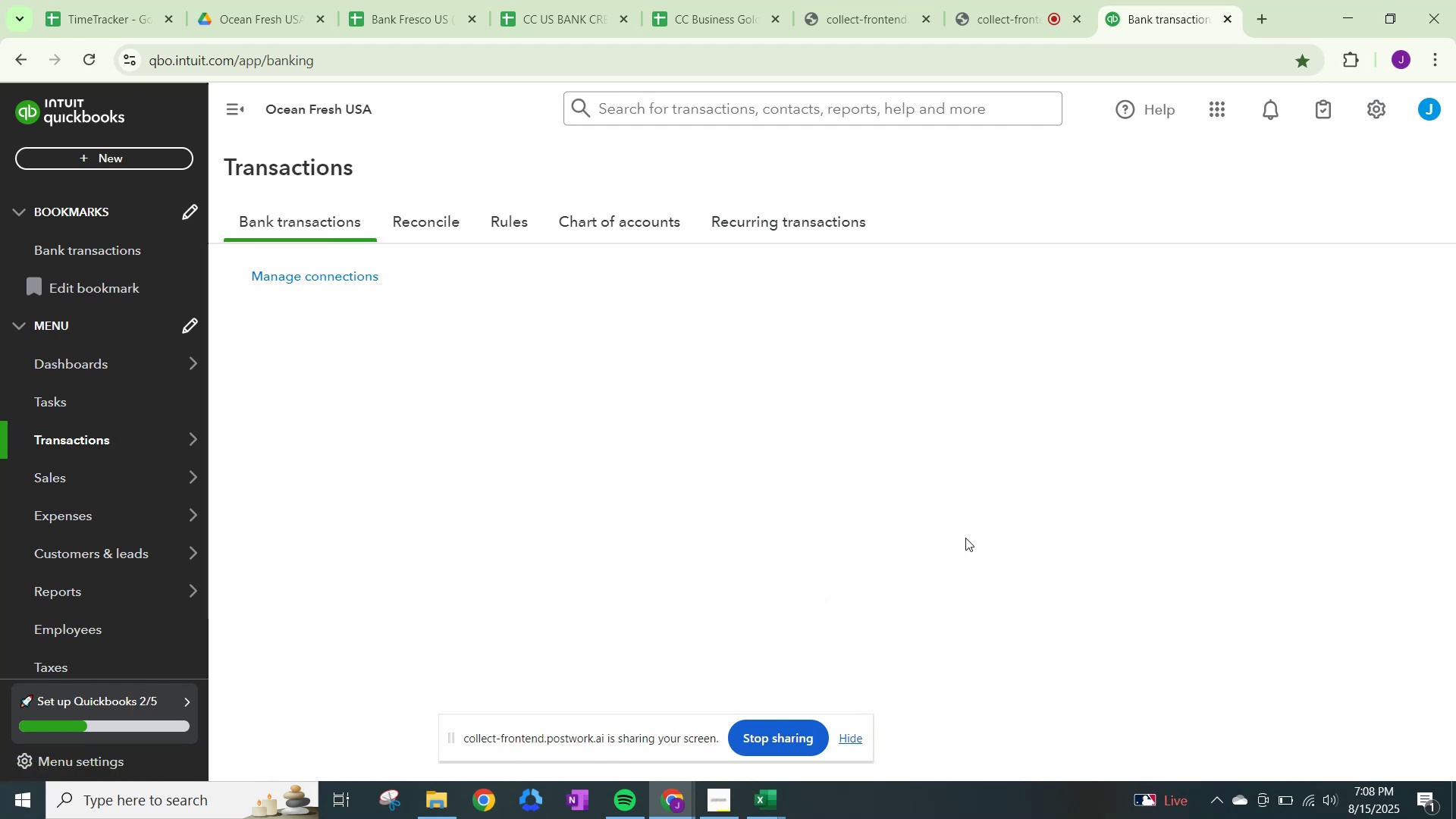 
scroll: coordinate [453, 634], scroll_direction: down, amount: 1.0
 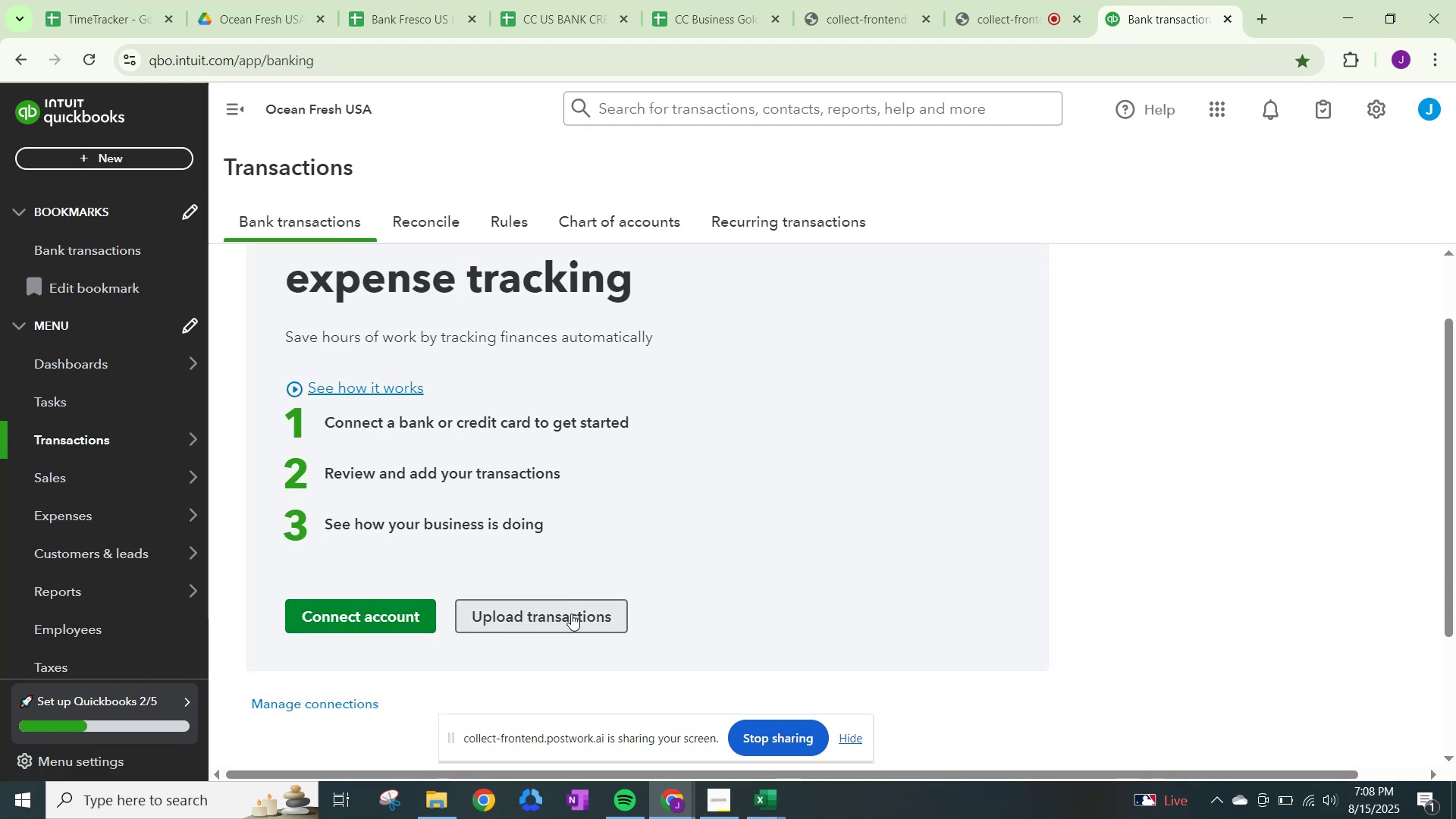 
left_click([571, 613])
 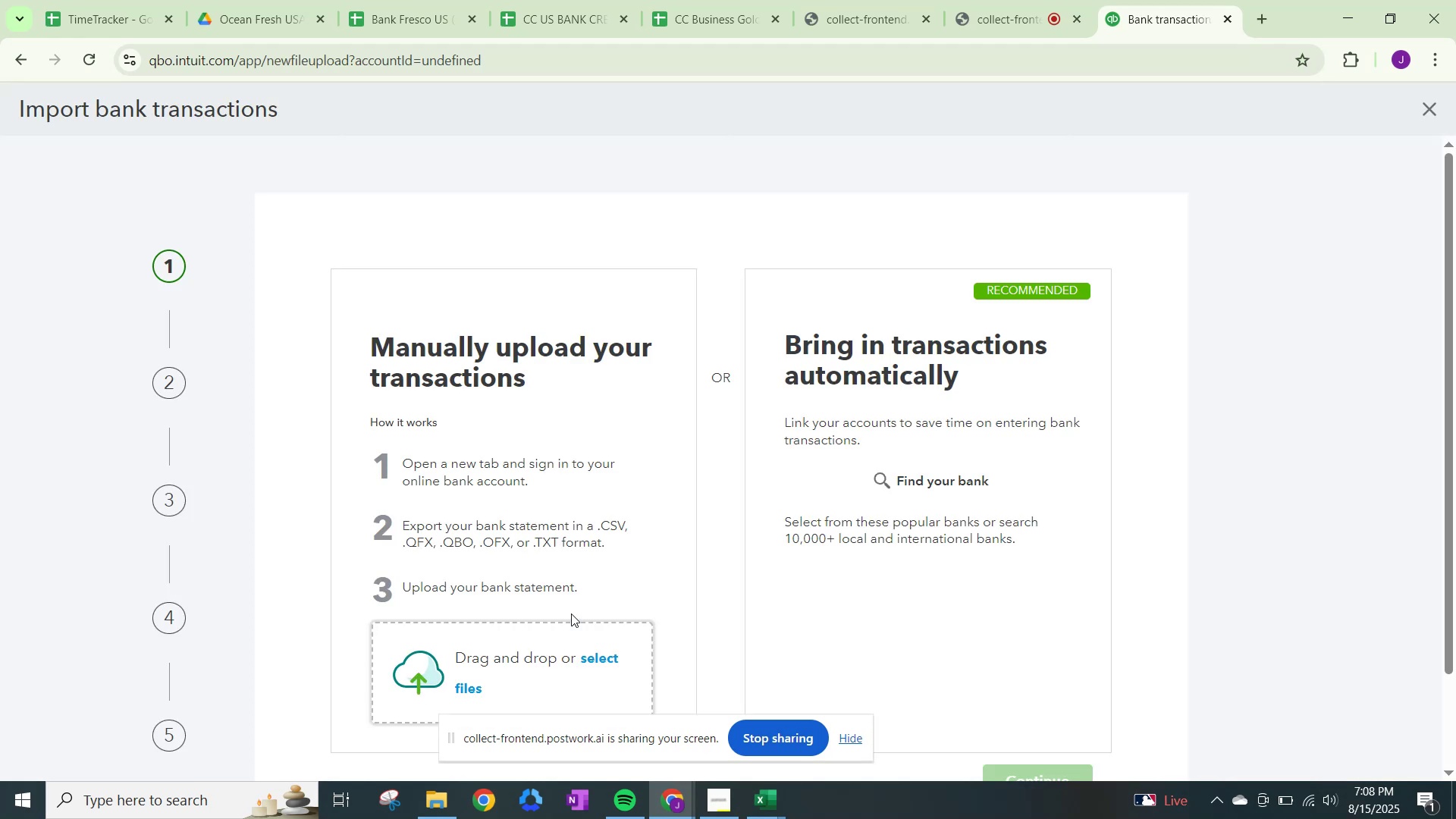 
scroll: coordinate [571, 613], scroll_direction: down, amount: 2.0
 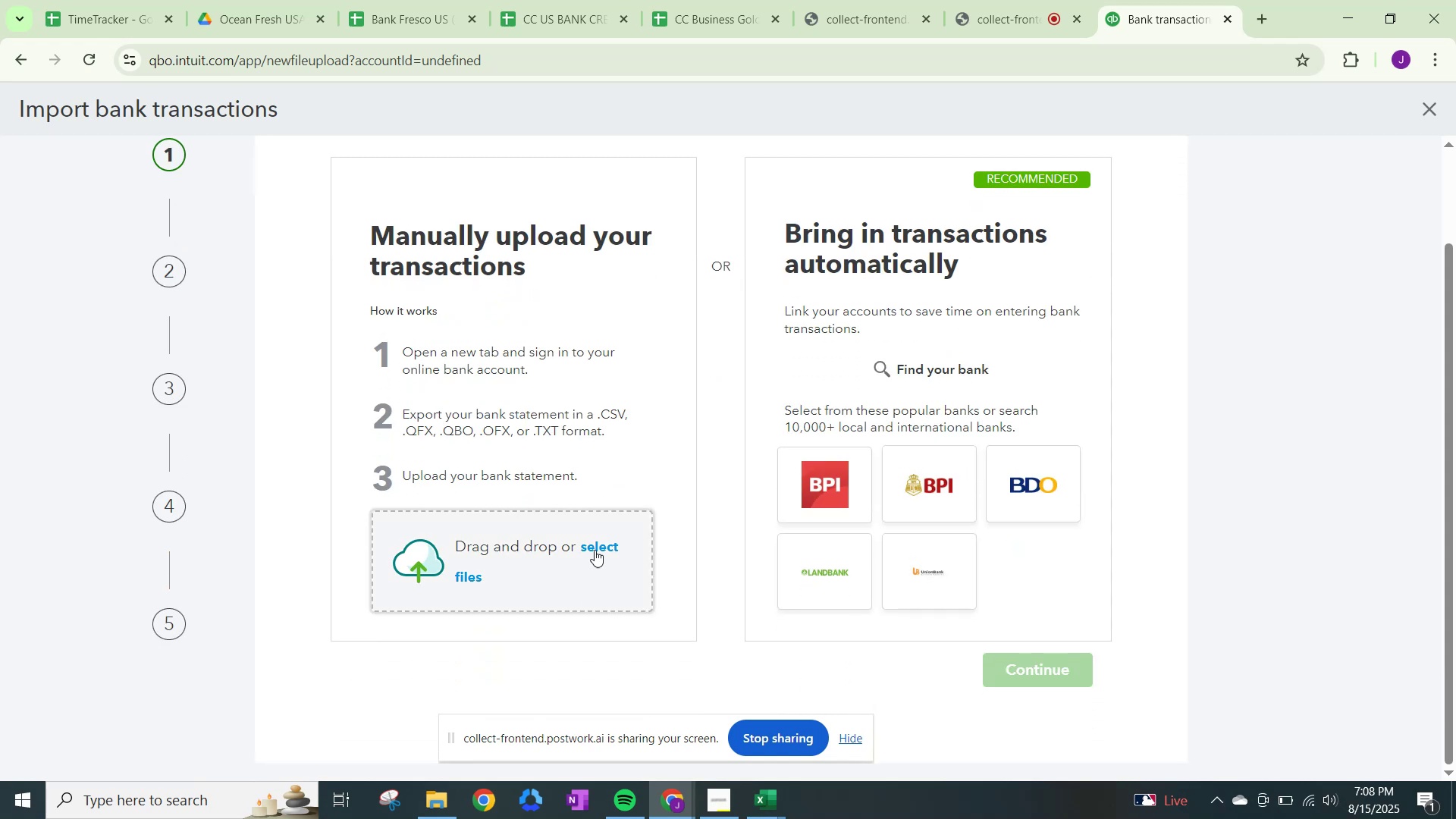 
left_click([595, 548])
 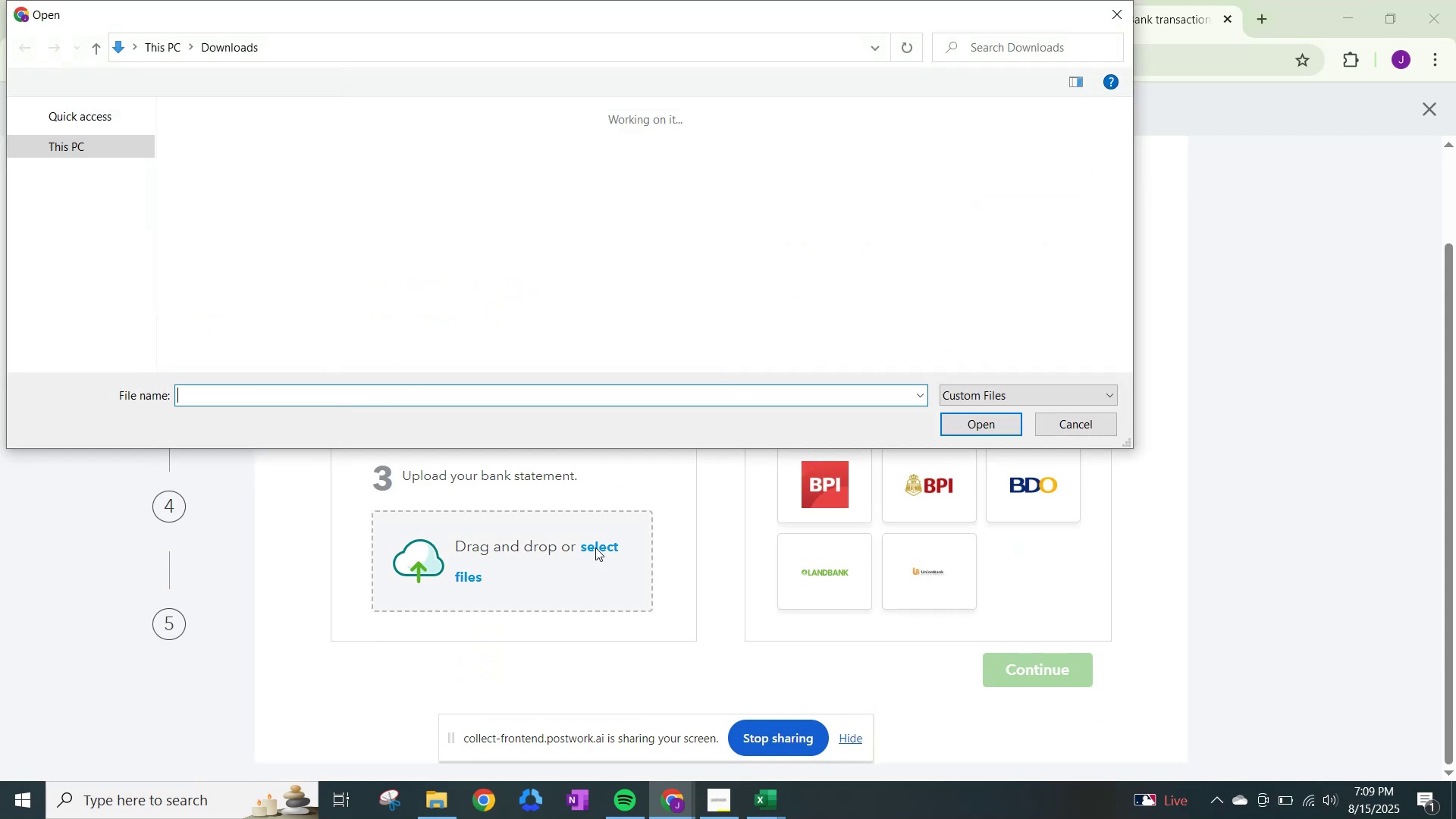 
mouse_move([394, 379])
 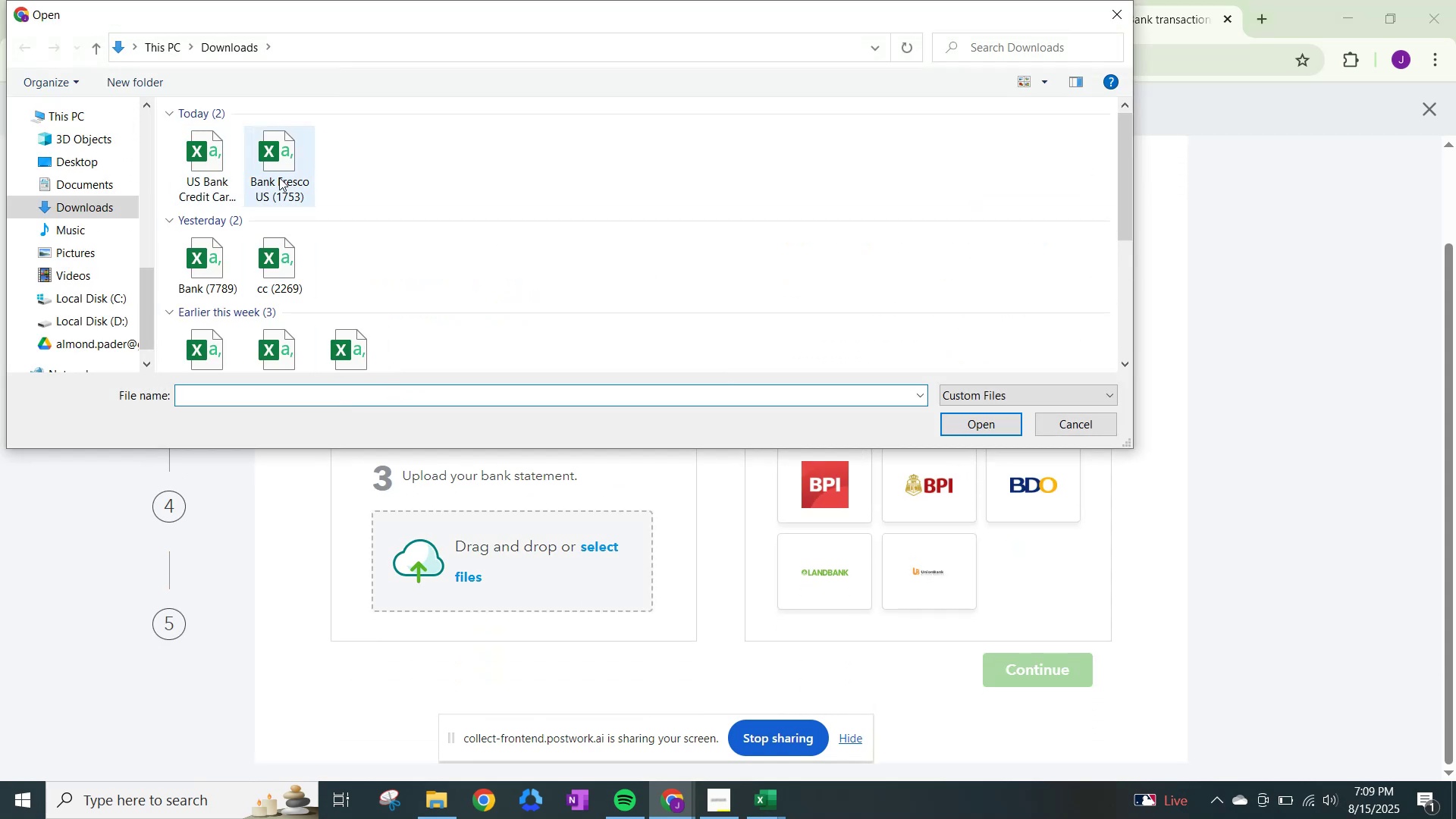 
left_click([279, 177])
 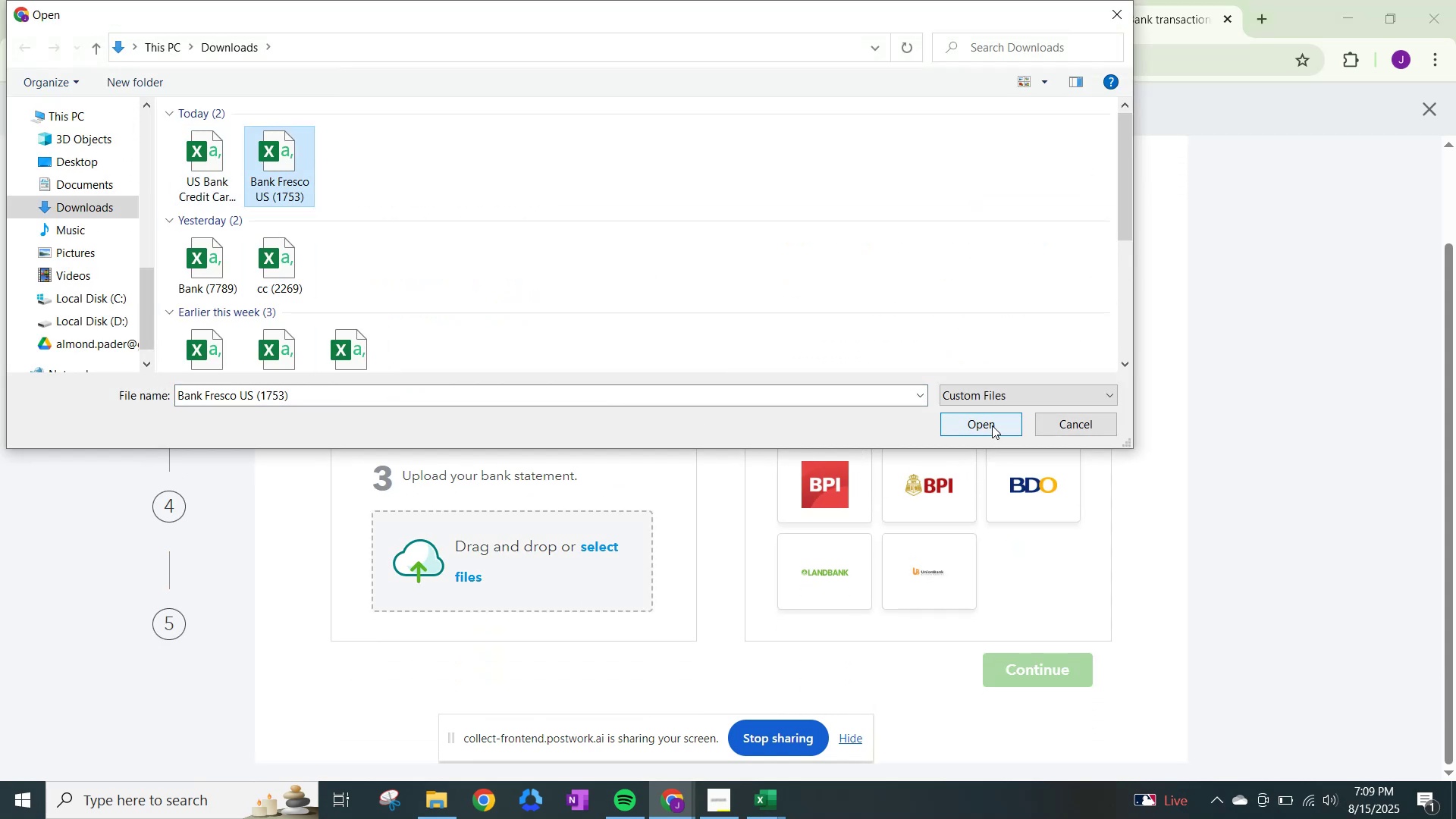 
left_click([977, 421])
 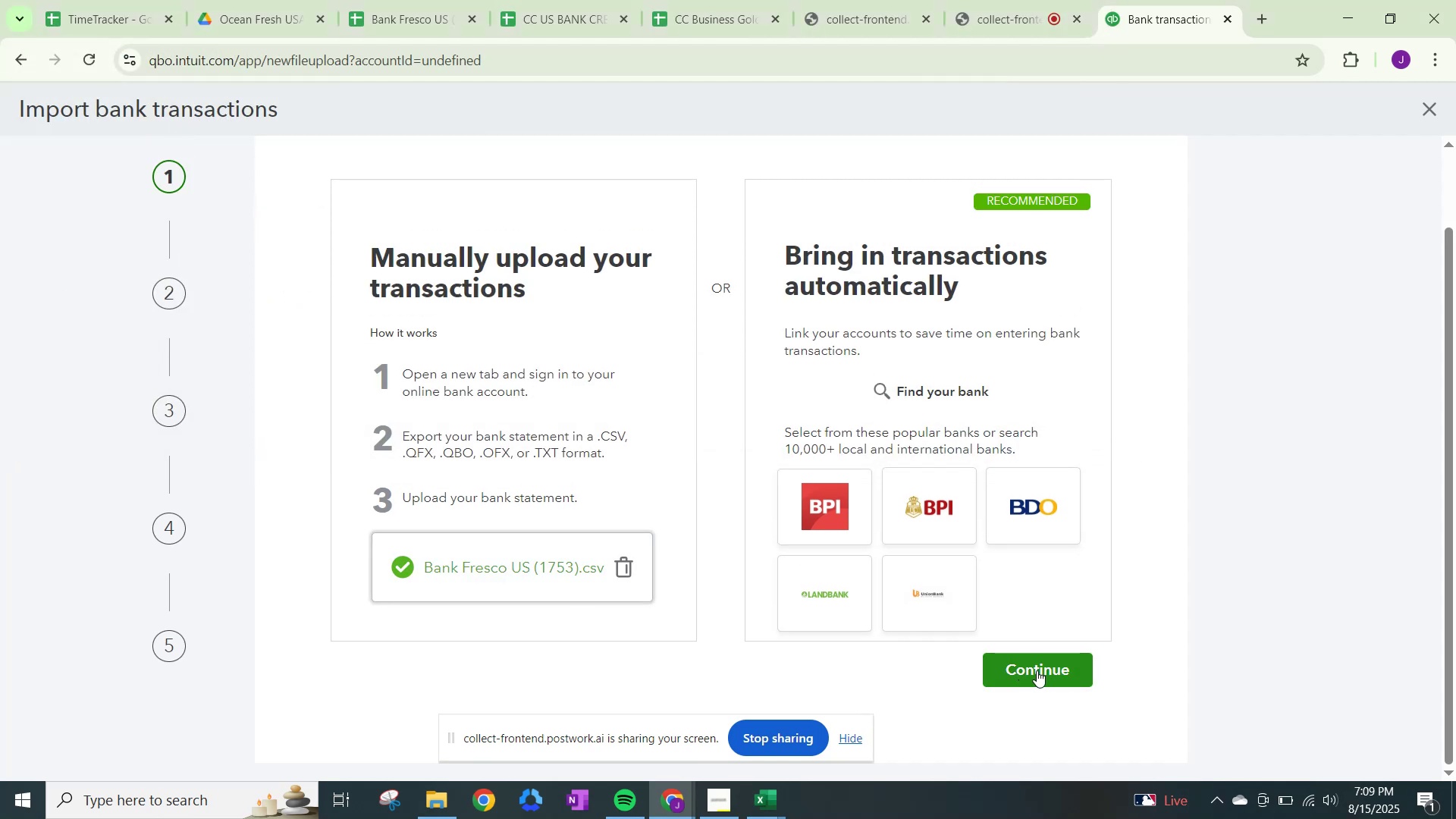 
left_click([1037, 670])
 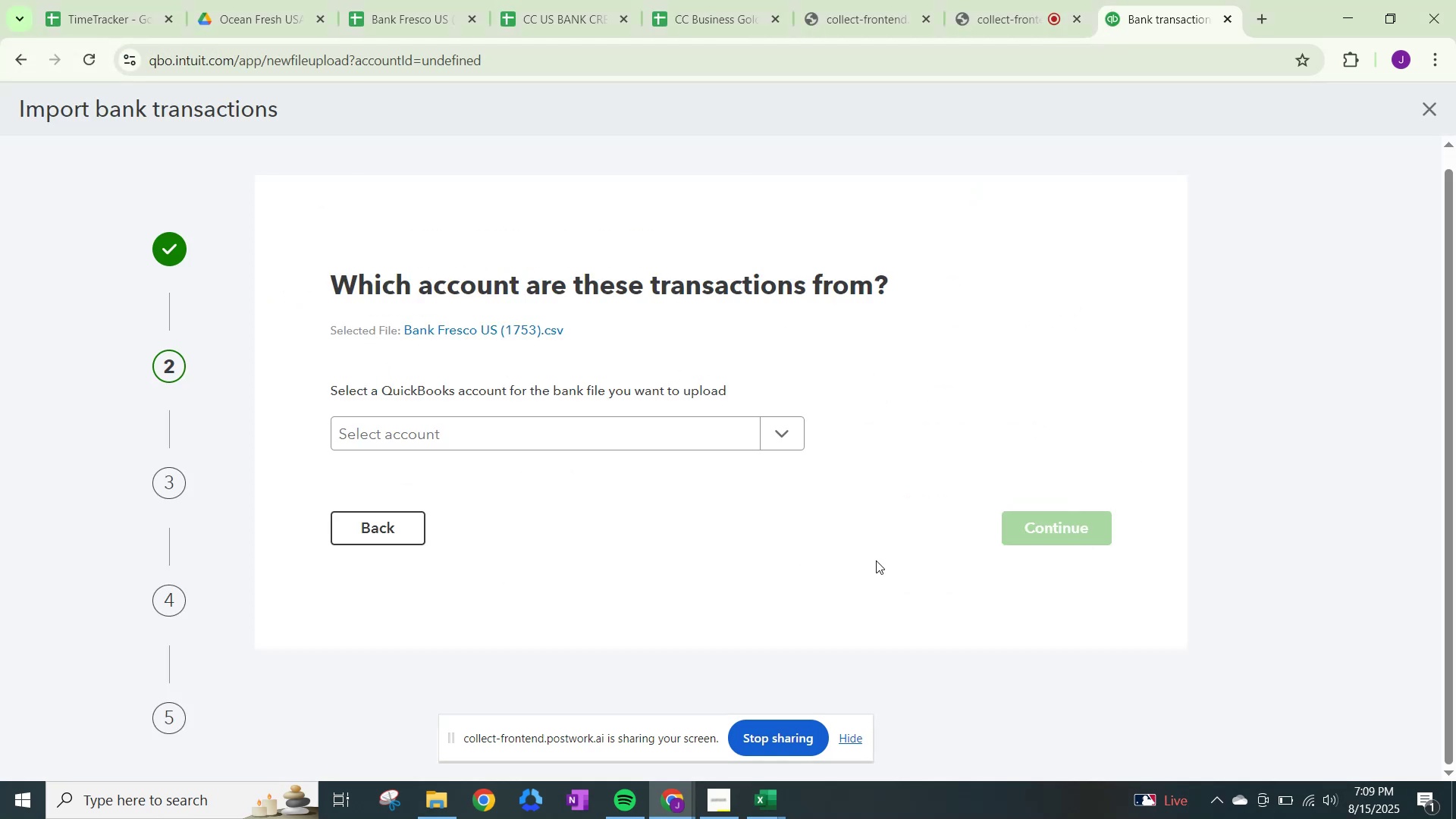 
left_click([789, 433])
 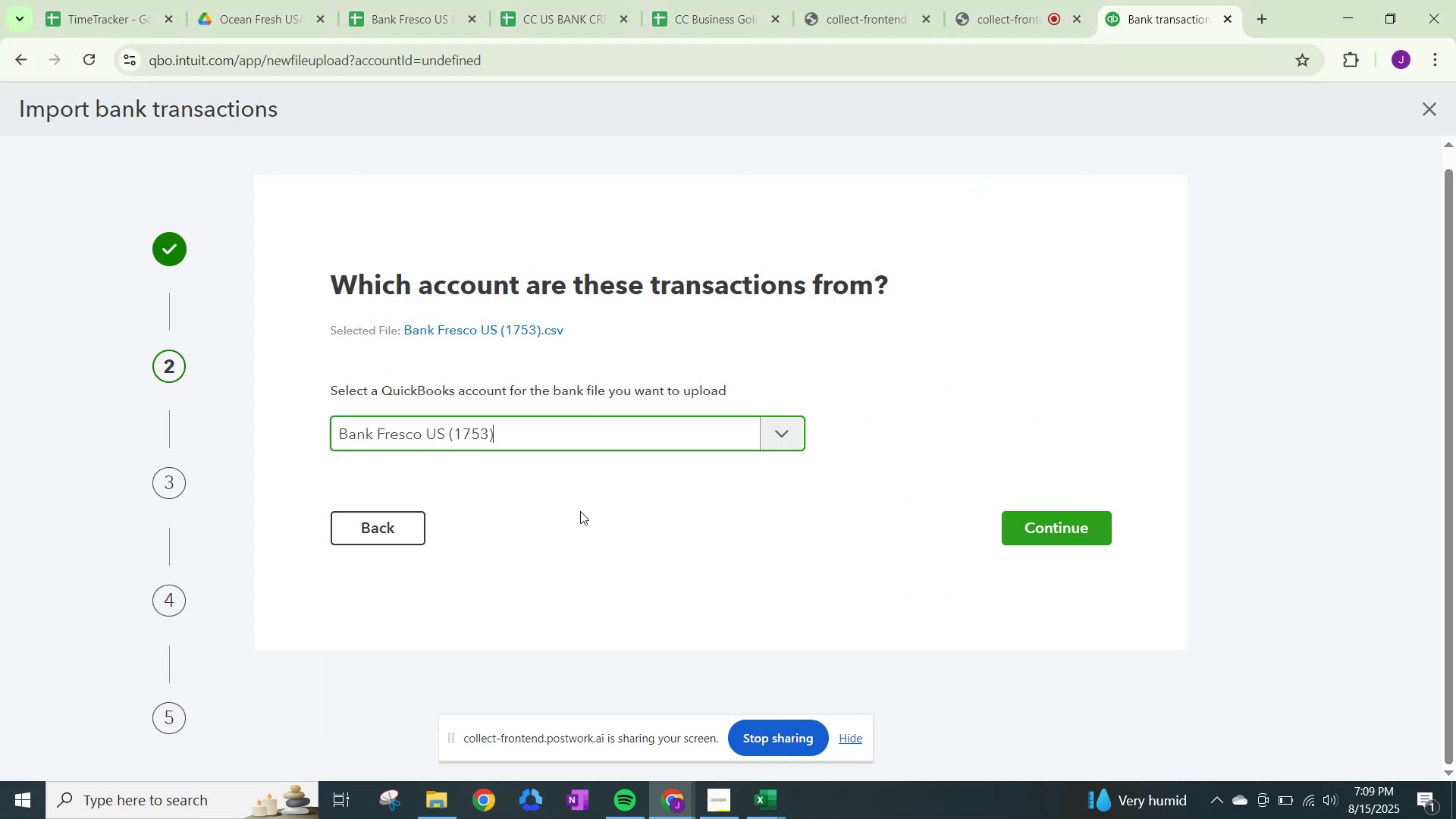 
left_click([1021, 524])
 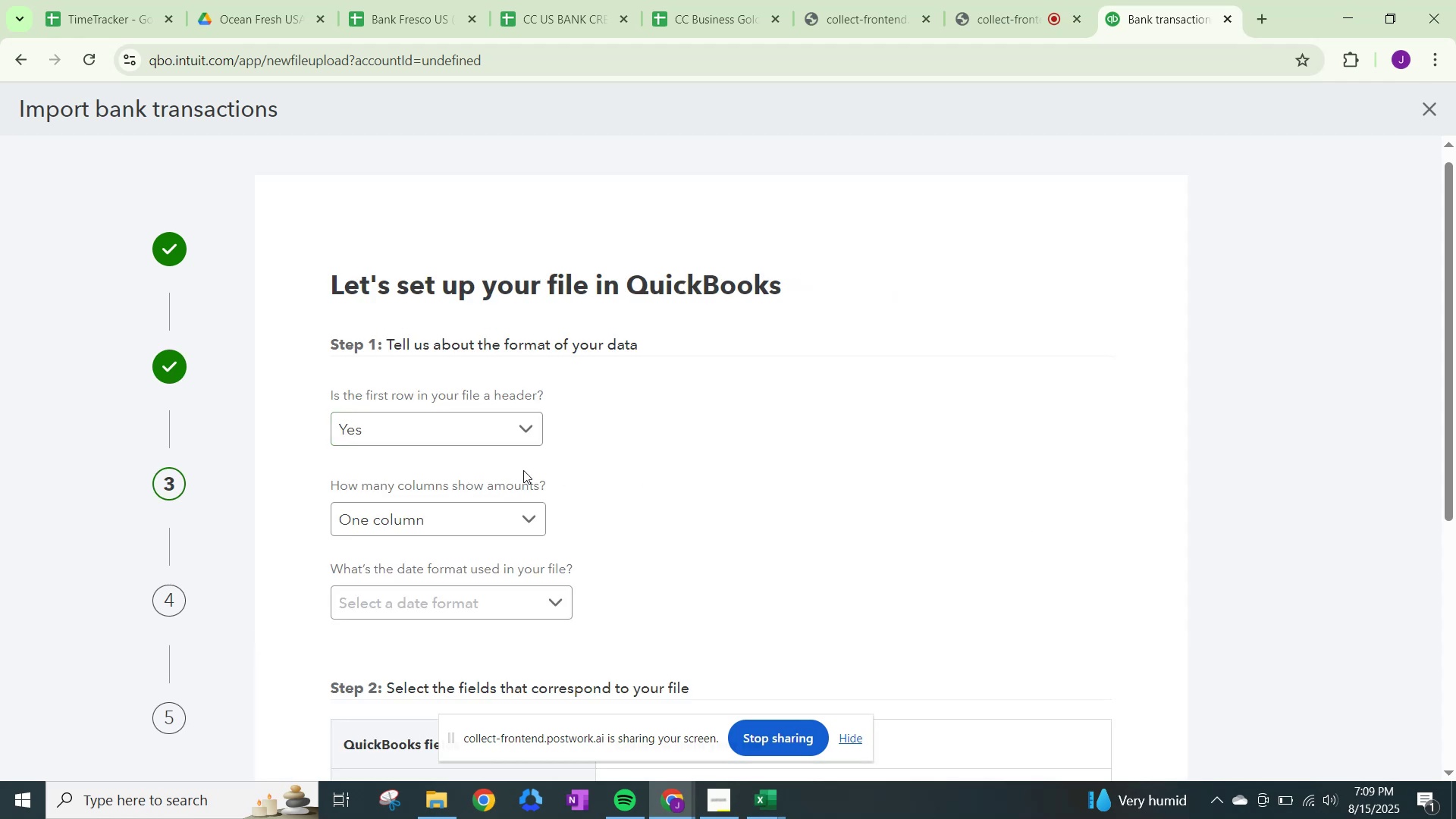 
scroll: coordinate [596, 527], scroll_direction: down, amount: 2.0
 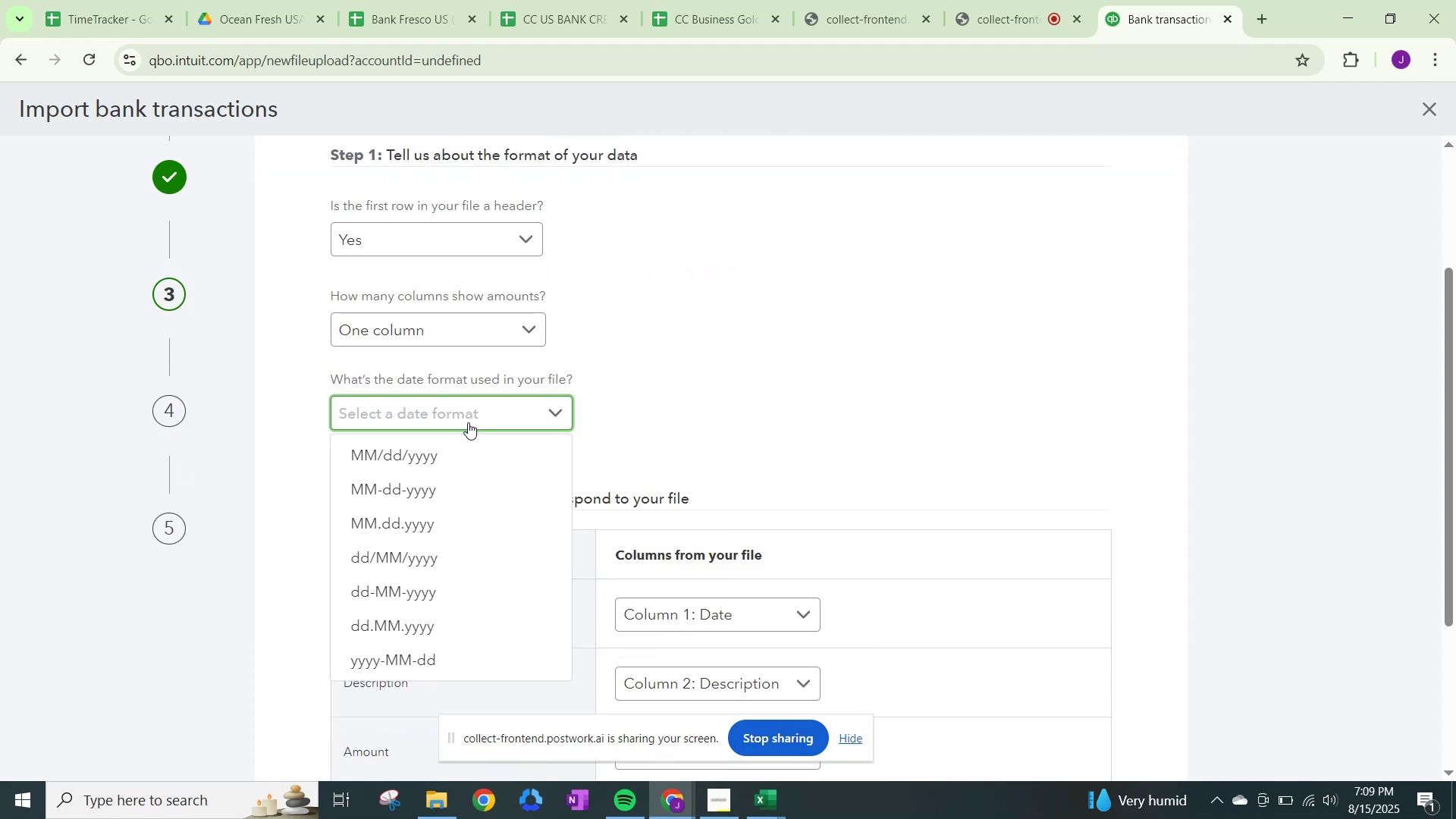 
left_click([456, 451])
 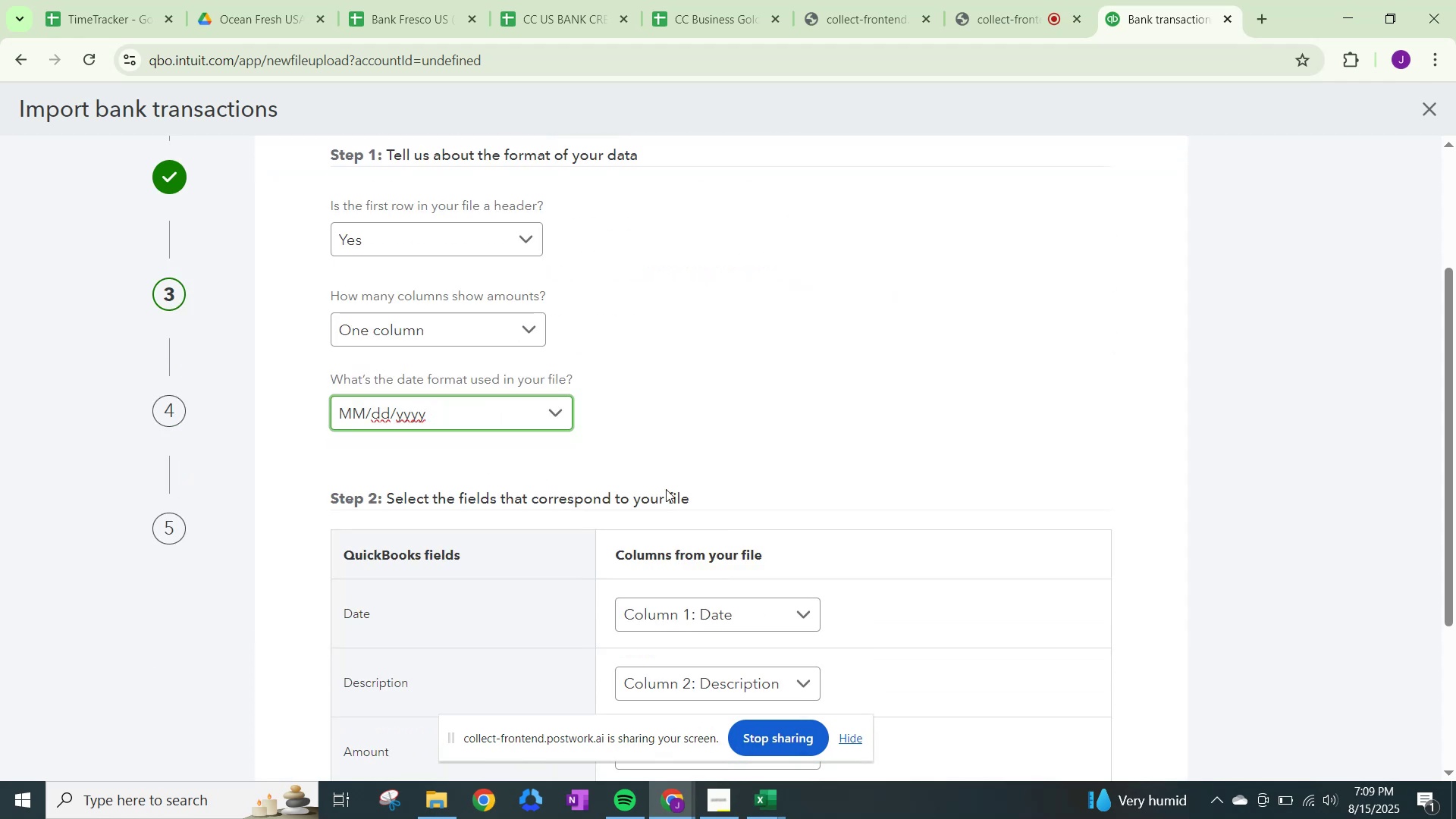 
scroll: coordinate [863, 553], scroll_direction: down, amount: 3.0
 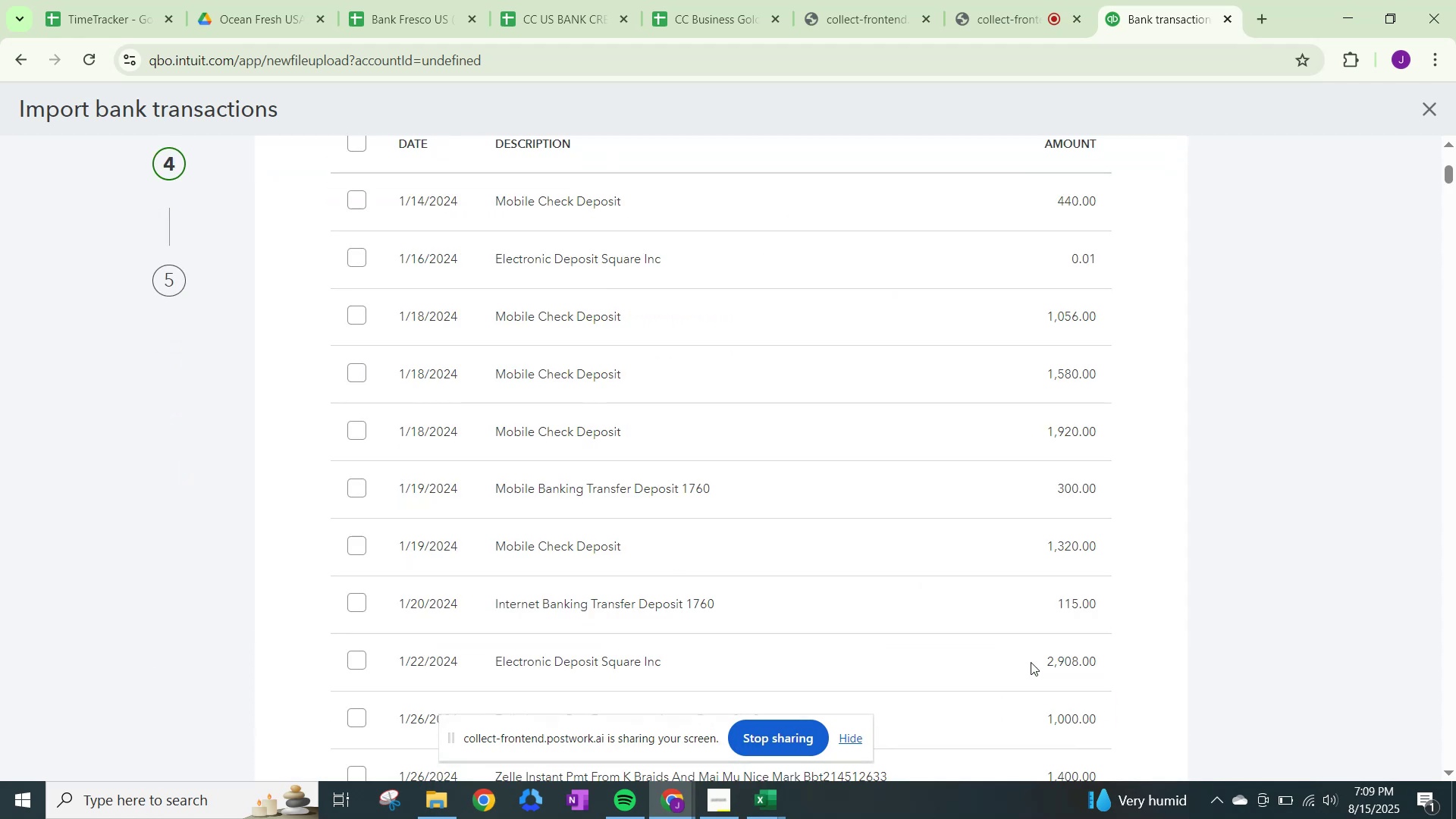 
scroll: coordinate [329, 344], scroll_direction: up, amount: 2.0
 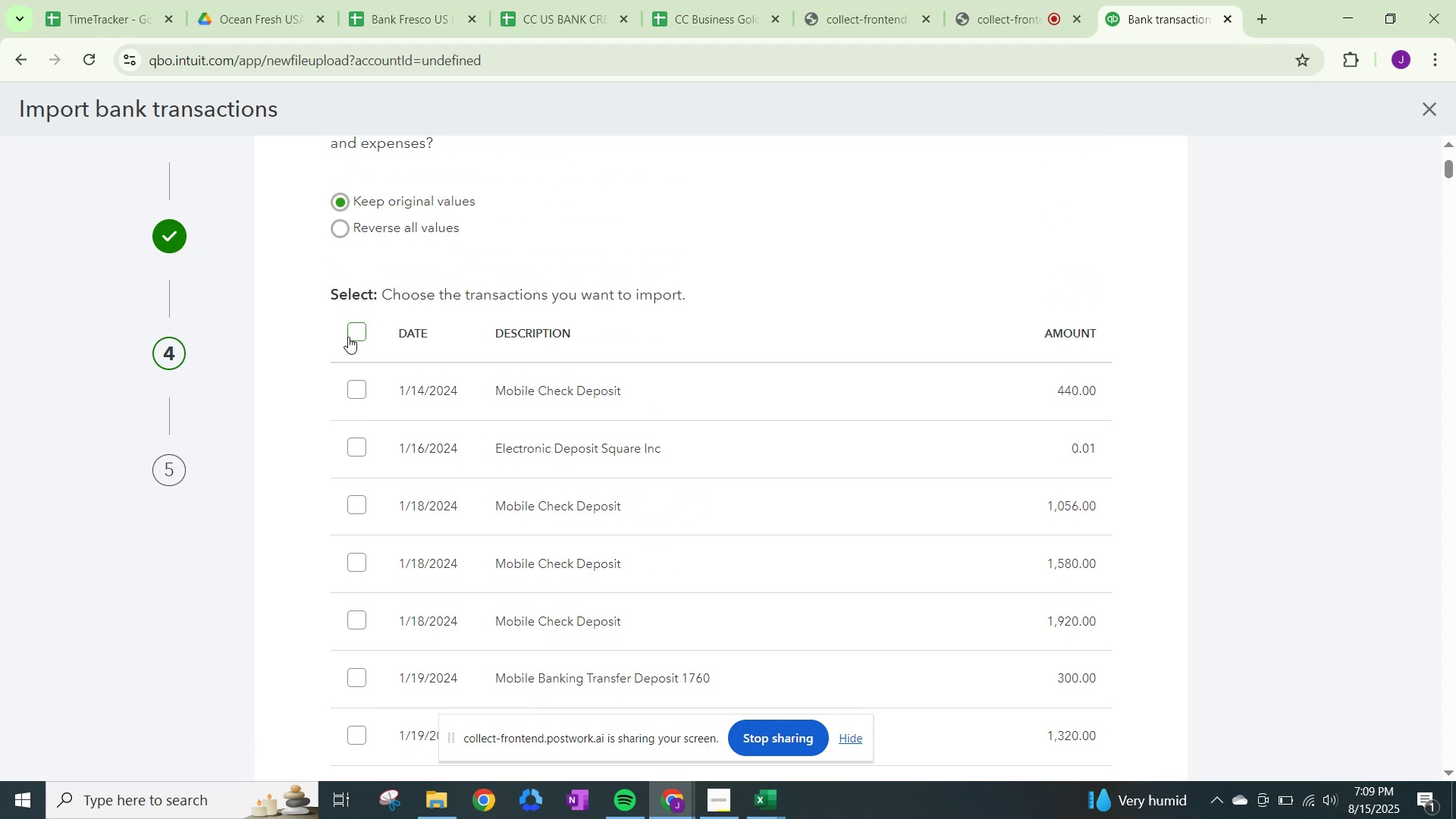 
left_click([353, 334])
 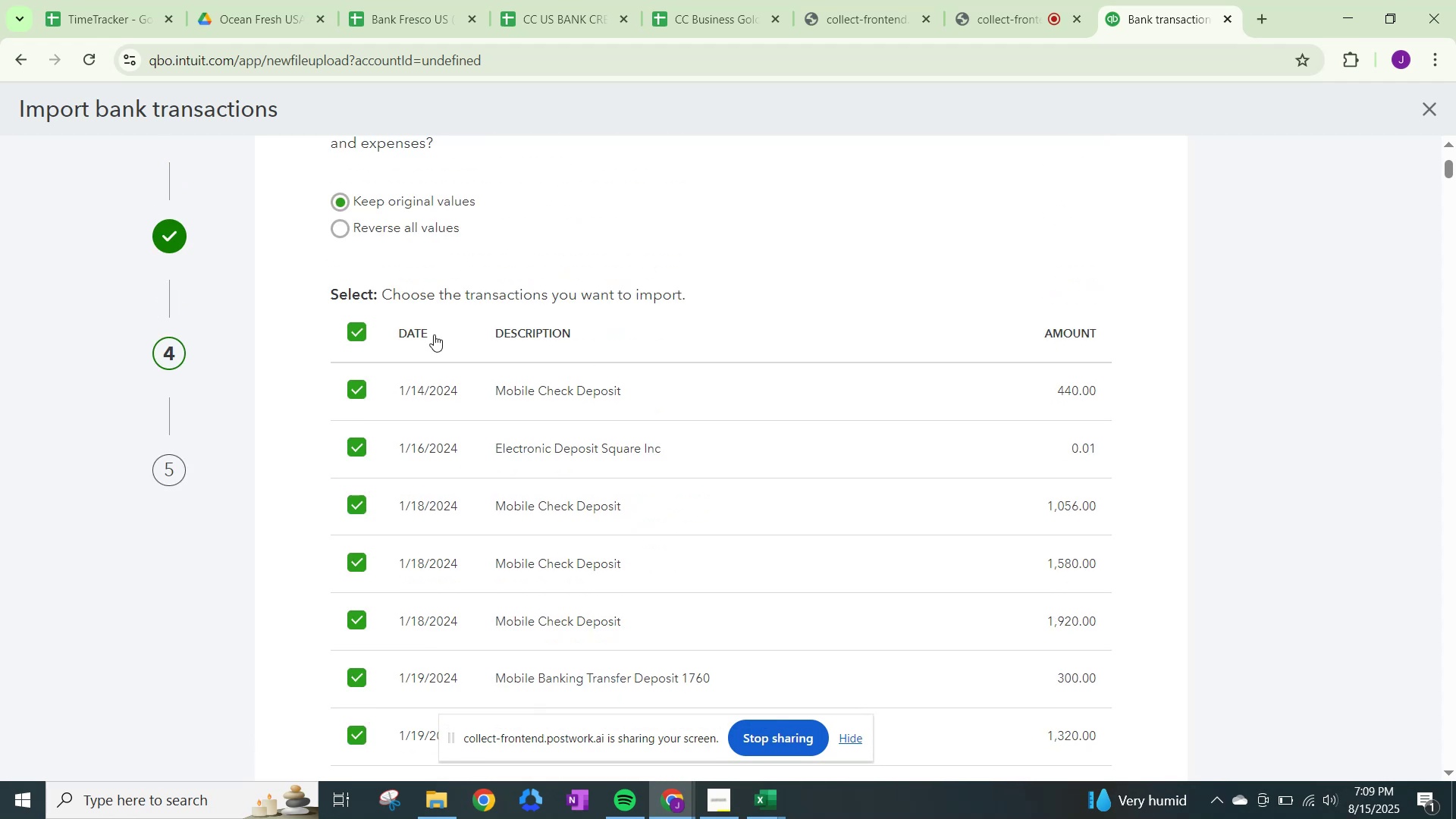 
scroll: coordinate [1100, 524], scroll_direction: down, amount: 5.0
 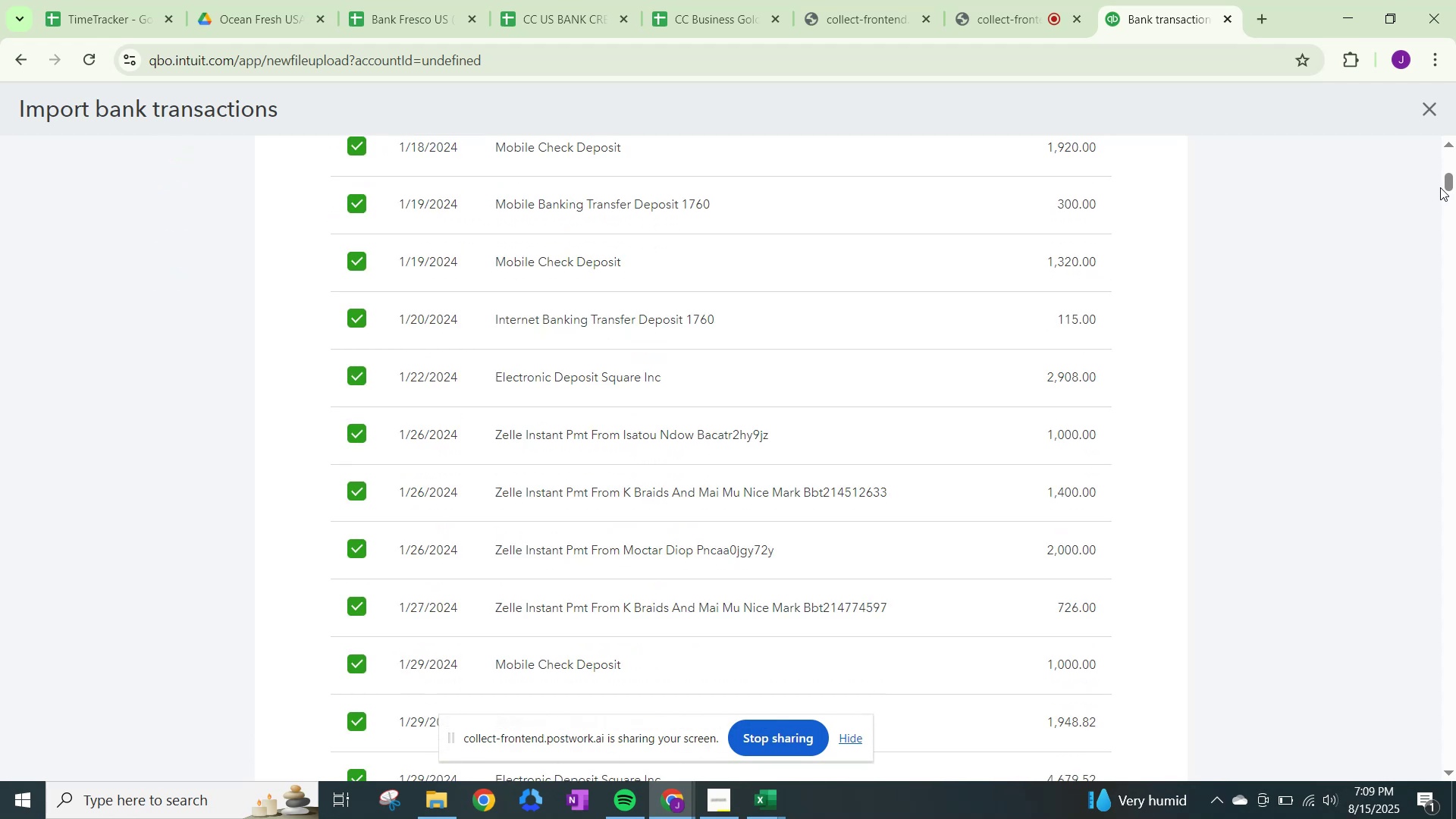 
left_click_drag(start_coordinate=[1453, 184], to_coordinate=[1417, 772])
 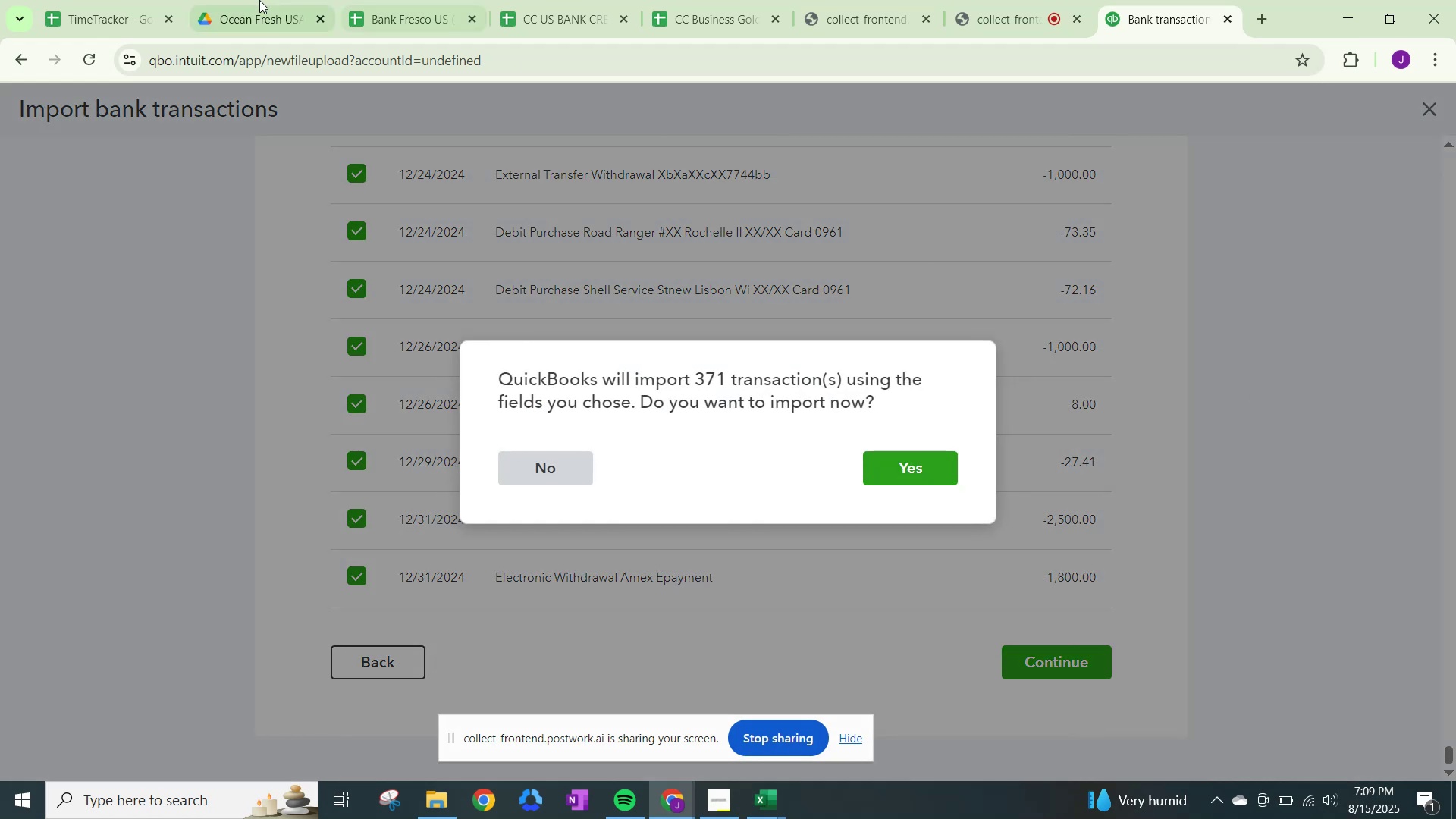 
wait(7.09)
 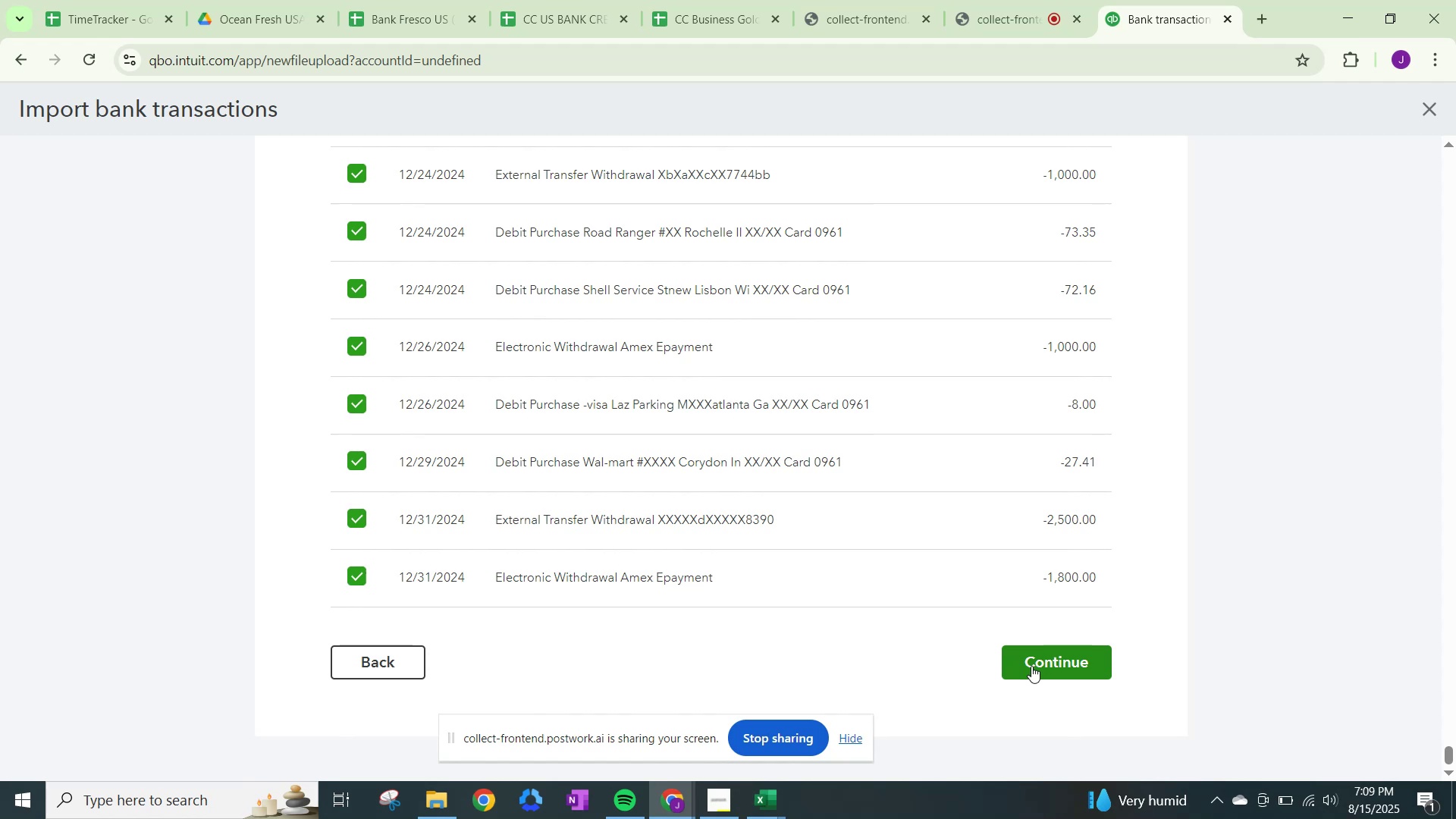 
left_click([369, 308])
 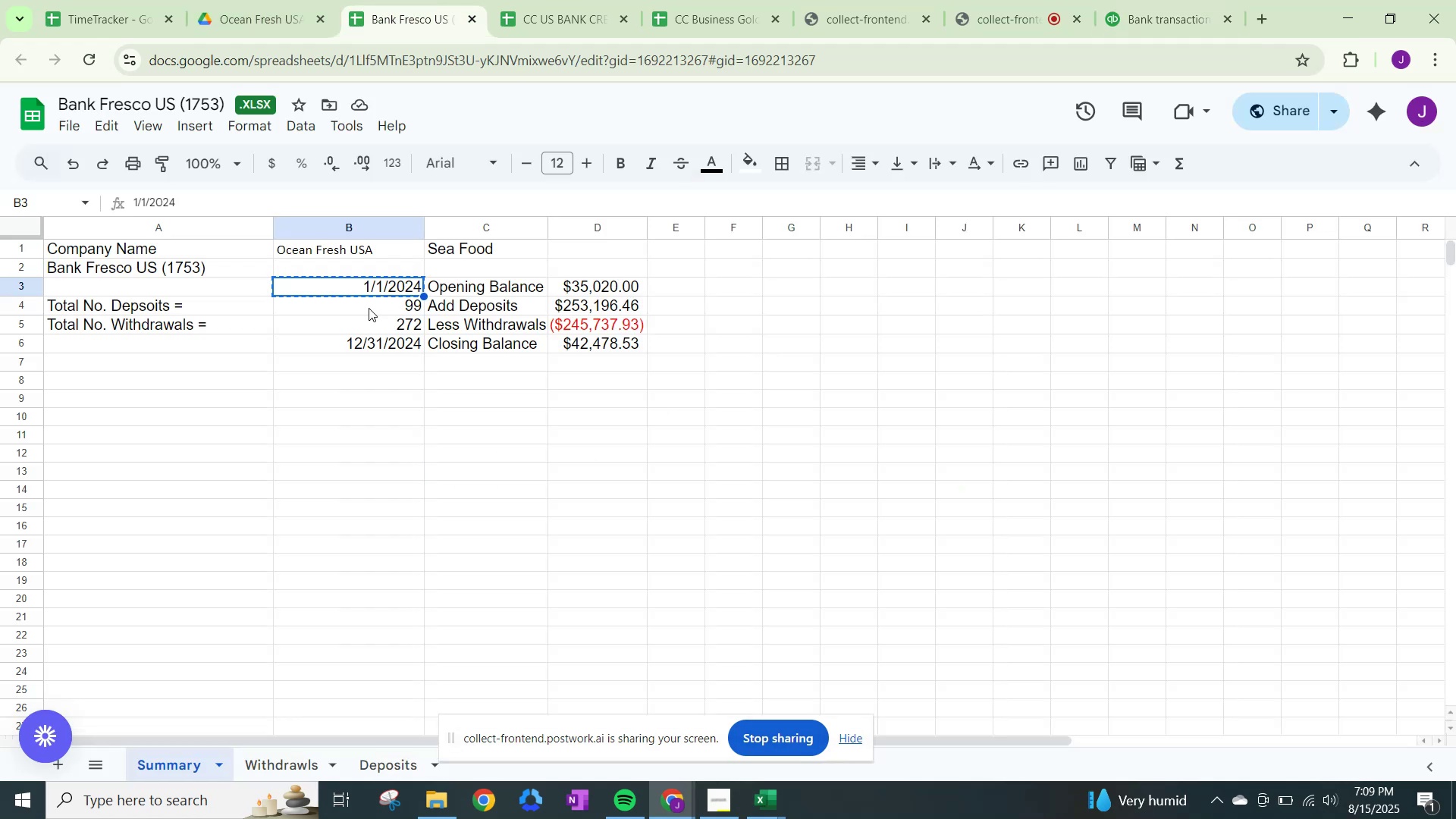 
key(Shift+ArrowDown)
 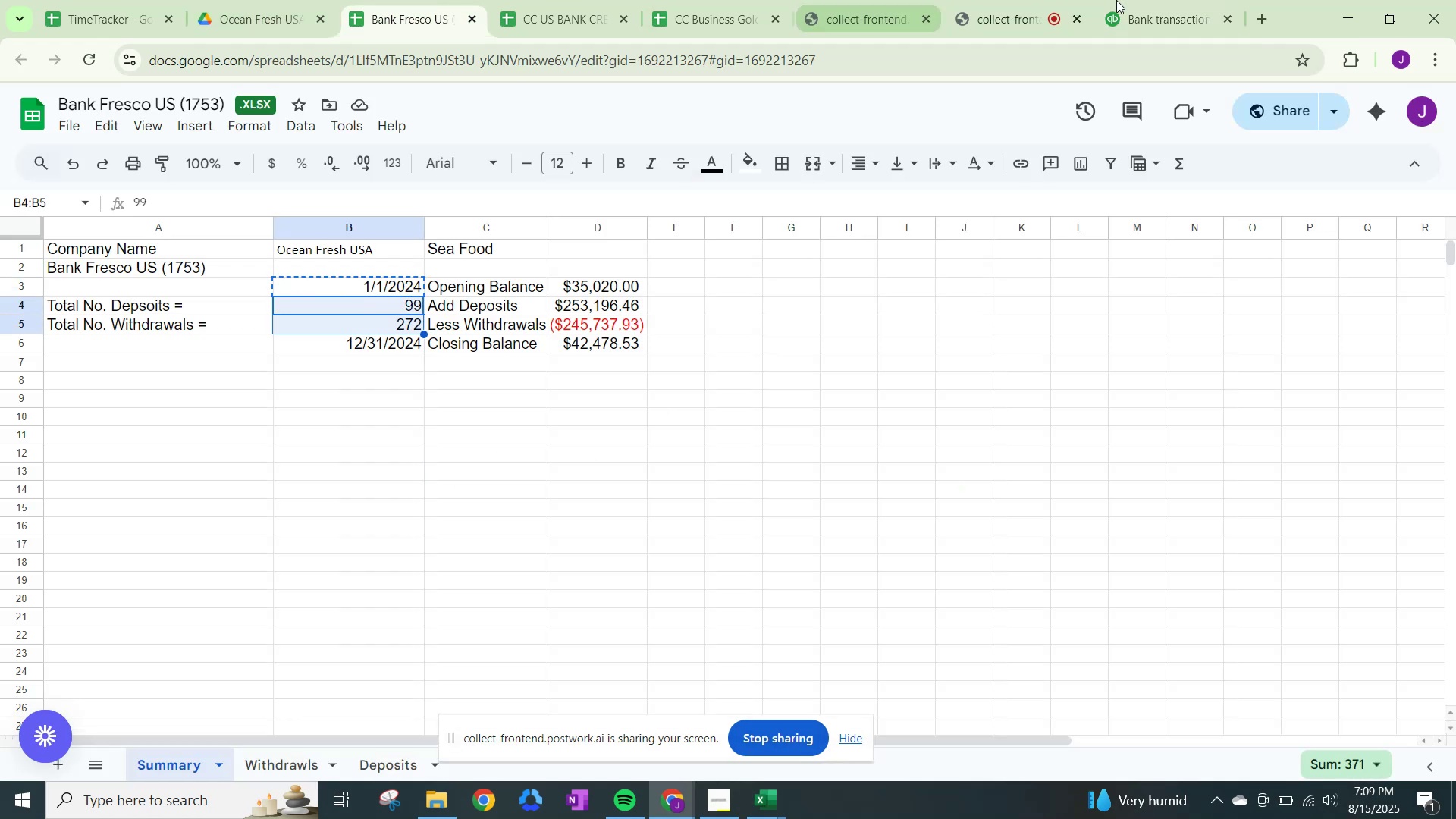 
left_click([1125, 0])
 